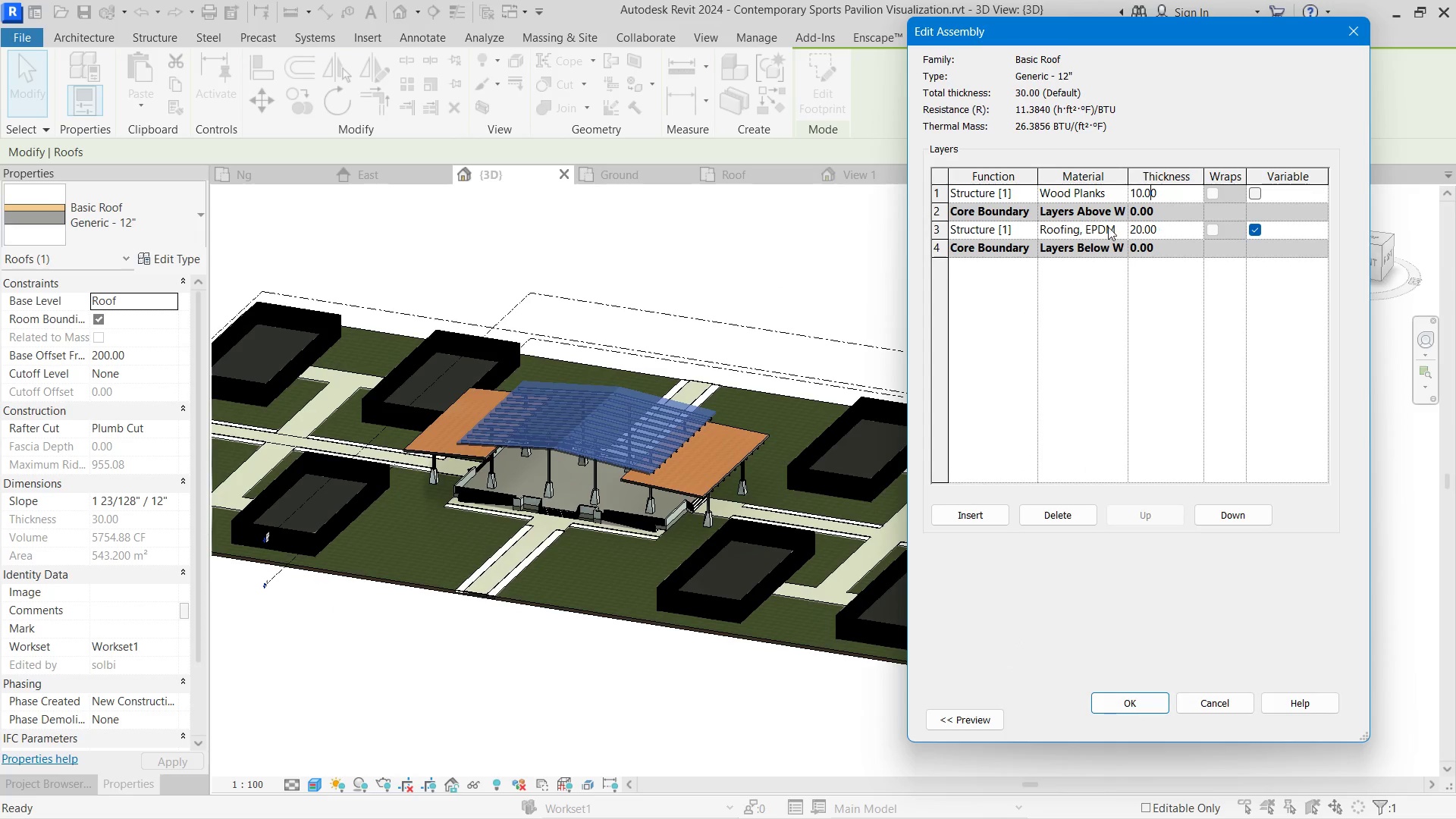 
left_click([1104, 227])
 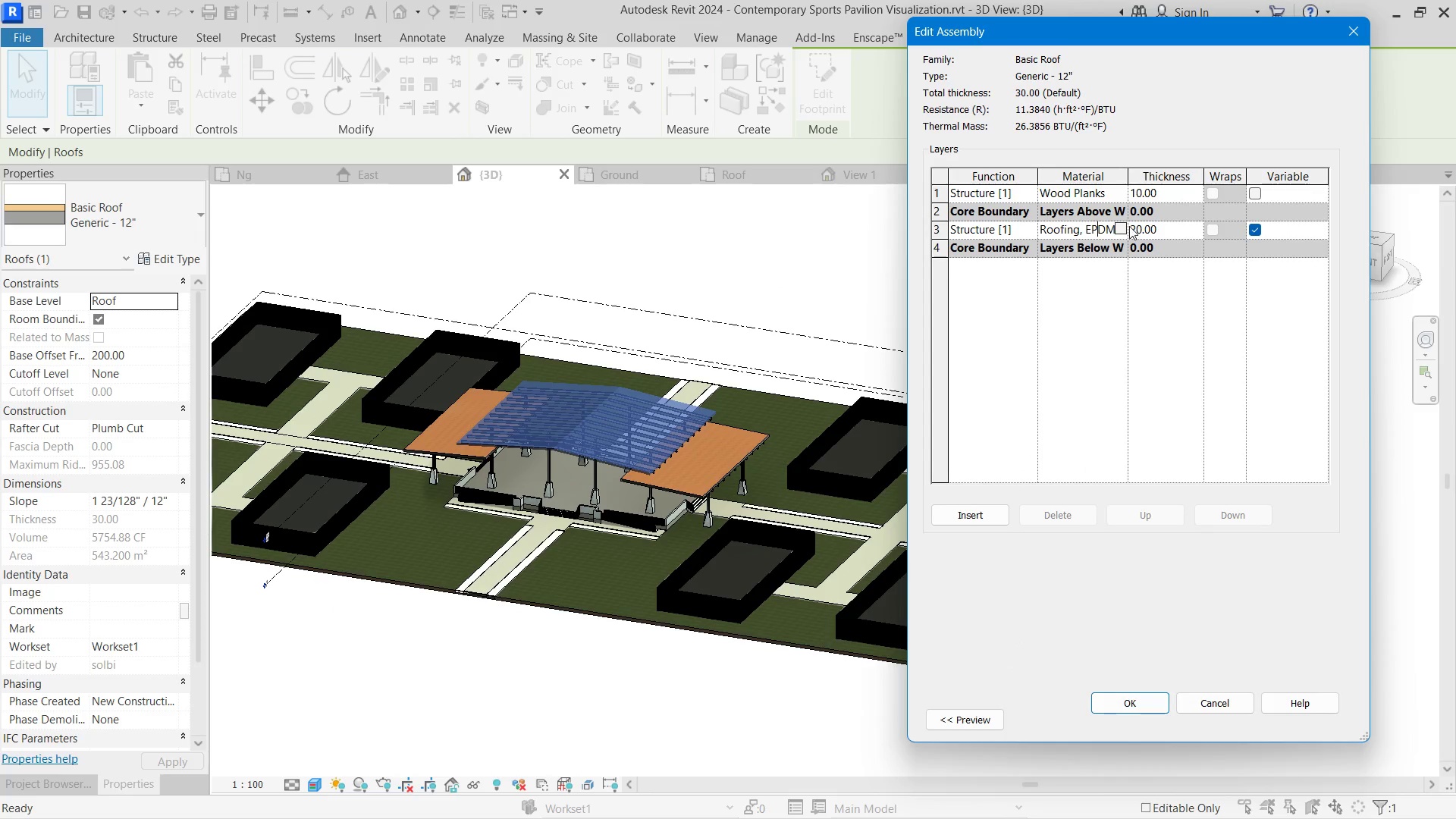 
left_click([1128, 224])
 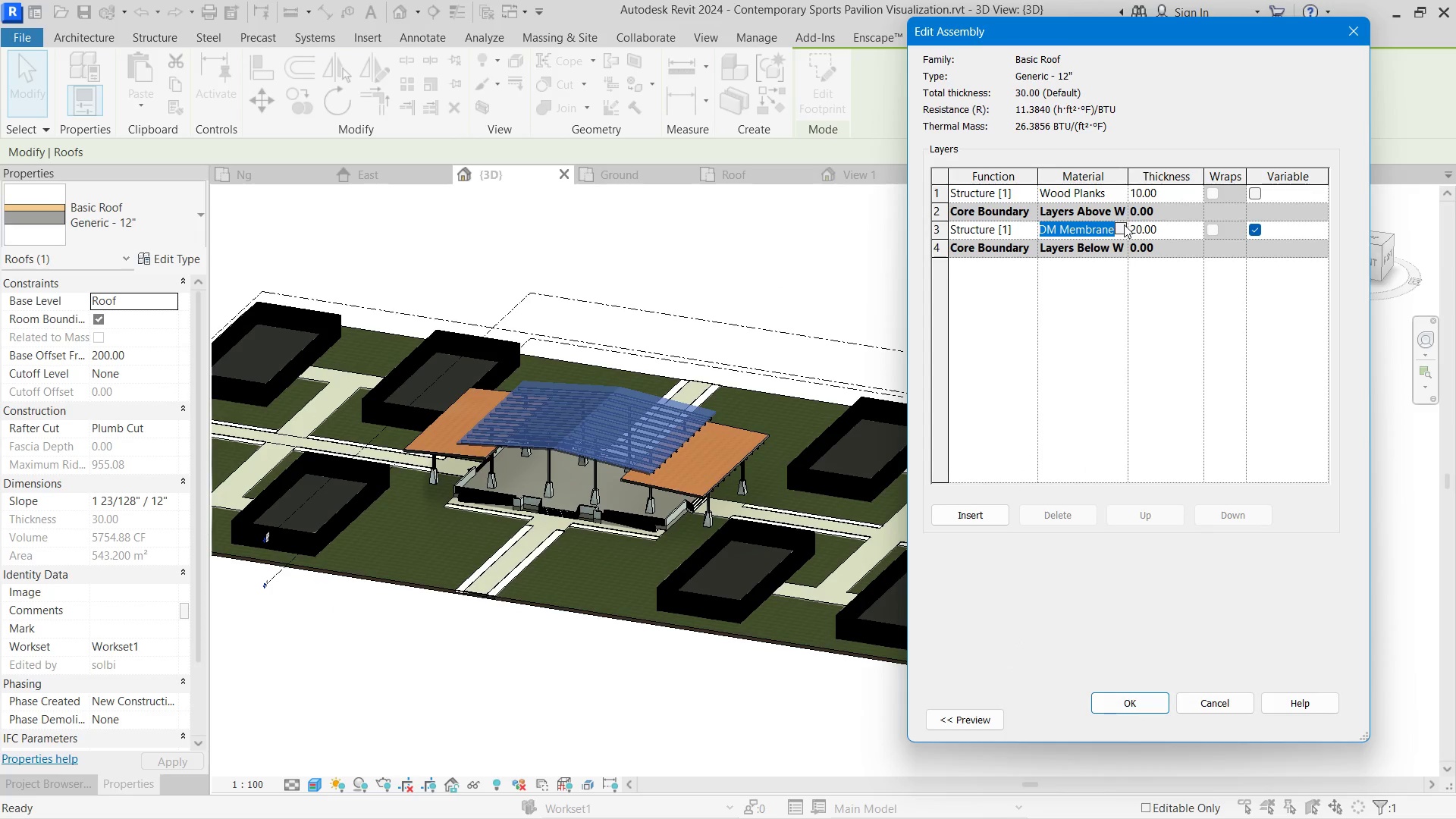 
left_click([1124, 224])
 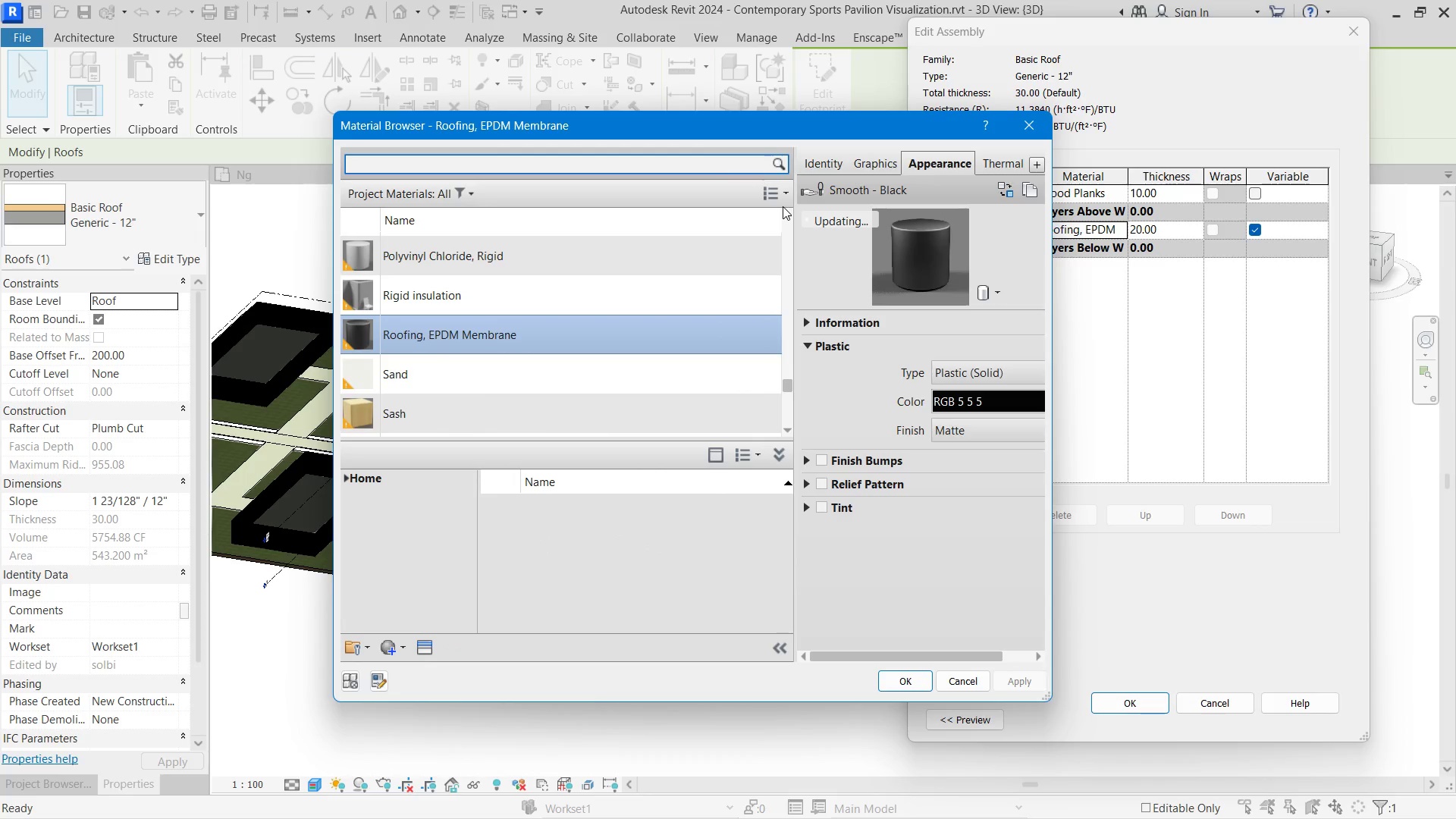 
type(WOOD)
 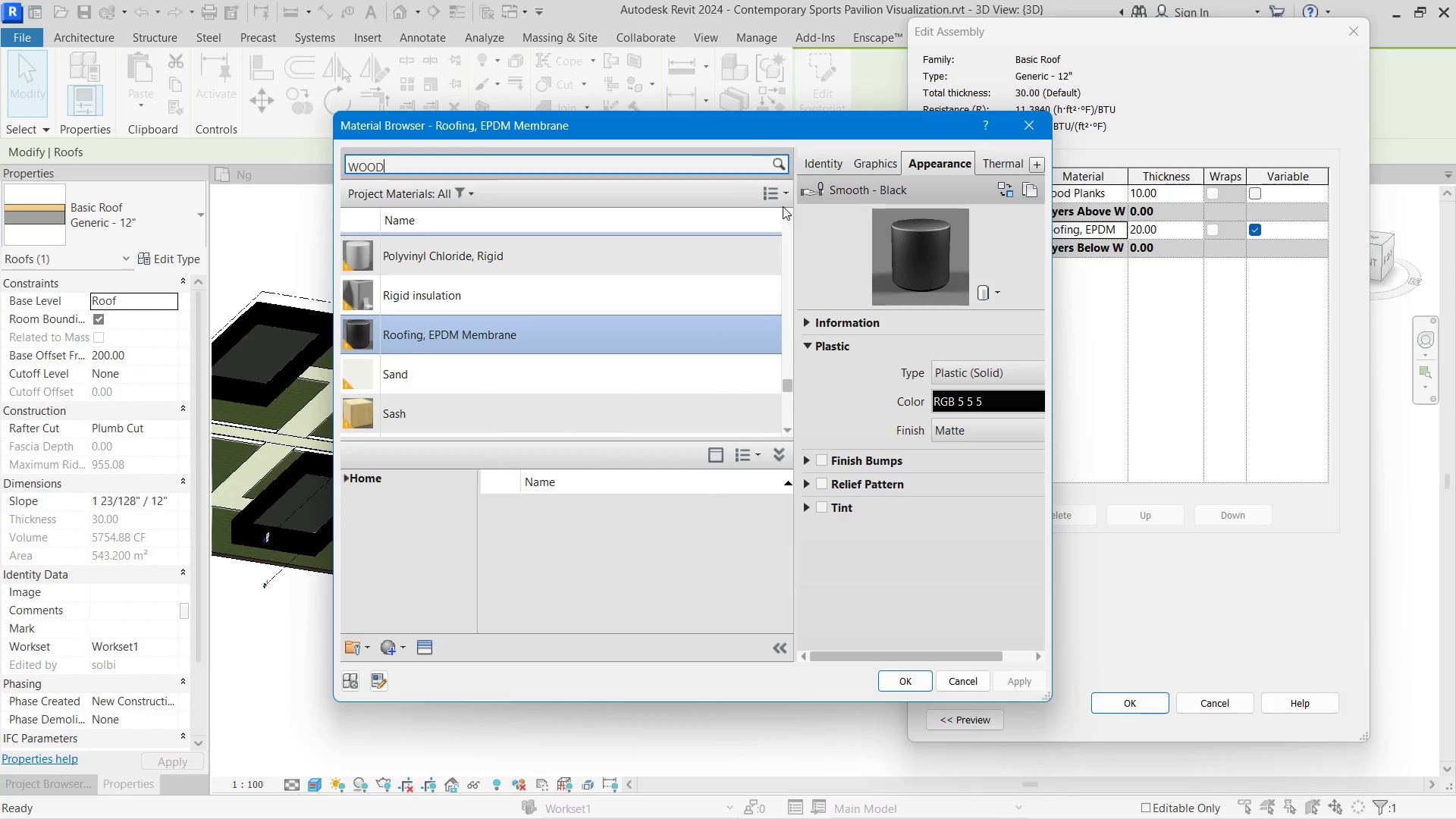 
key(Enter)
 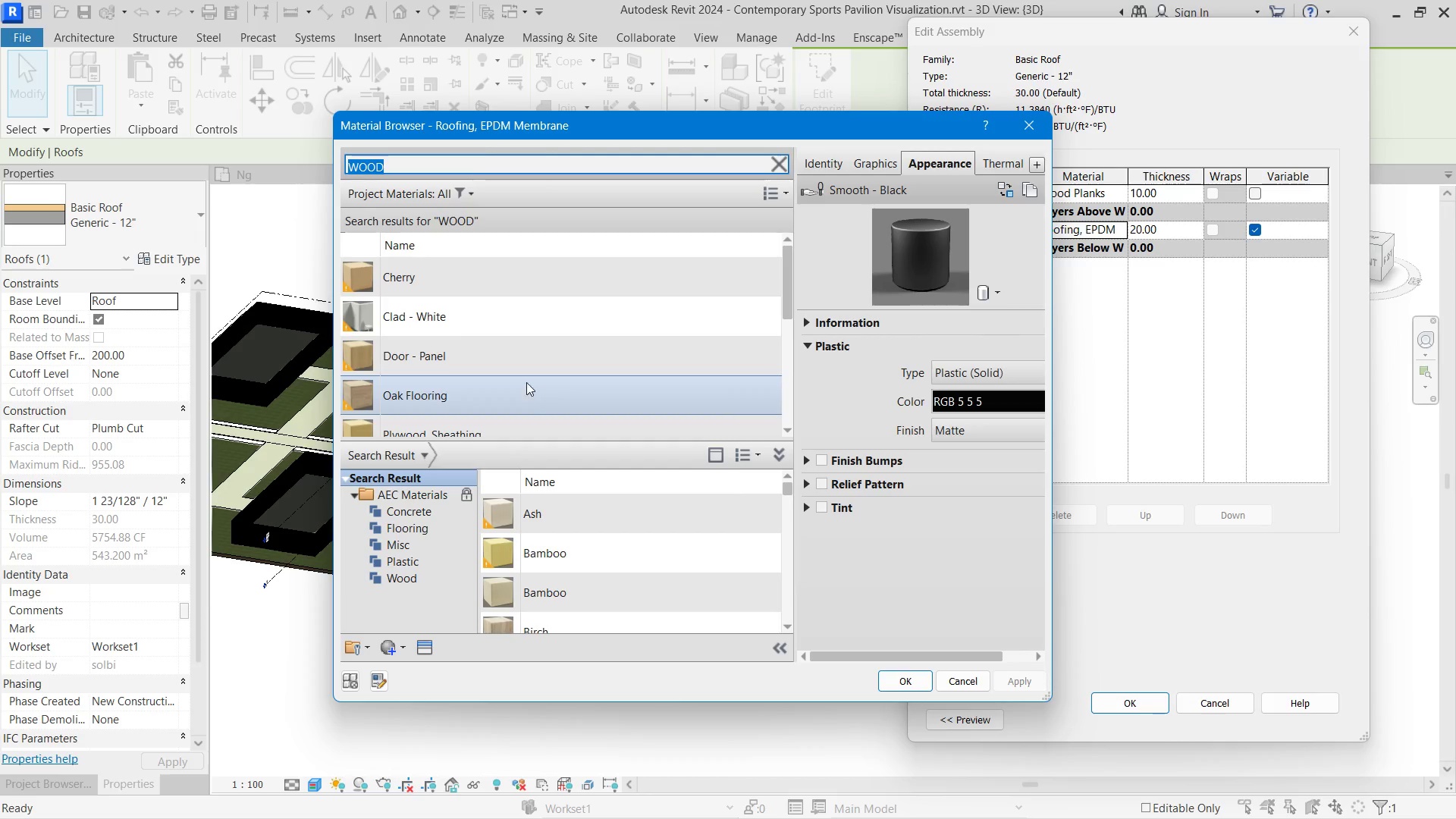 
left_click([553, 262])
 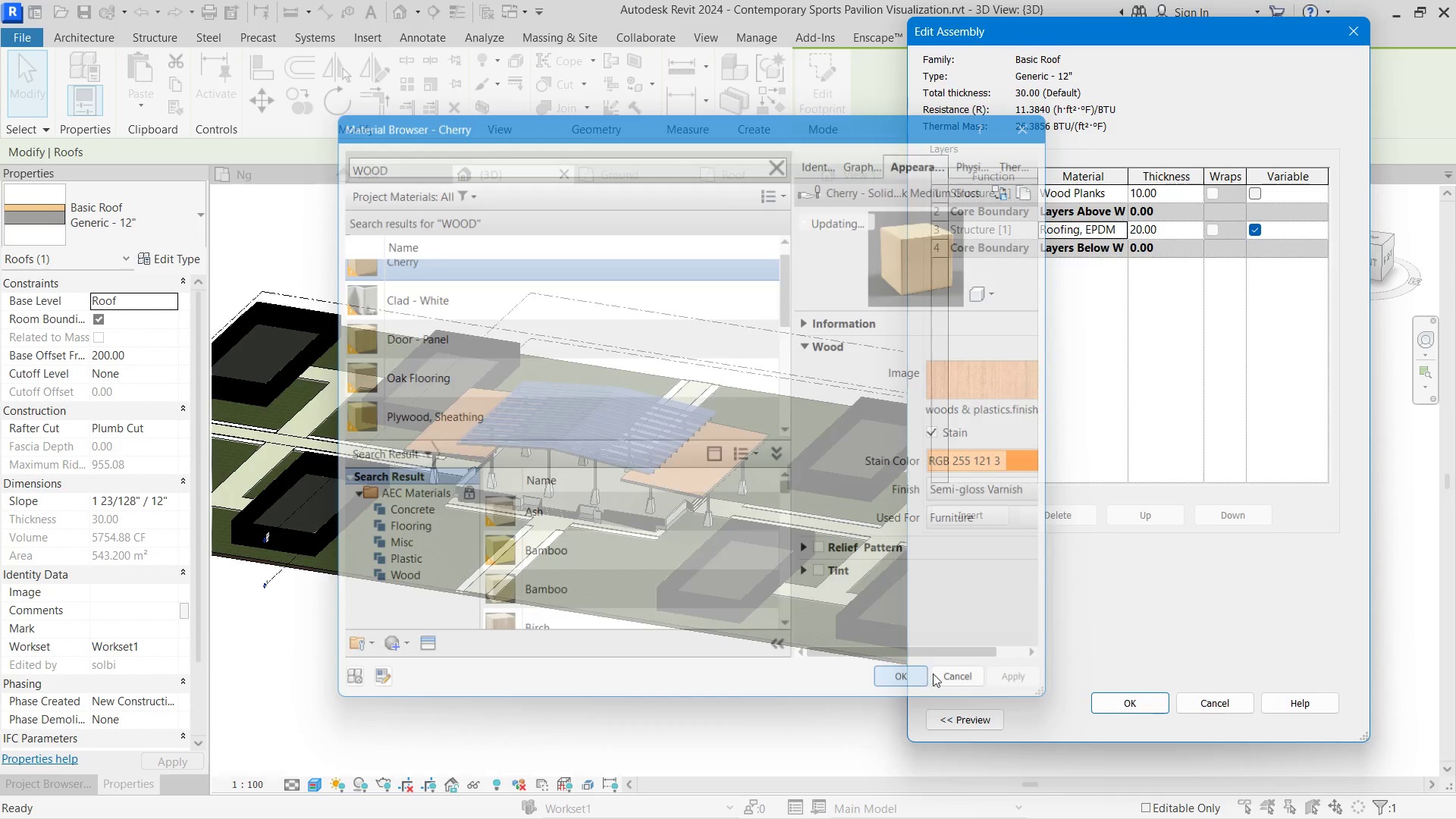 
left_click([1178, 704])
 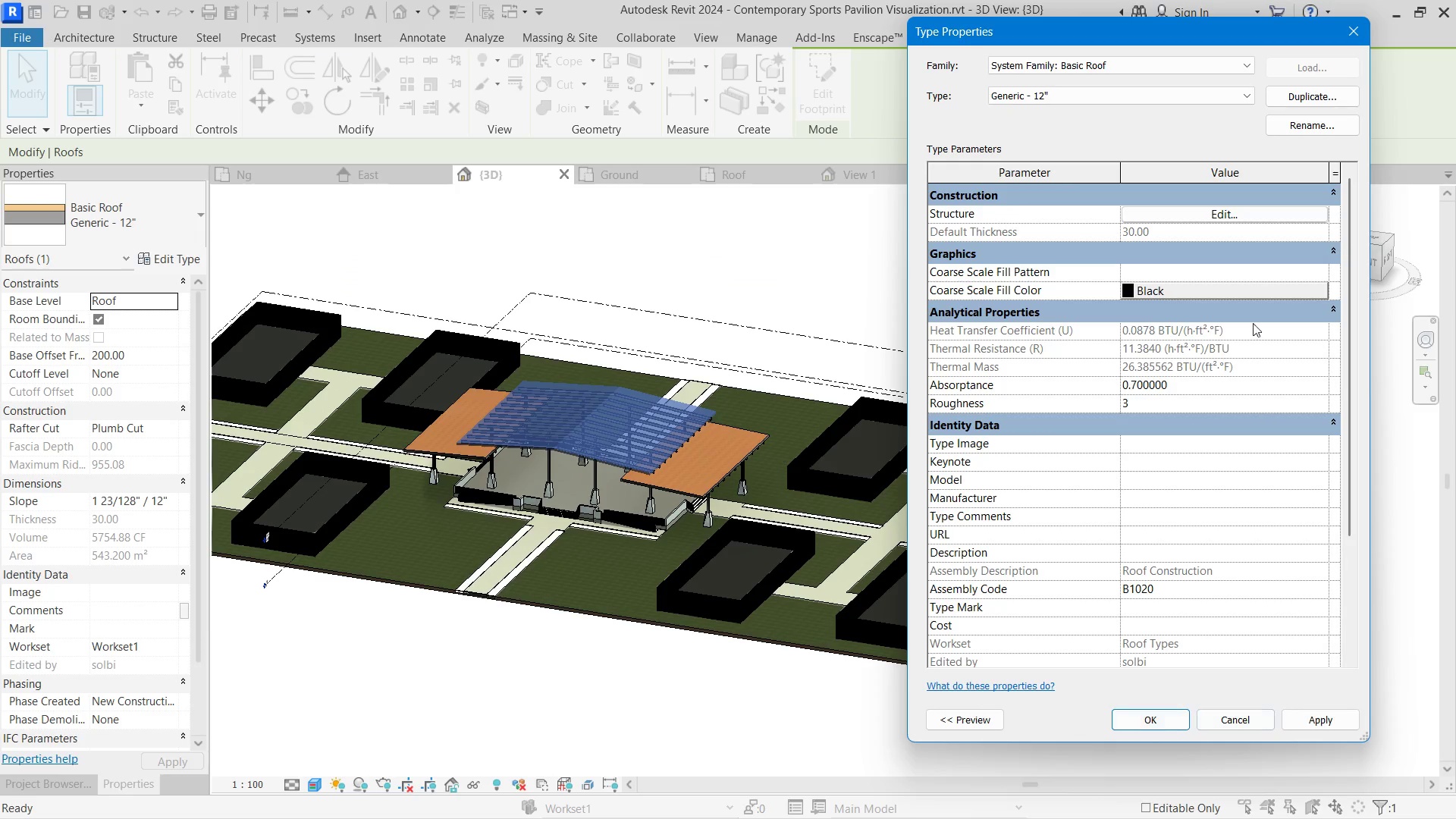 
left_click([1251, 211])
 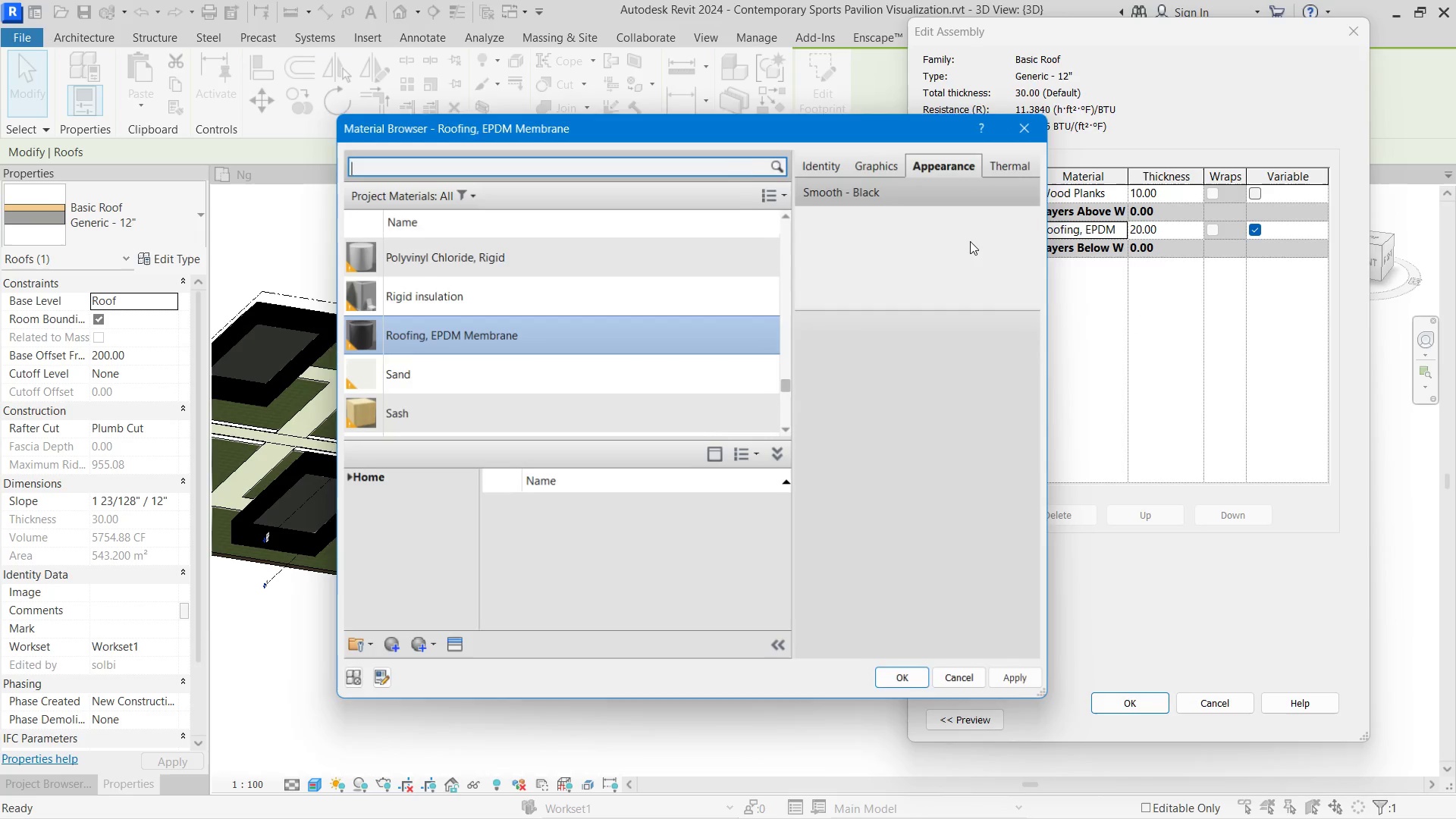 
left_click_drag(start_coordinate=[1052, 151], to_coordinate=[1046, 149])
 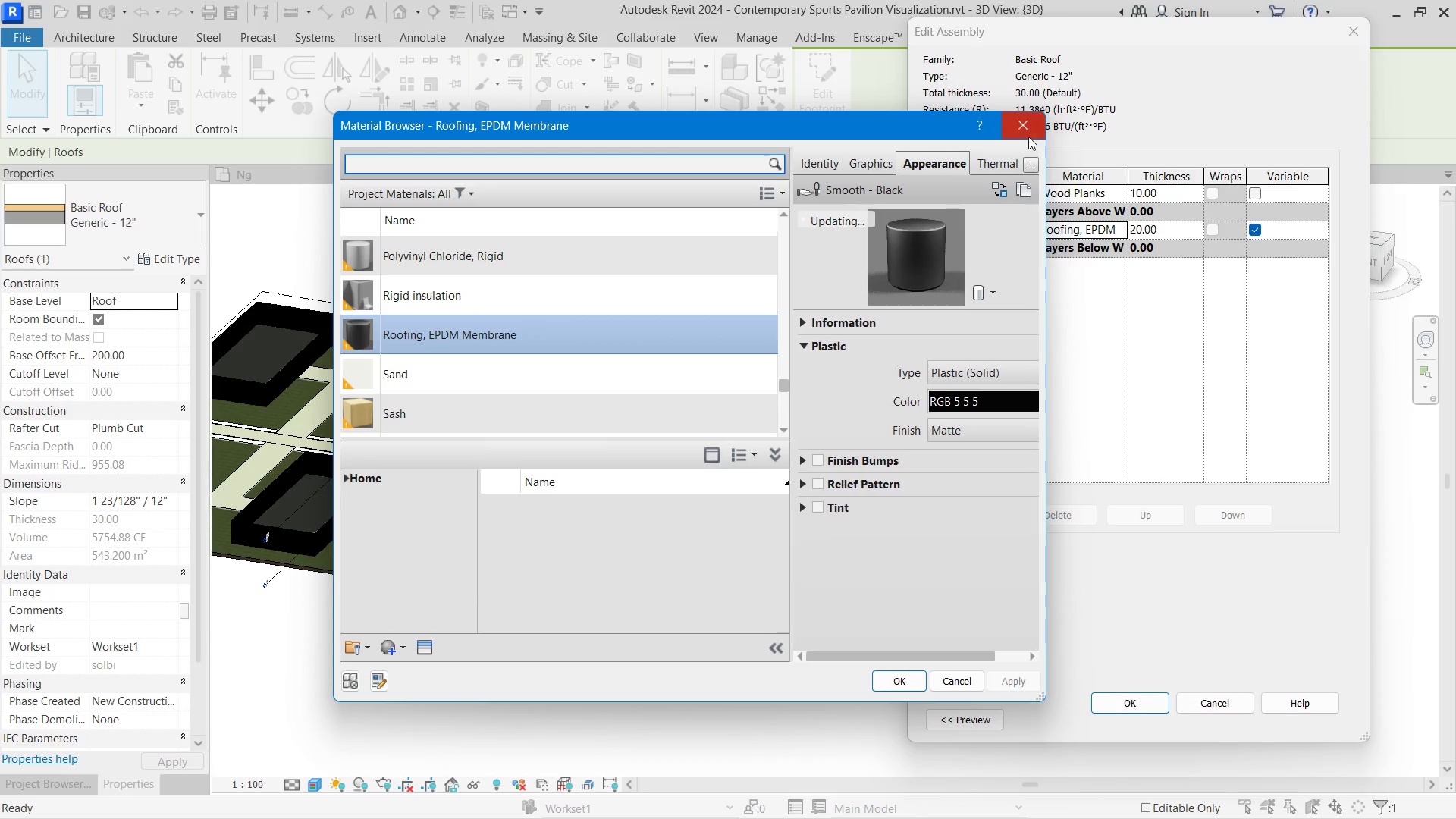 
double_click([1028, 136])
 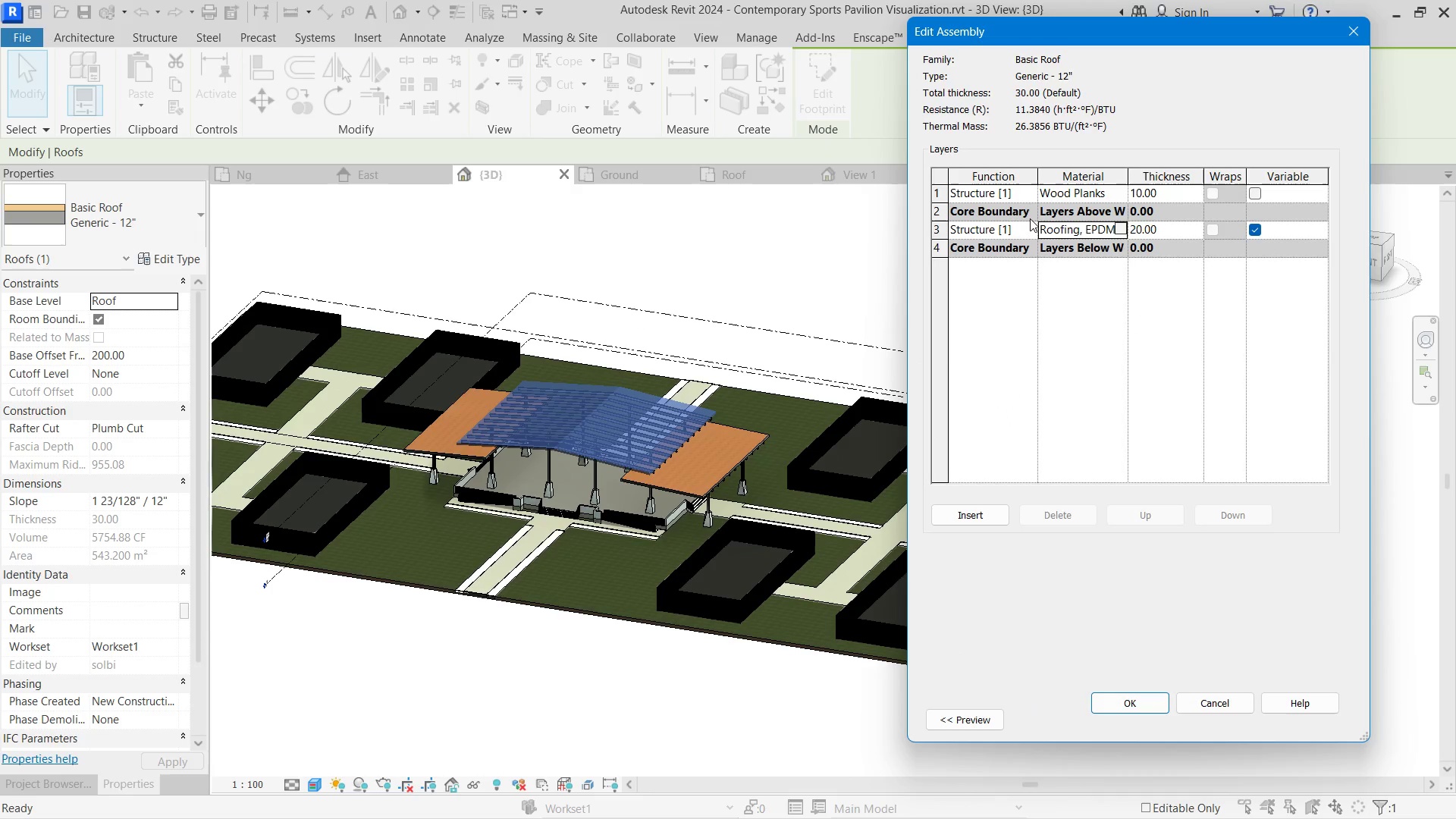 
double_click([1028, 228])
 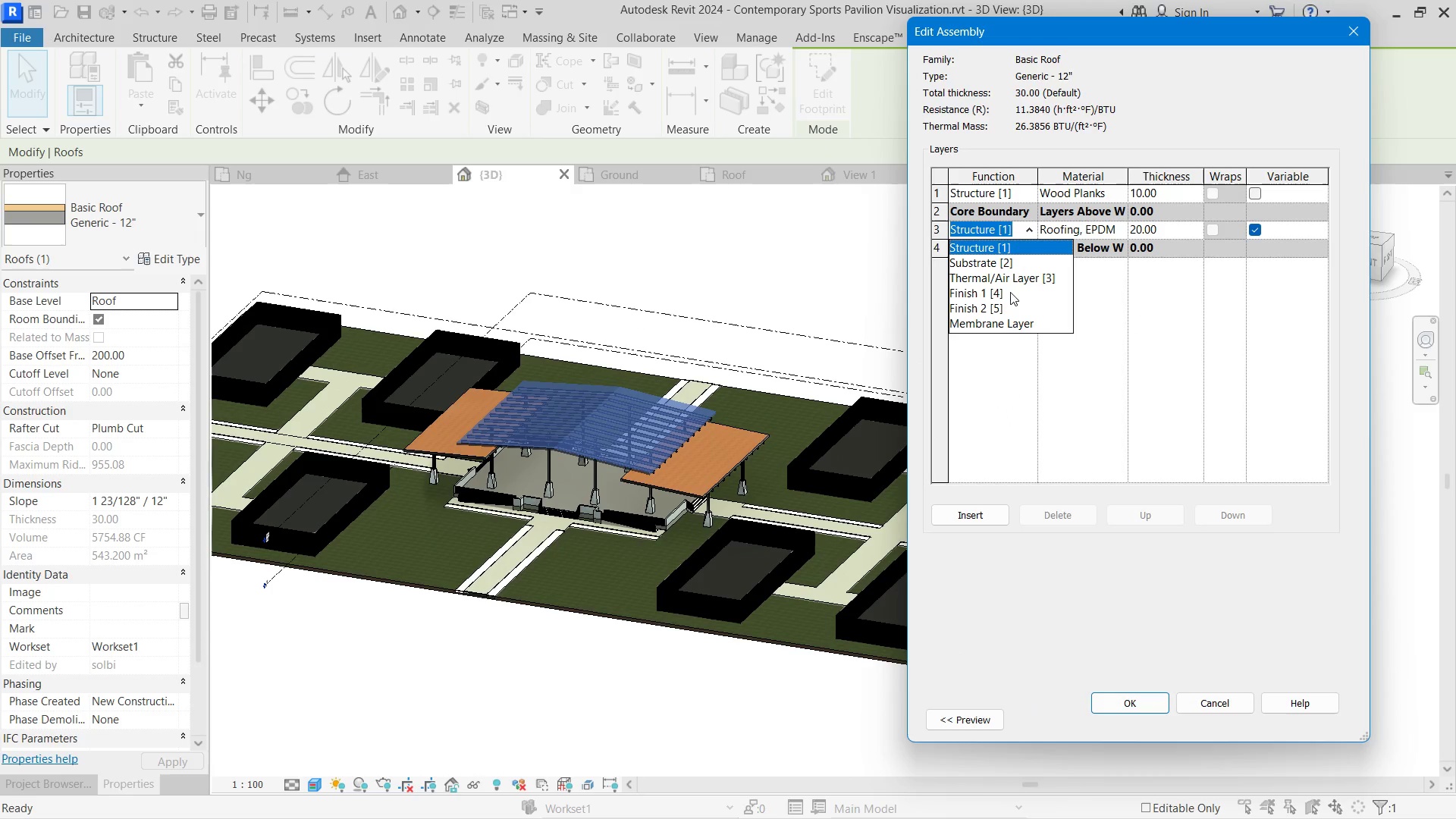 
left_click([1003, 303])
 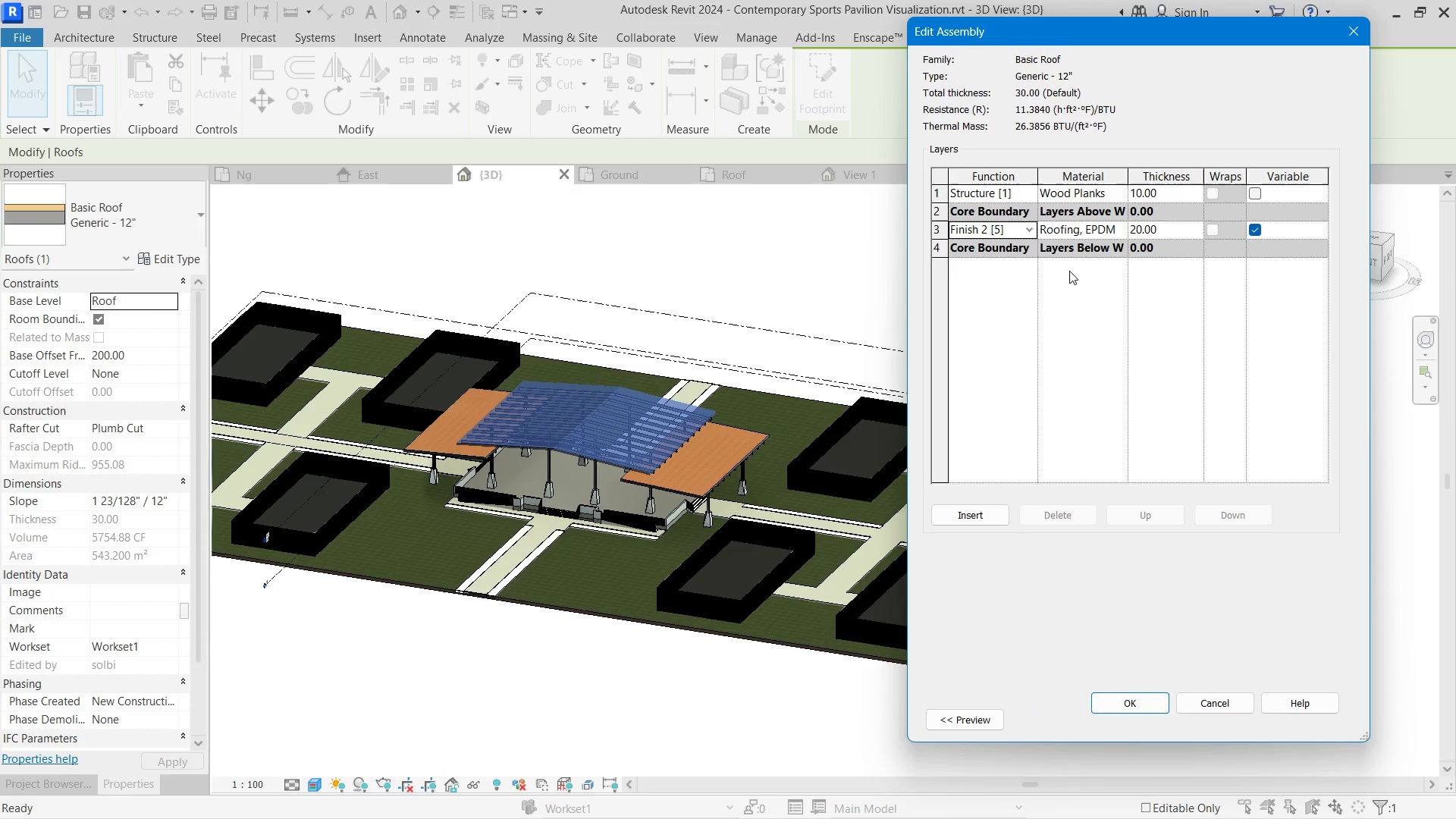 
left_click([1011, 305])
 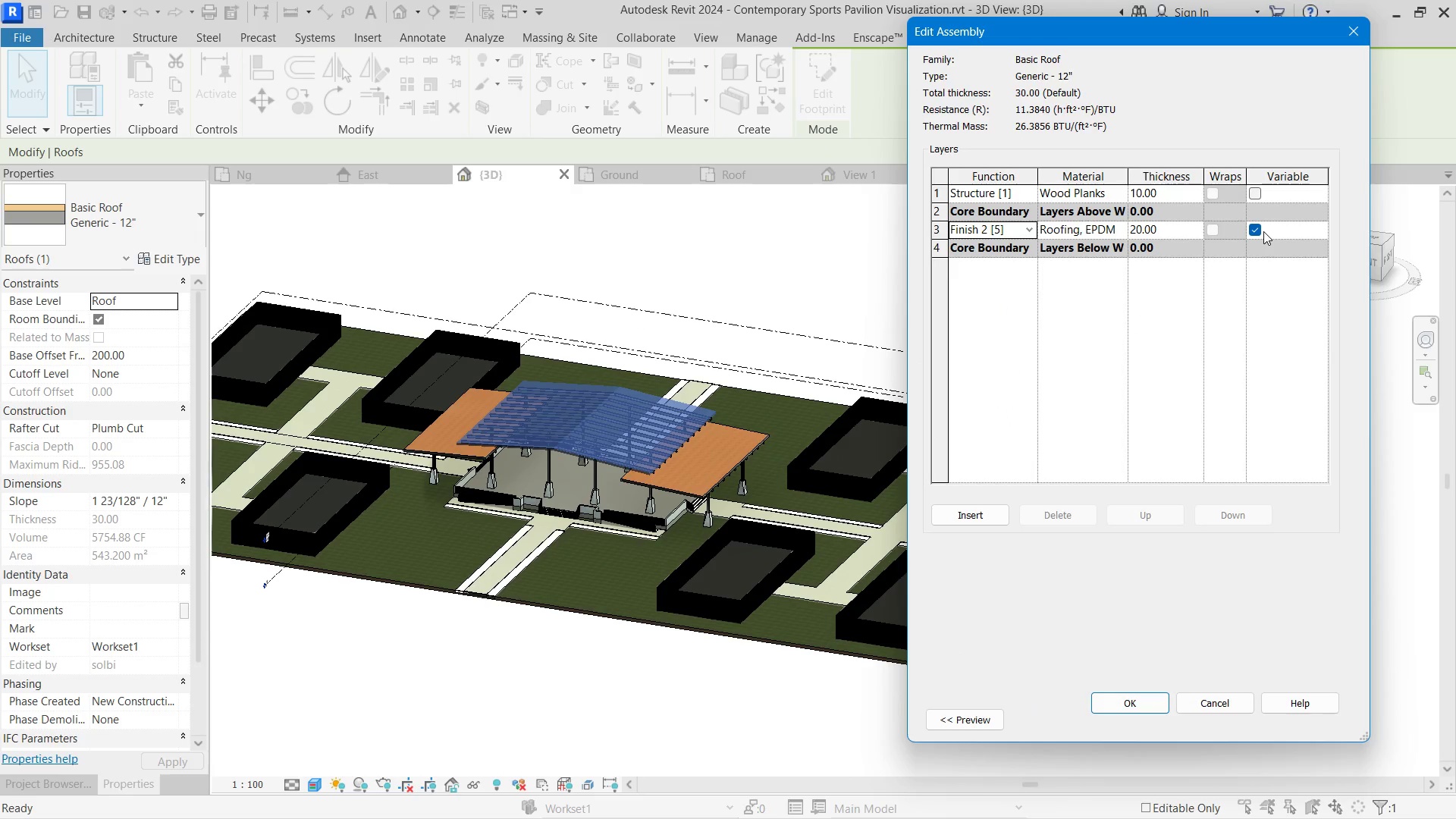 
left_click([1254, 231])
 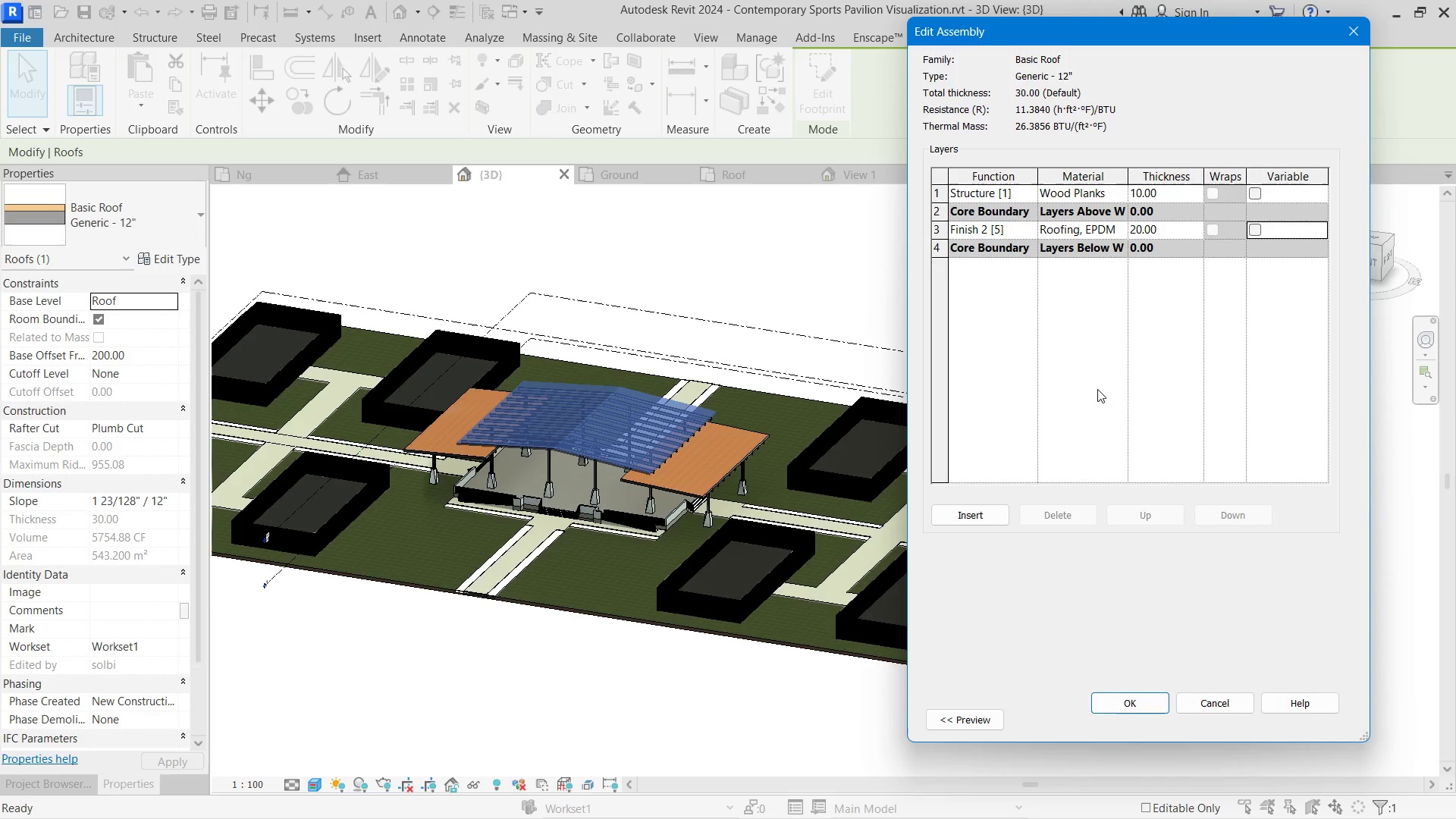 
left_click([1097, 389])
 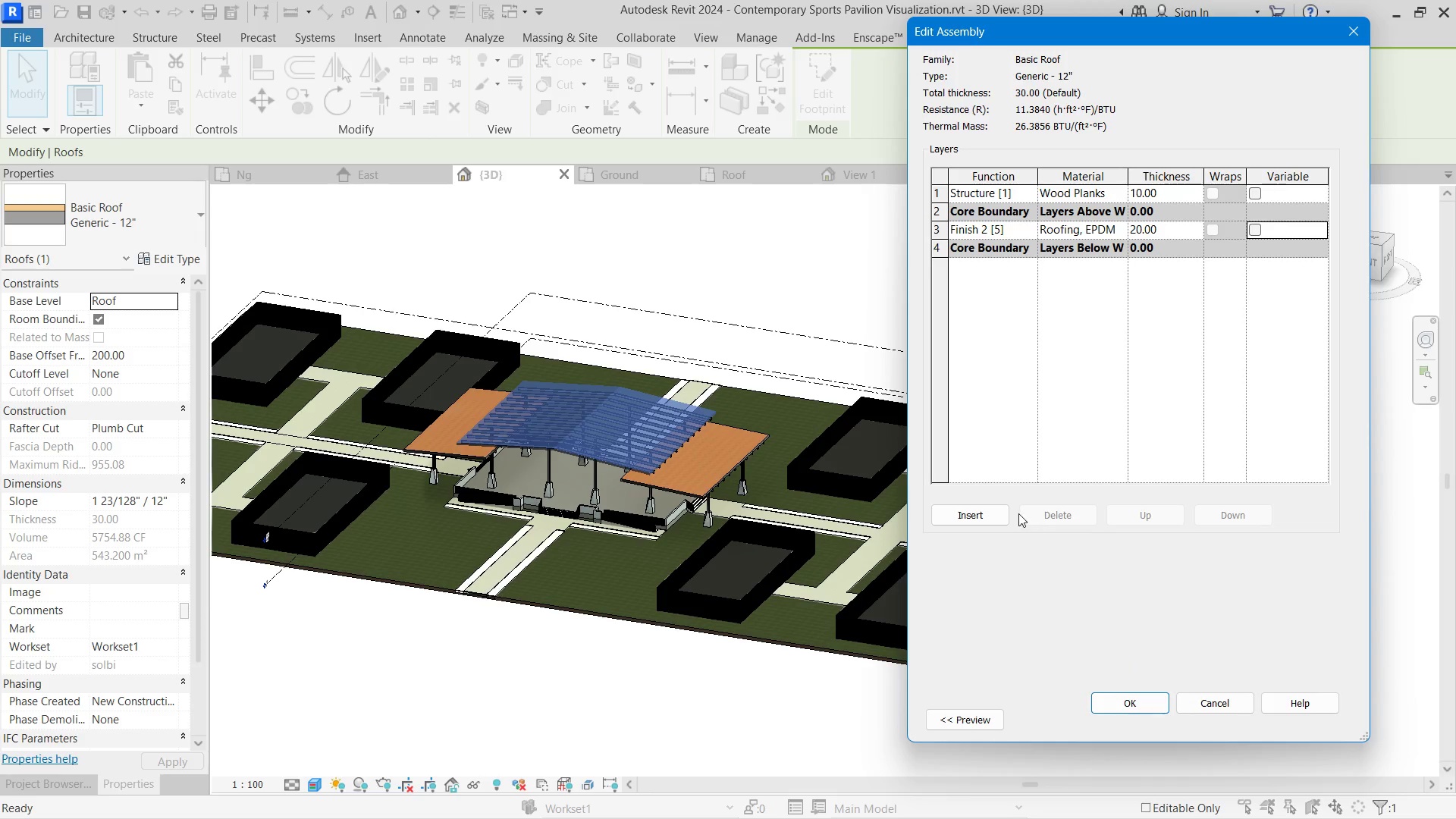 
left_click([989, 510])
 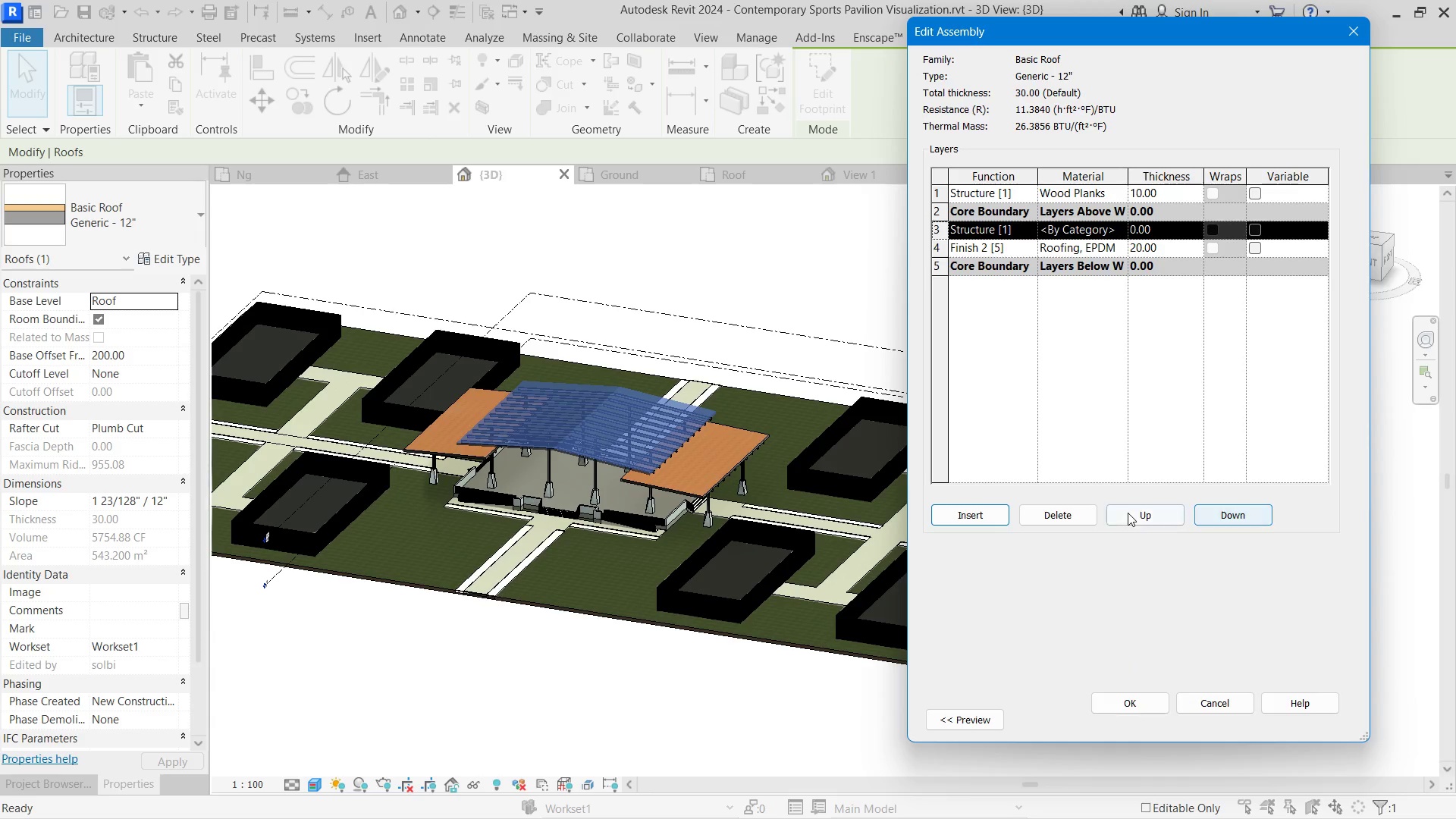 
left_click([1075, 517])
 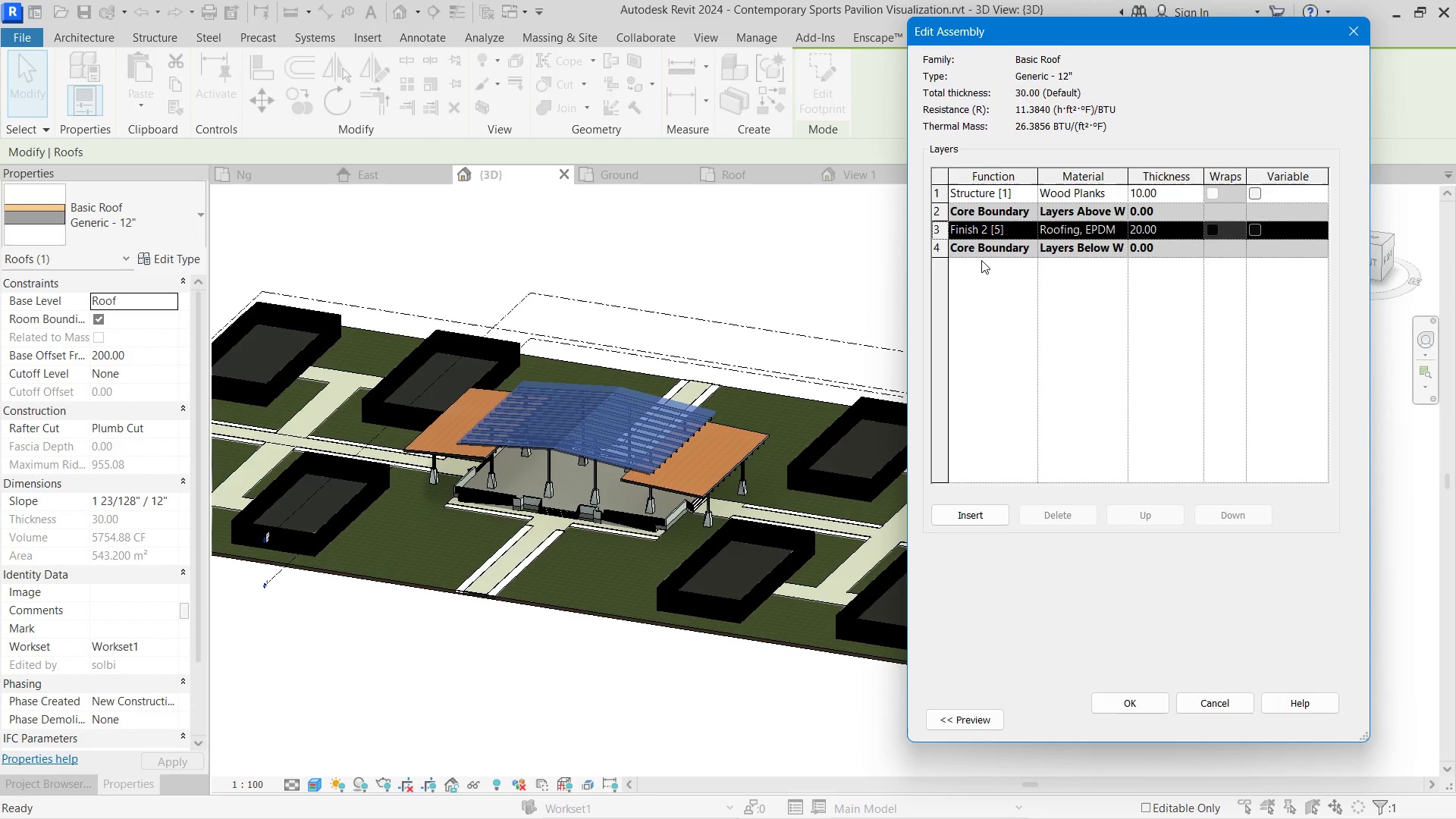 
left_click([981, 255])
 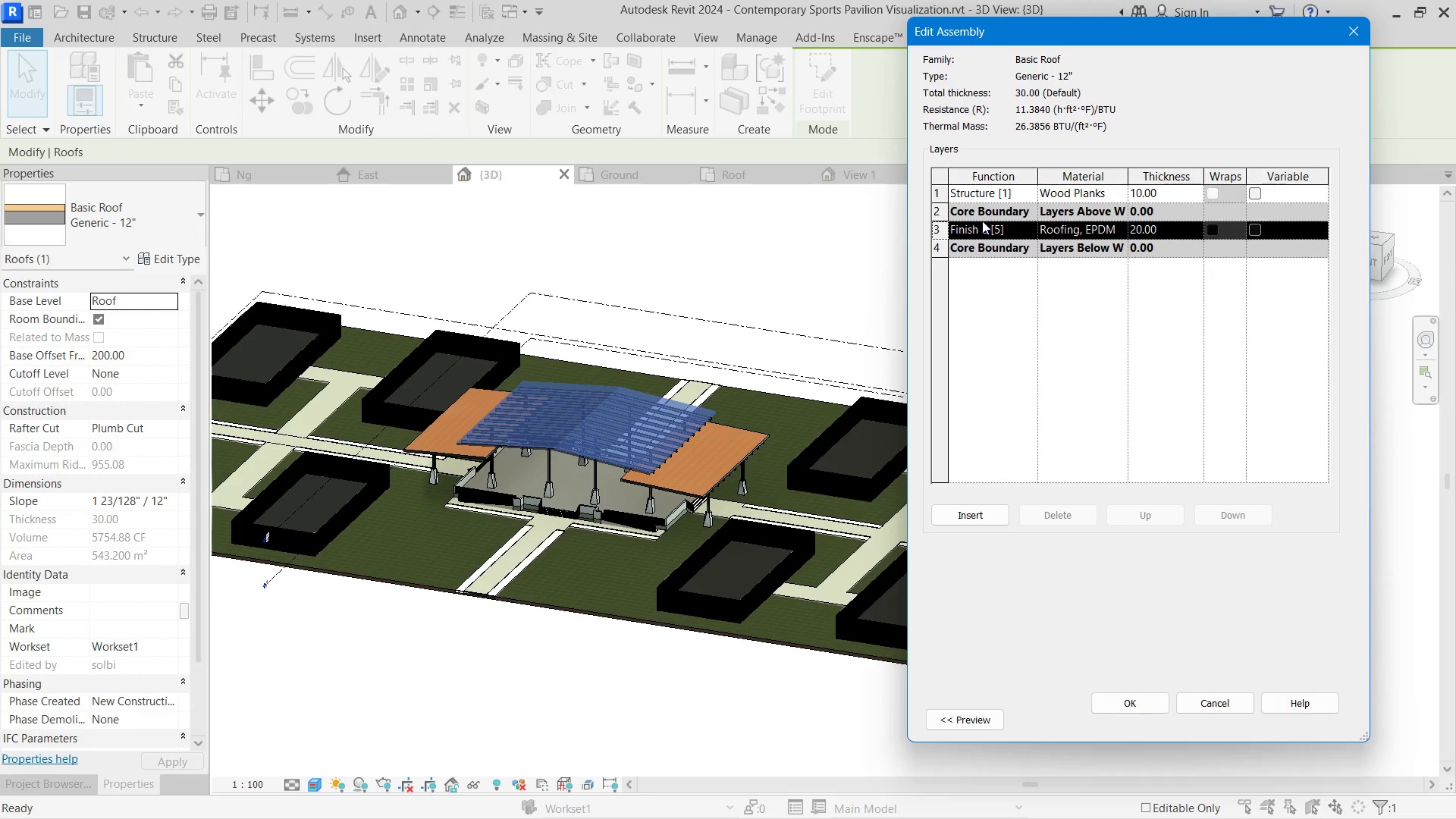 
left_click([982, 221])
 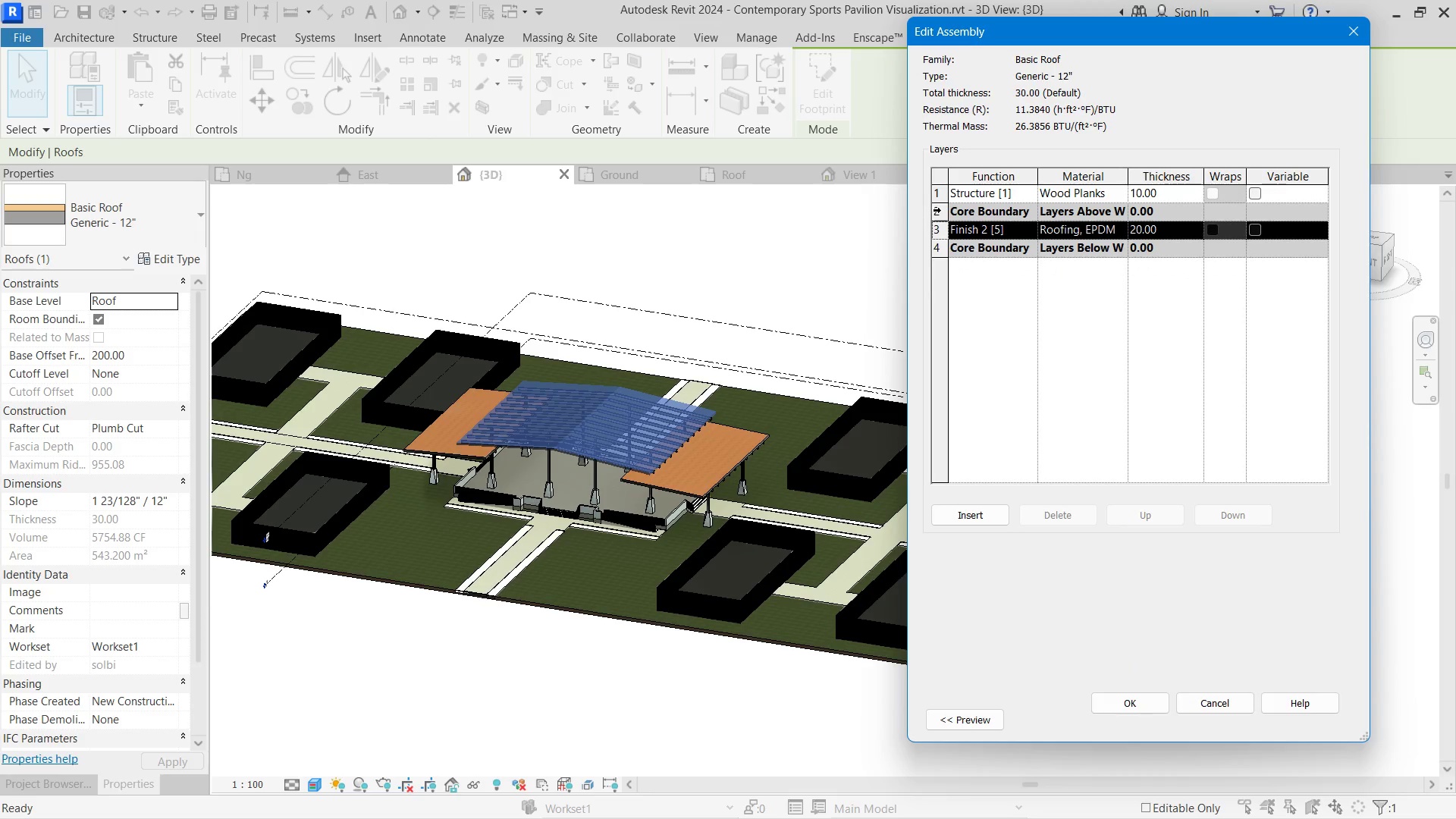 
left_click([934, 212])
 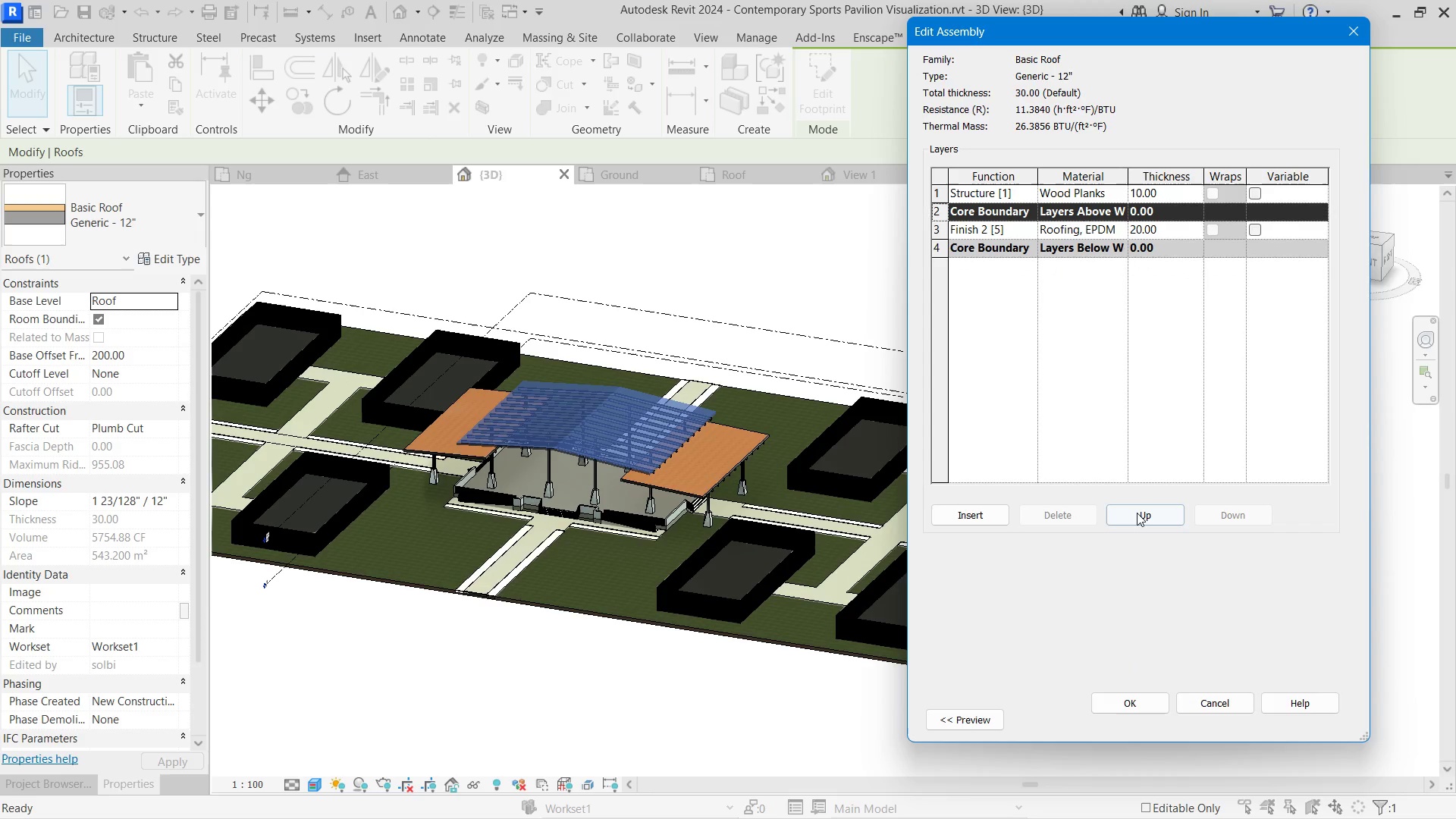 
left_click([1137, 513])
 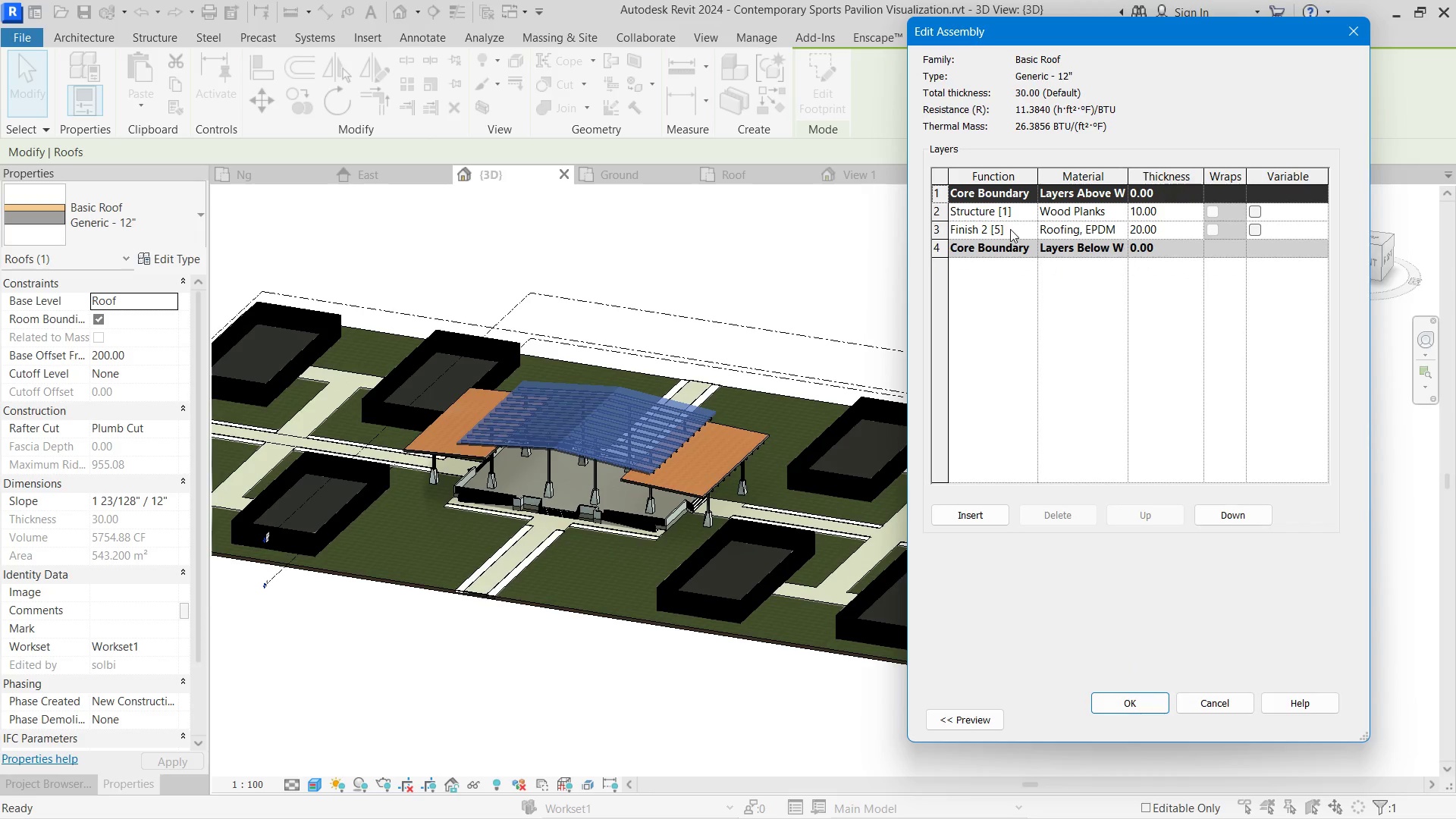 
left_click([1010, 219])
 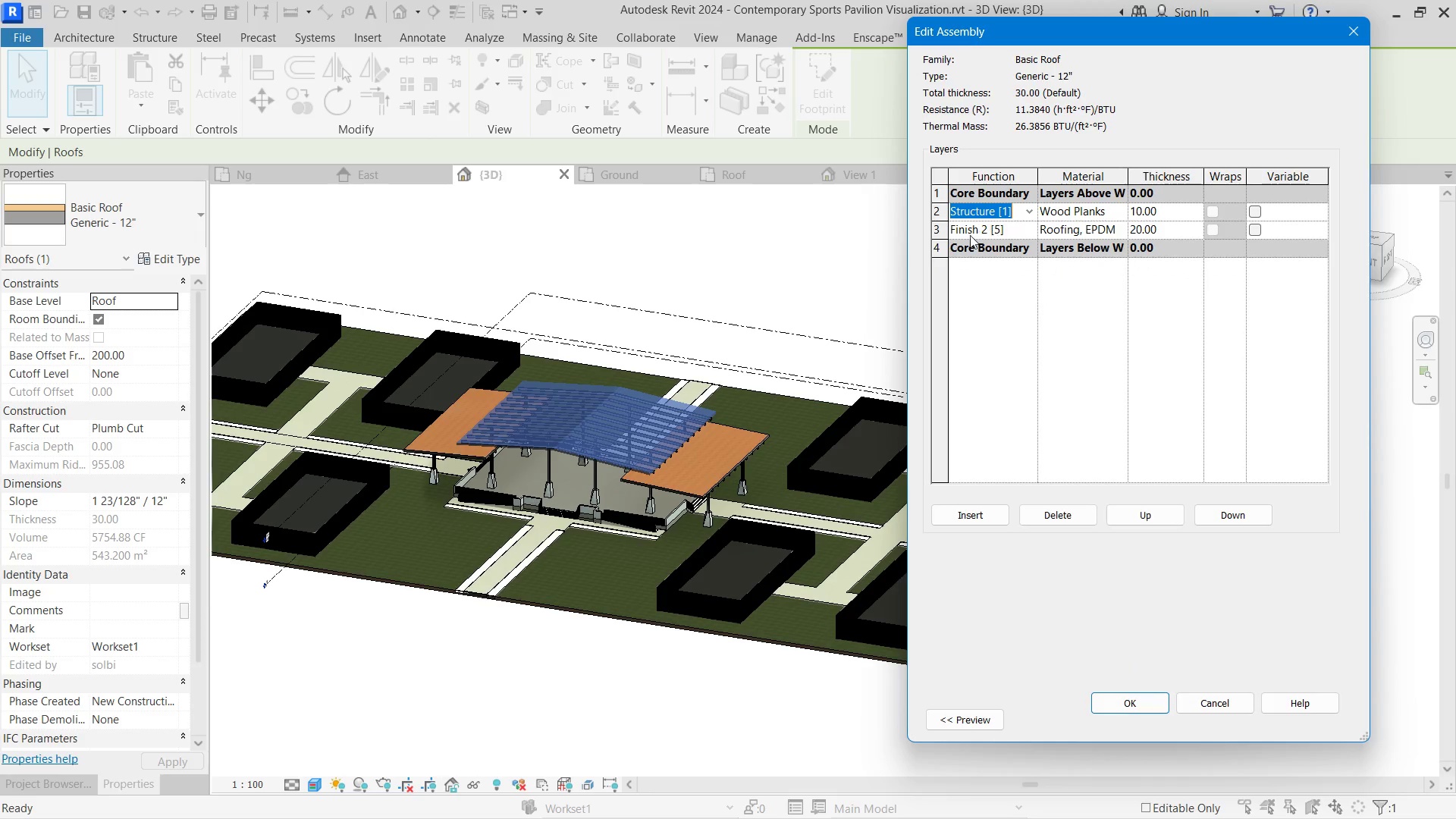 
left_click([932, 235])
 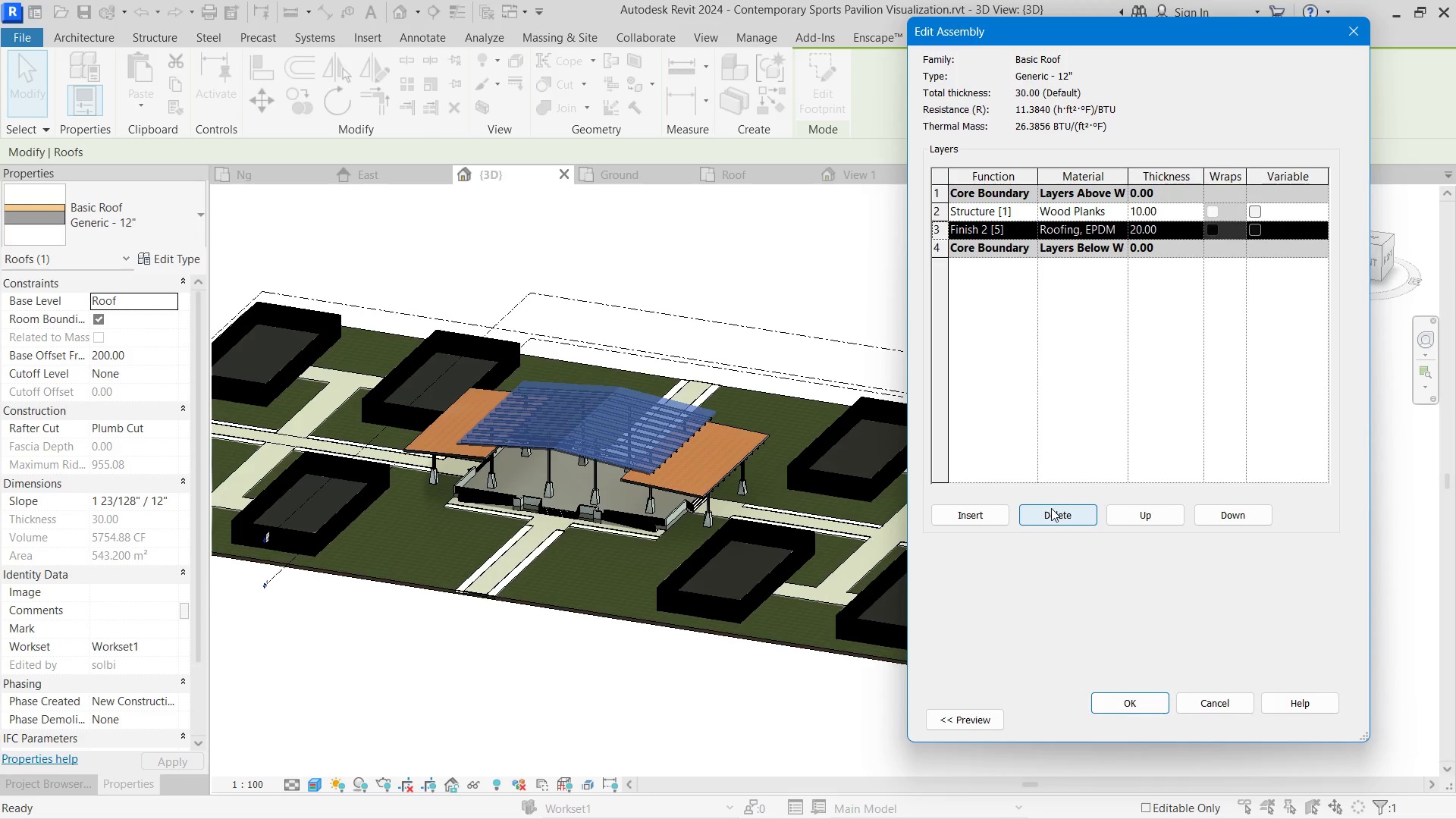 
left_click([1052, 510])
 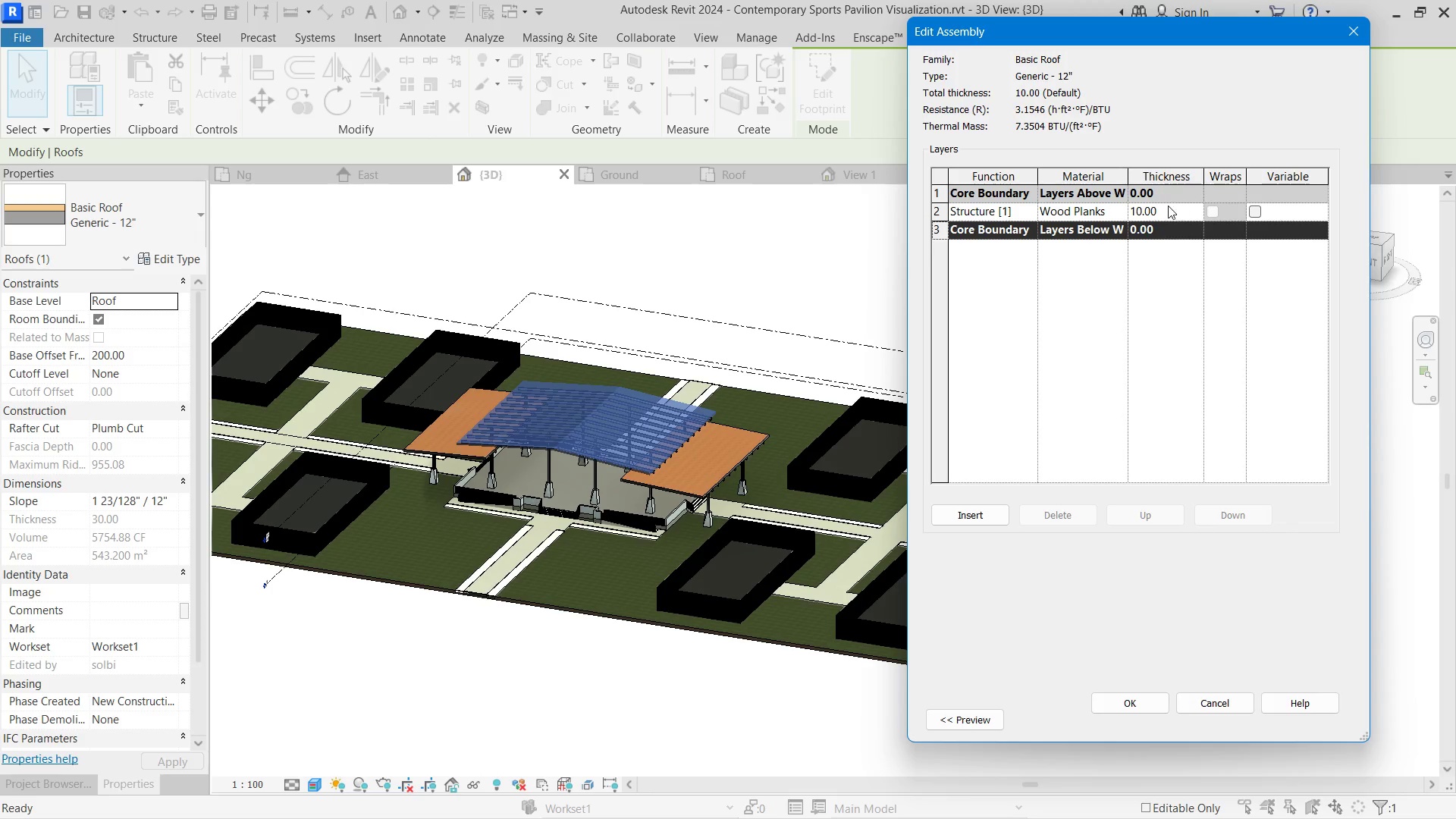 
double_click([1161, 209])
 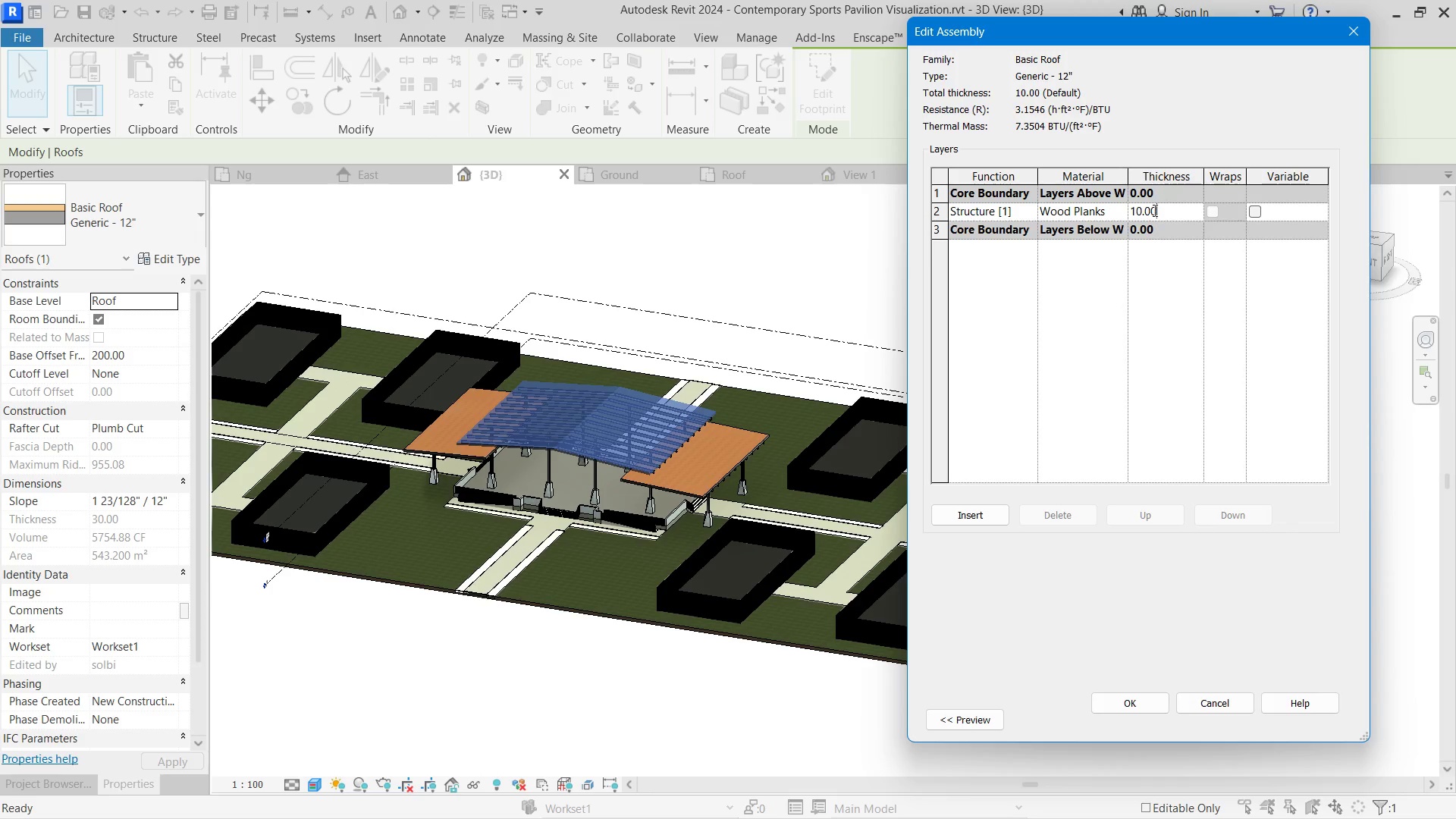 
left_click_drag(start_coordinate=[1156, 210], to_coordinate=[1094, 213])
 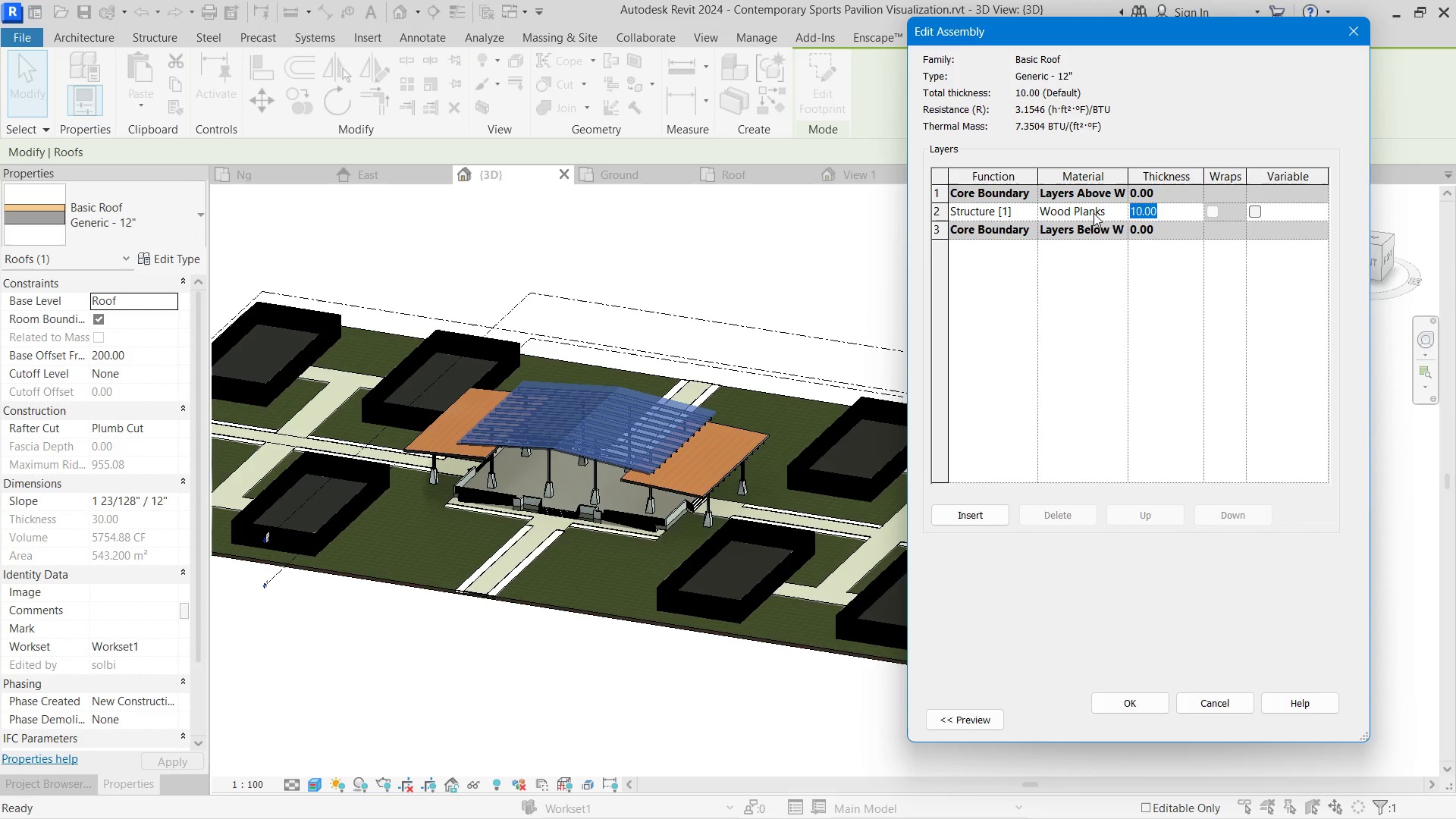 
key(Numpad3)
 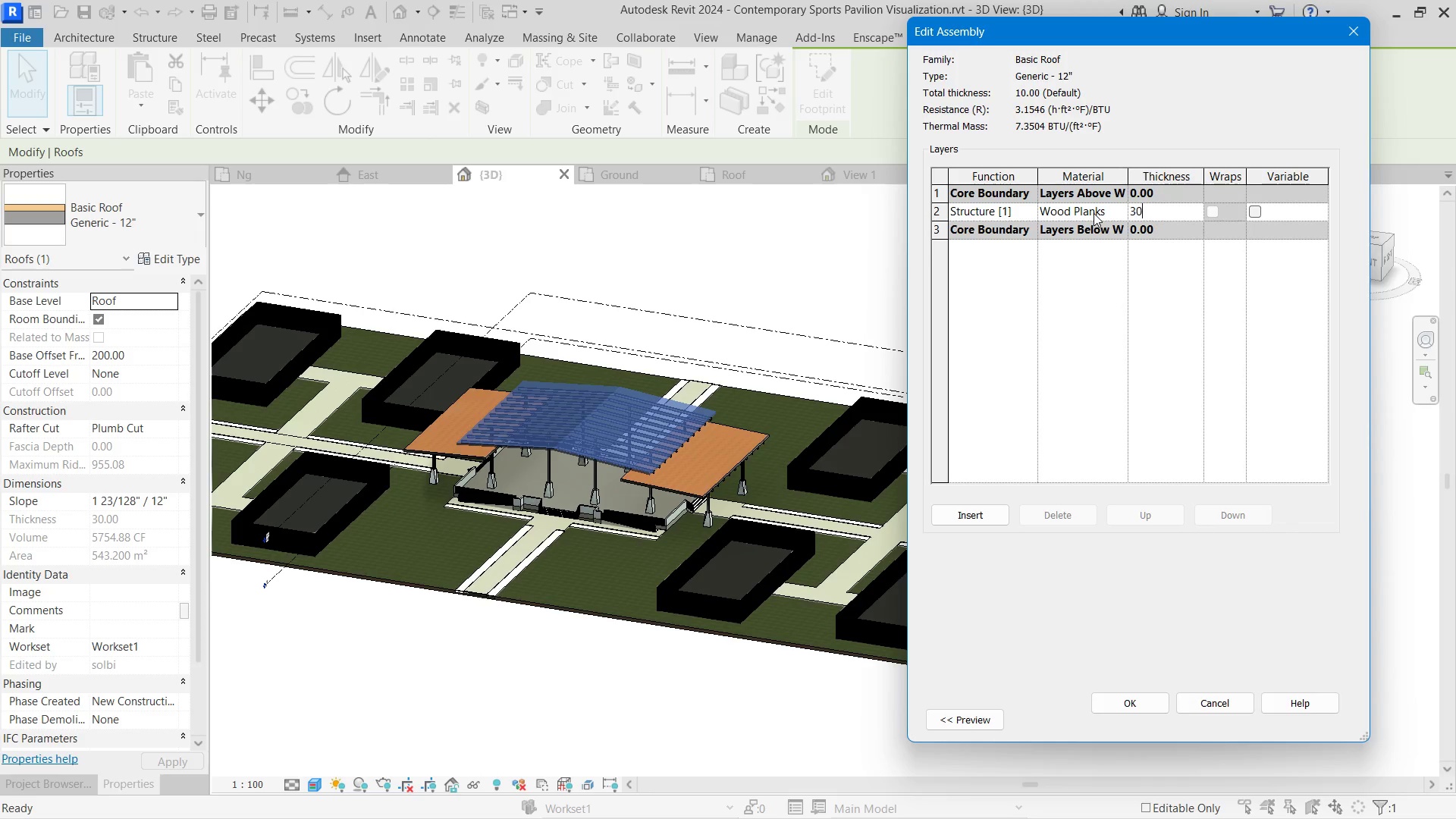 
key(Numpad0)
 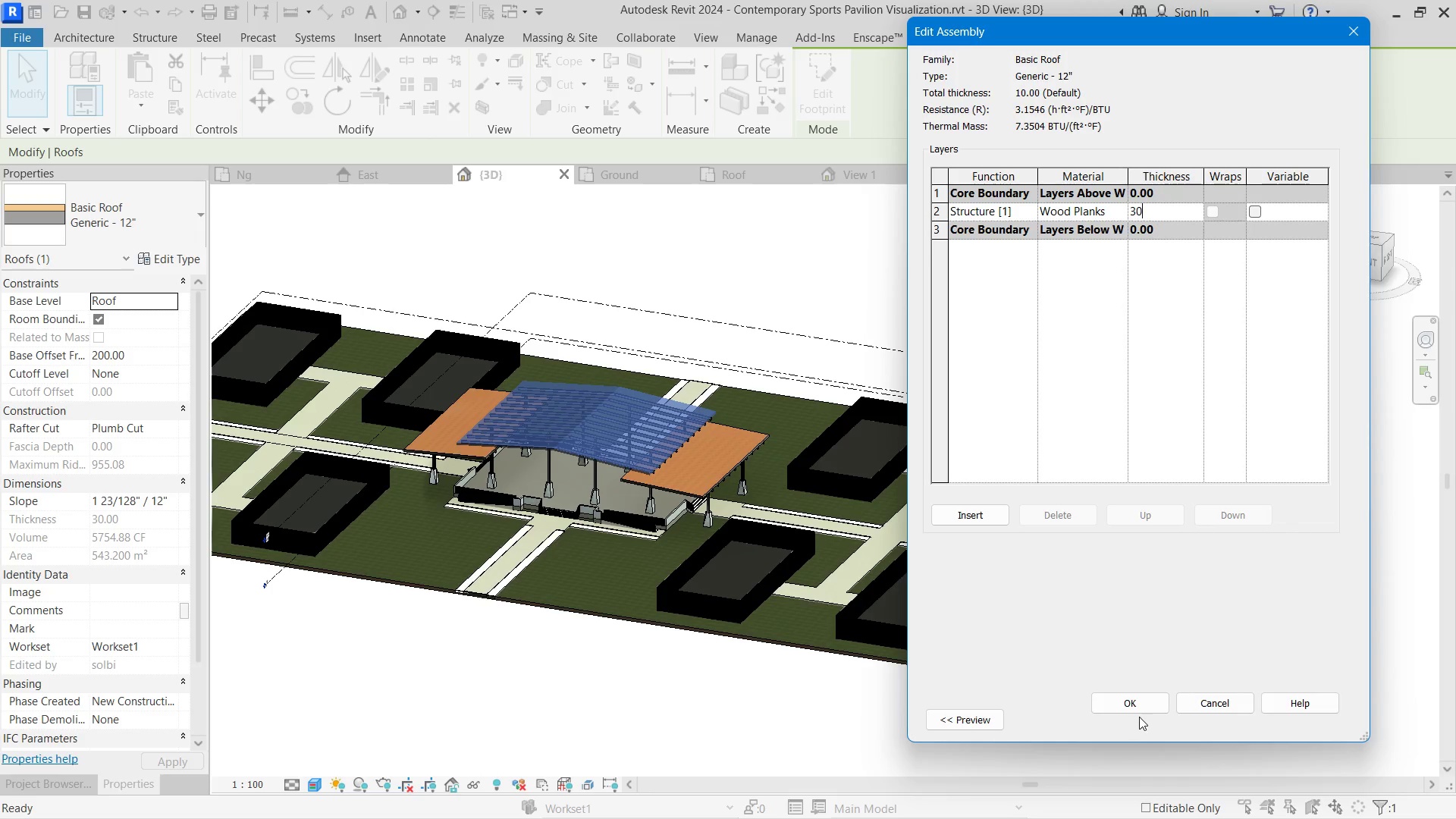 
double_click([1135, 701])
 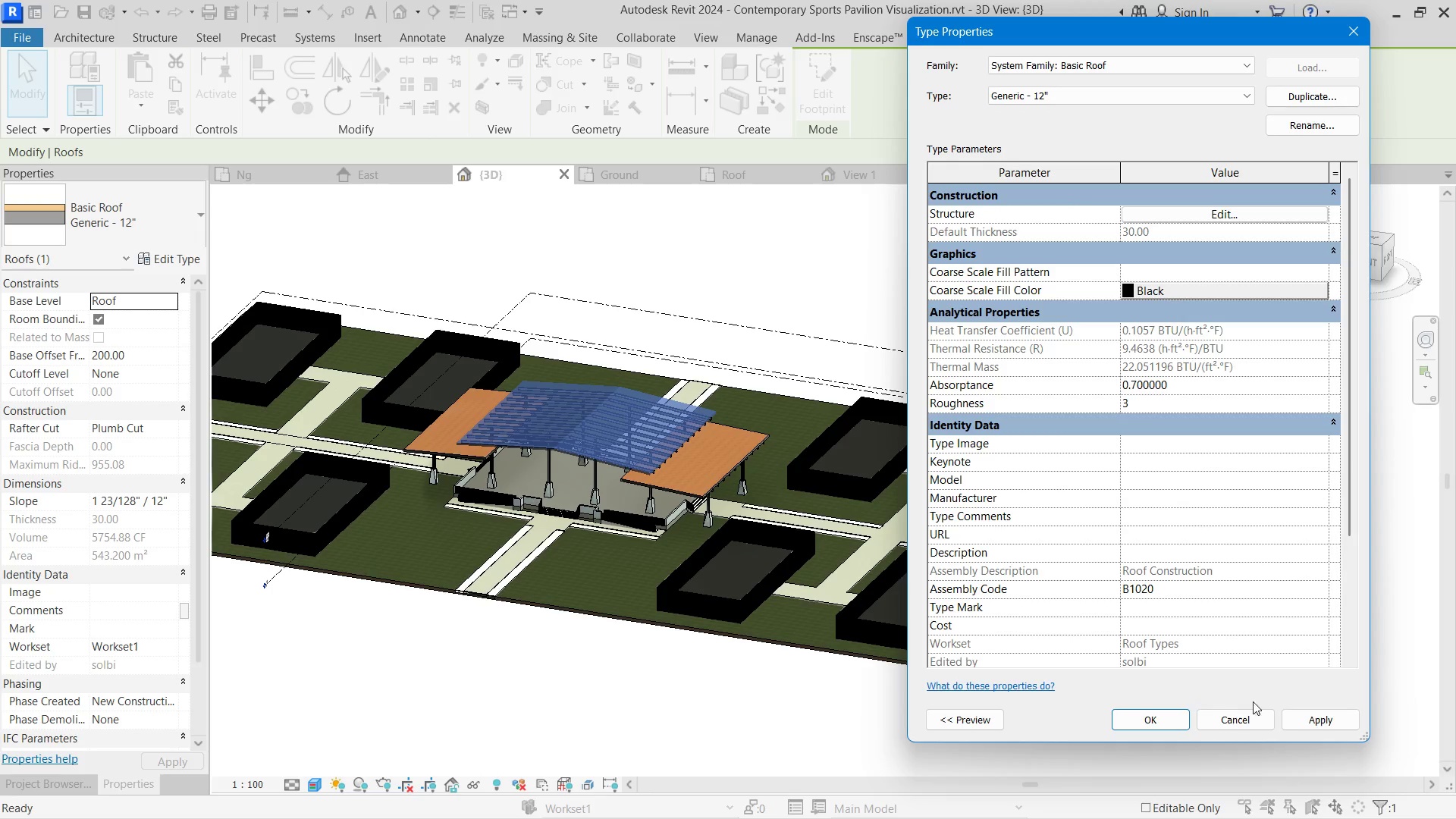 
left_click([1325, 708])
 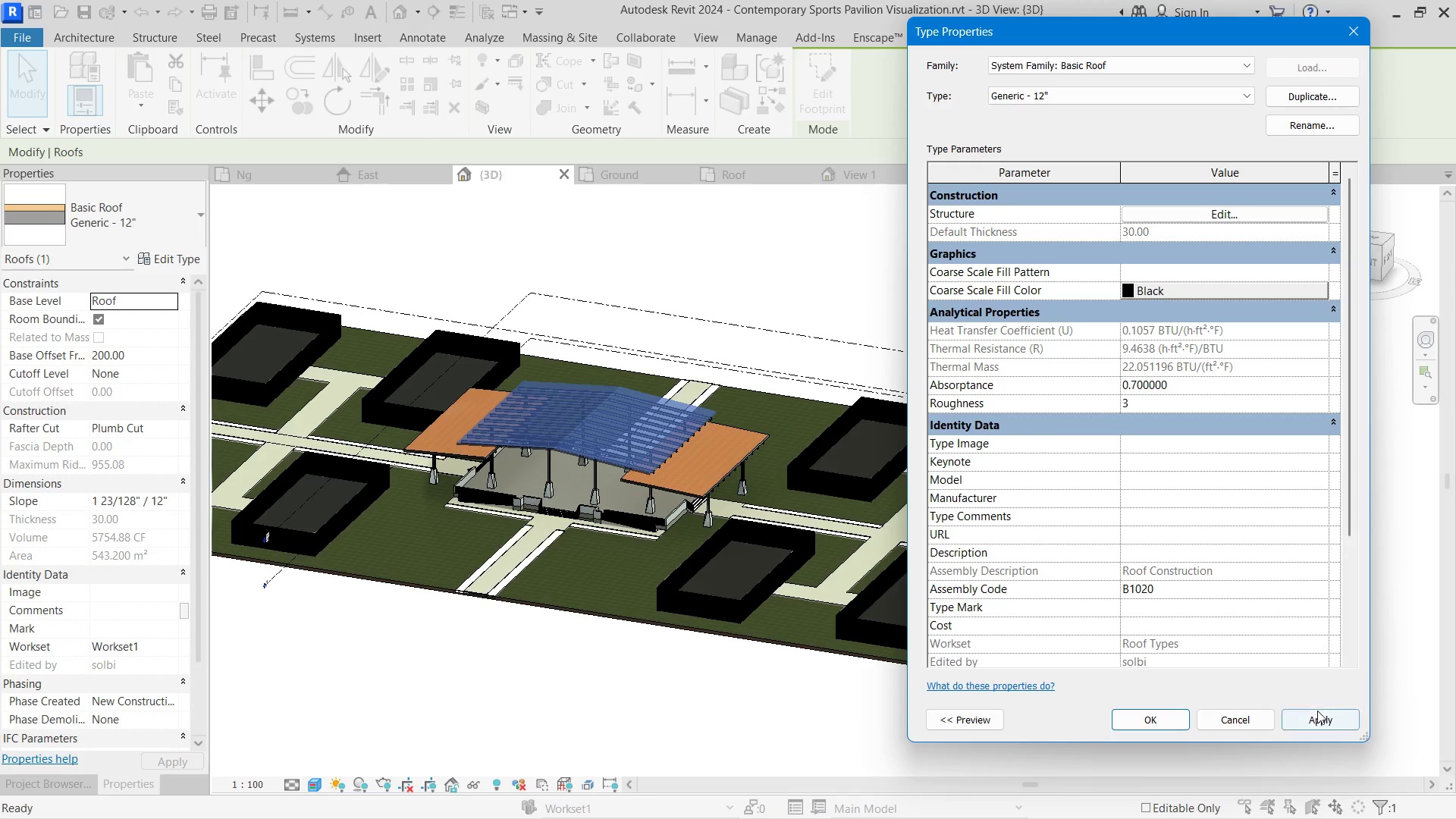 
left_click_drag(start_coordinate=[1317, 711], to_coordinate=[1313, 714])
 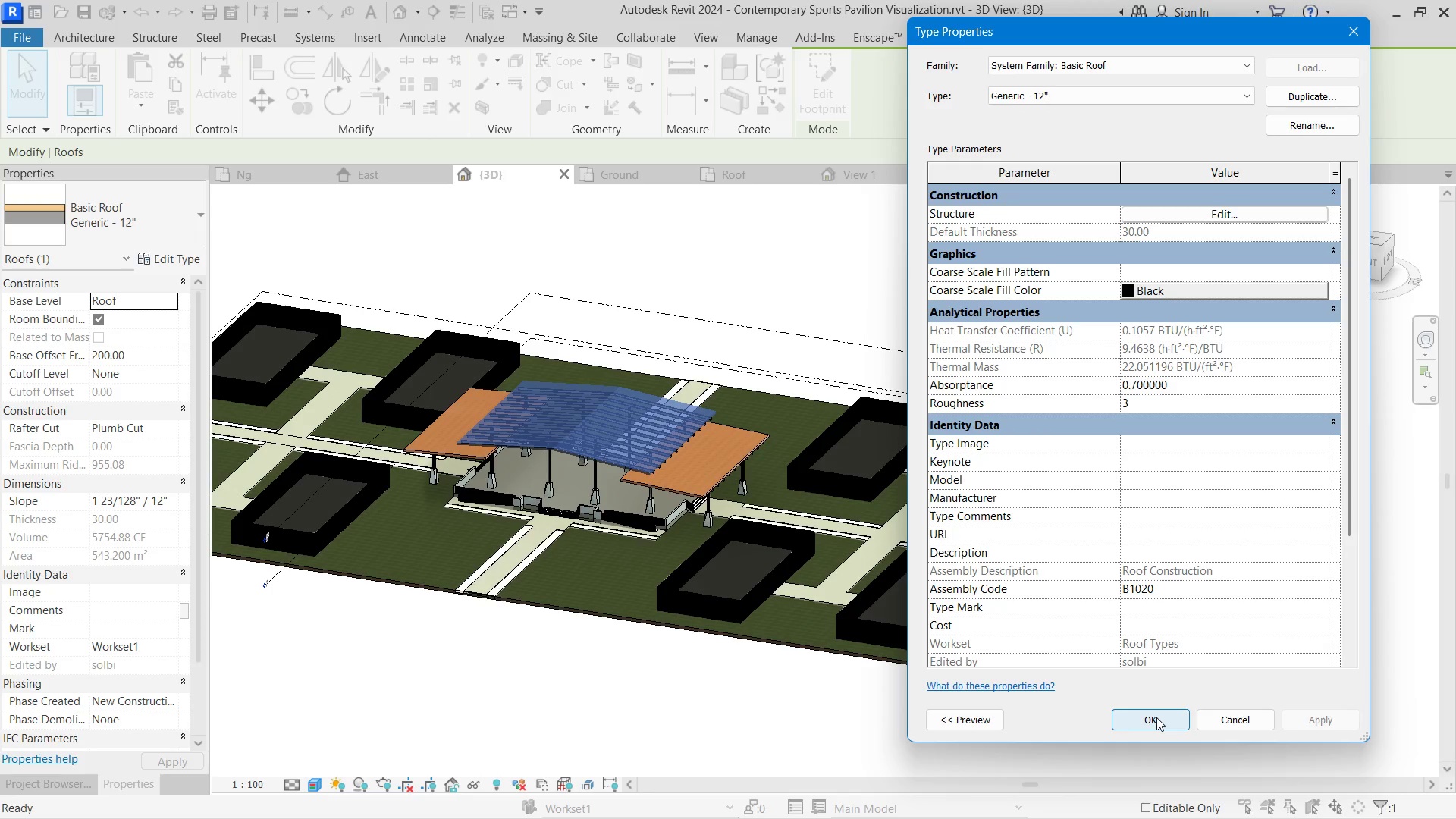 
left_click([1156, 717])
 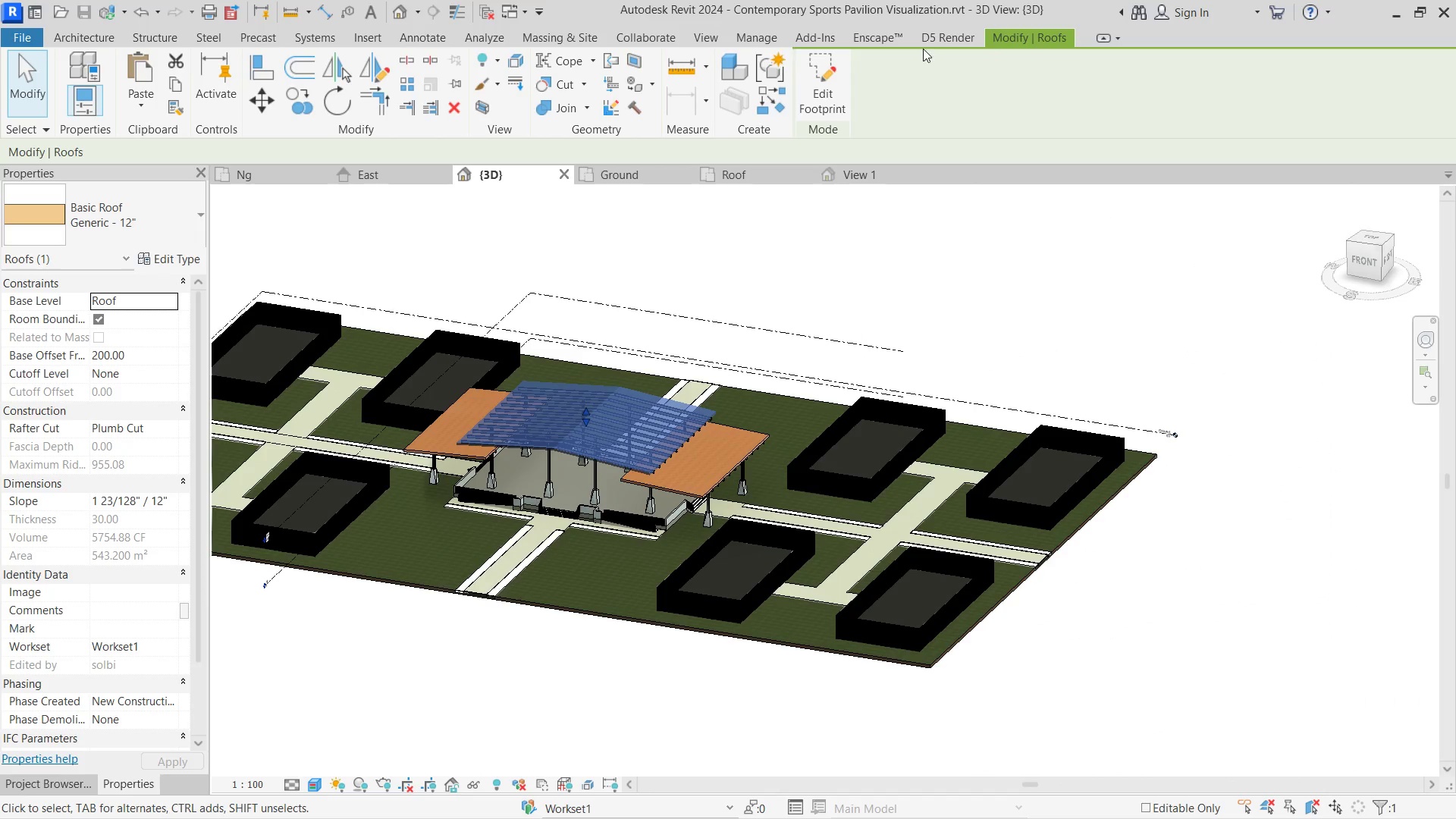 
left_click([949, 42])
 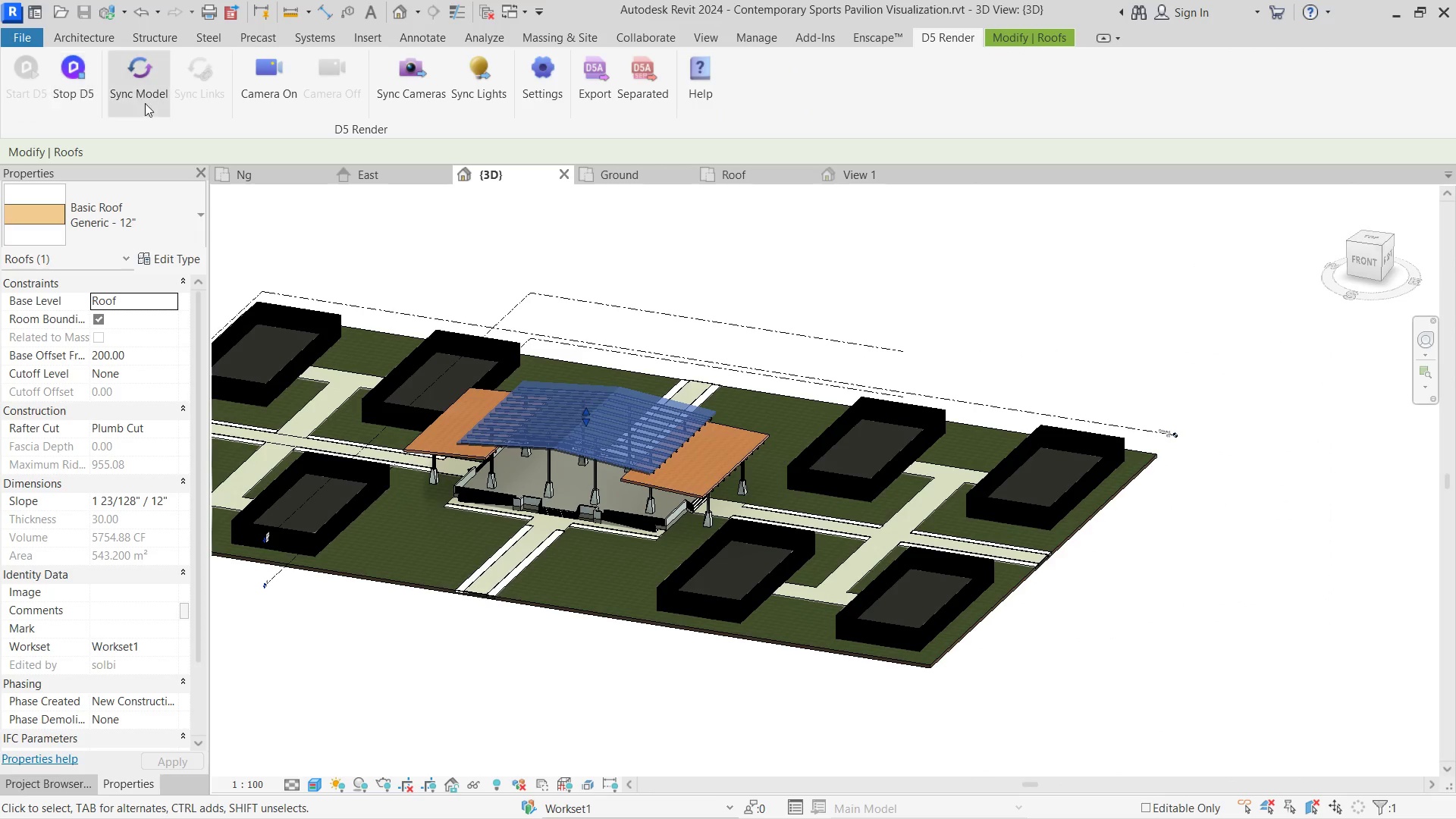 
left_click([143, 99])
 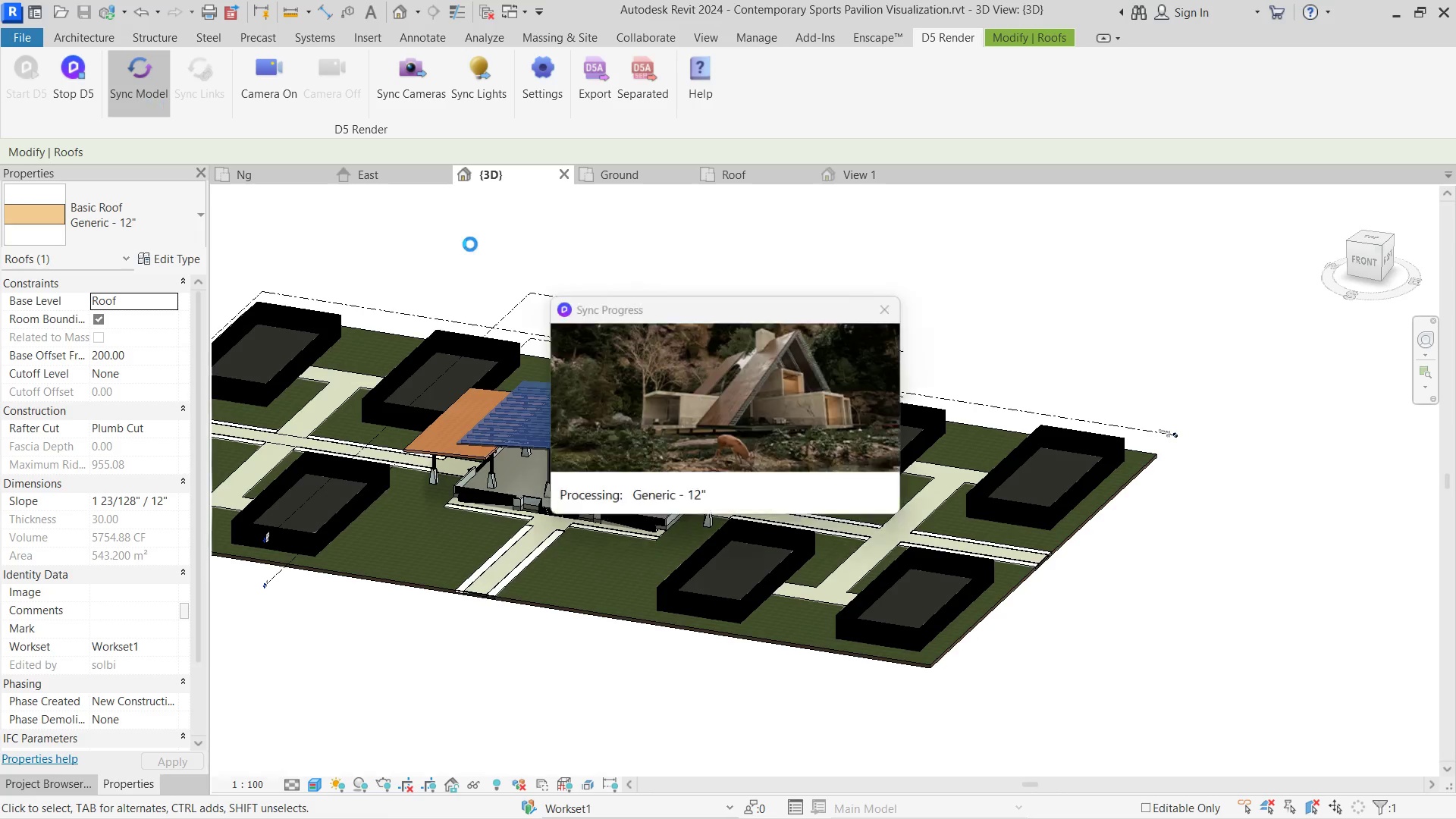 
key(Alt+Tab)
 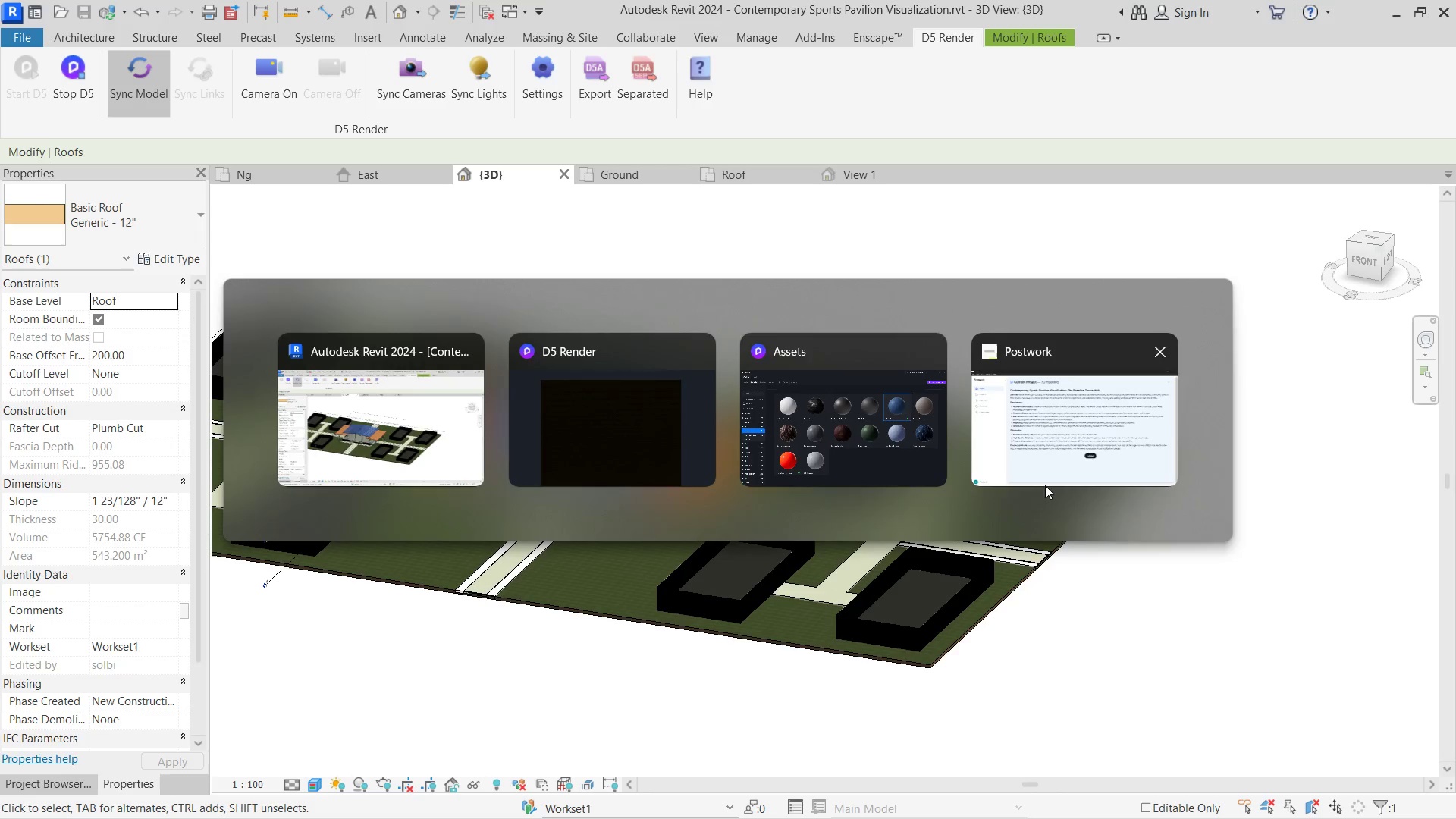 
key(Alt+Tab)
 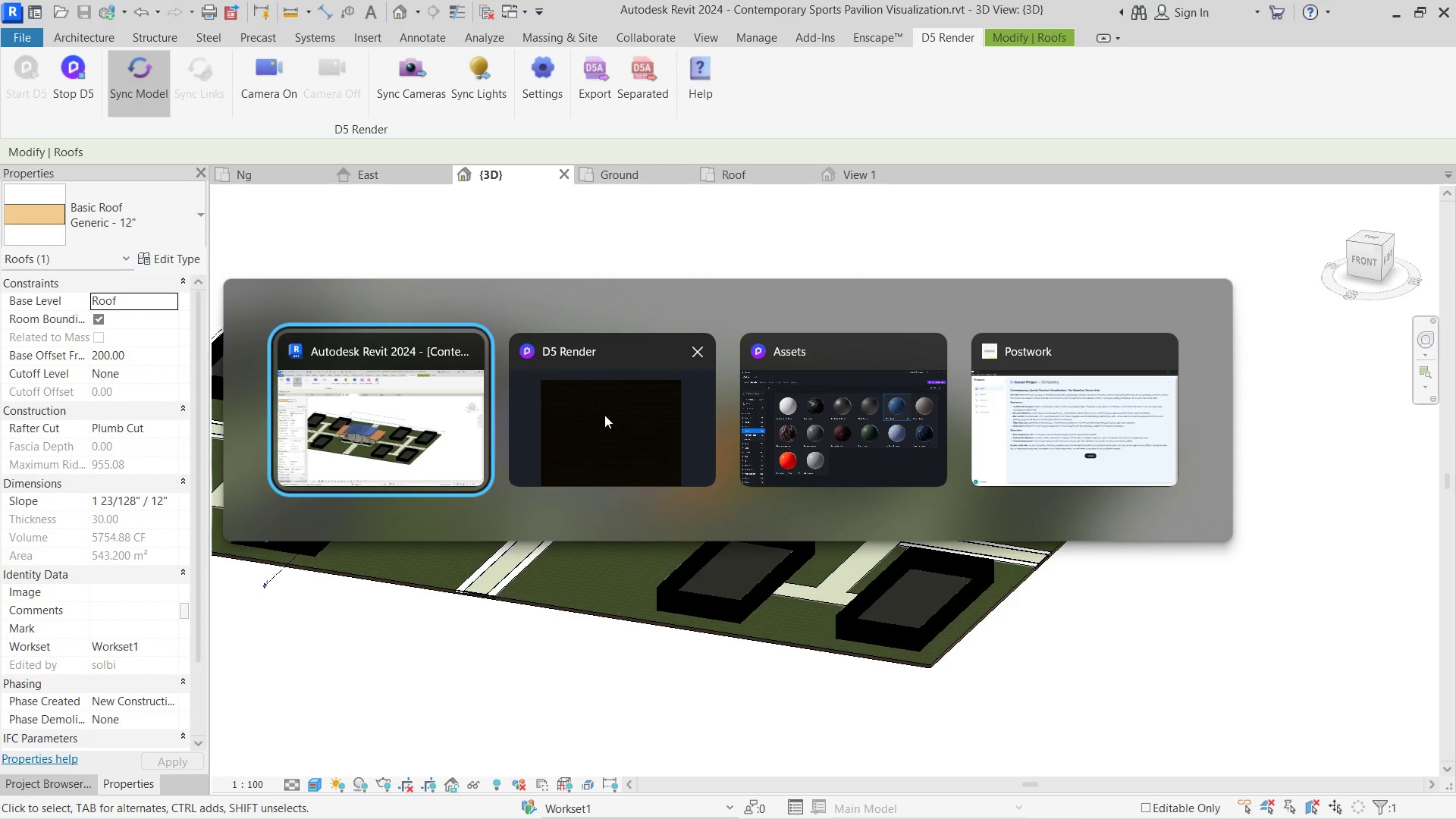 
key(Alt+Tab)
 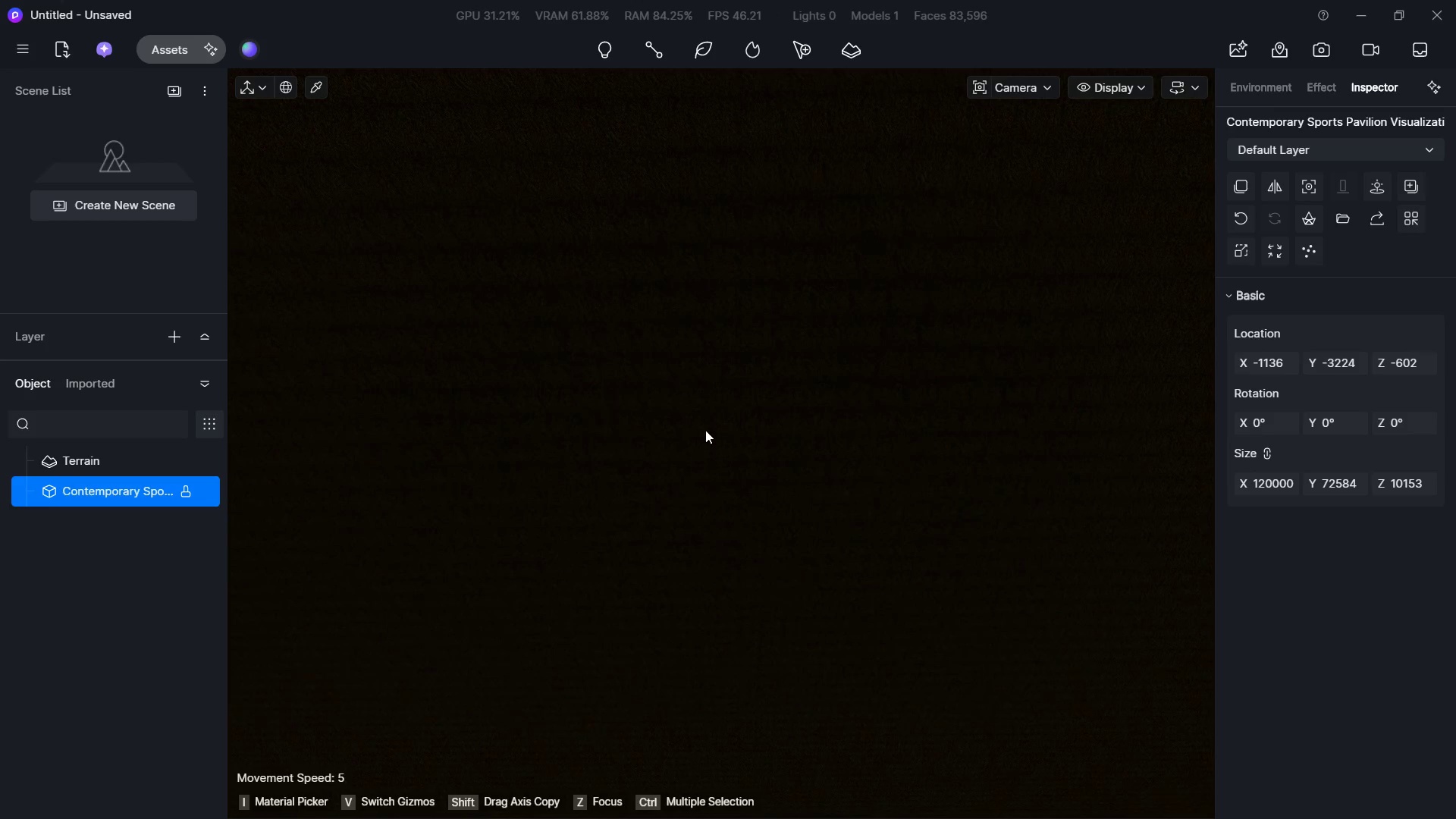 
hold_key(key=W, duration=0.97)
 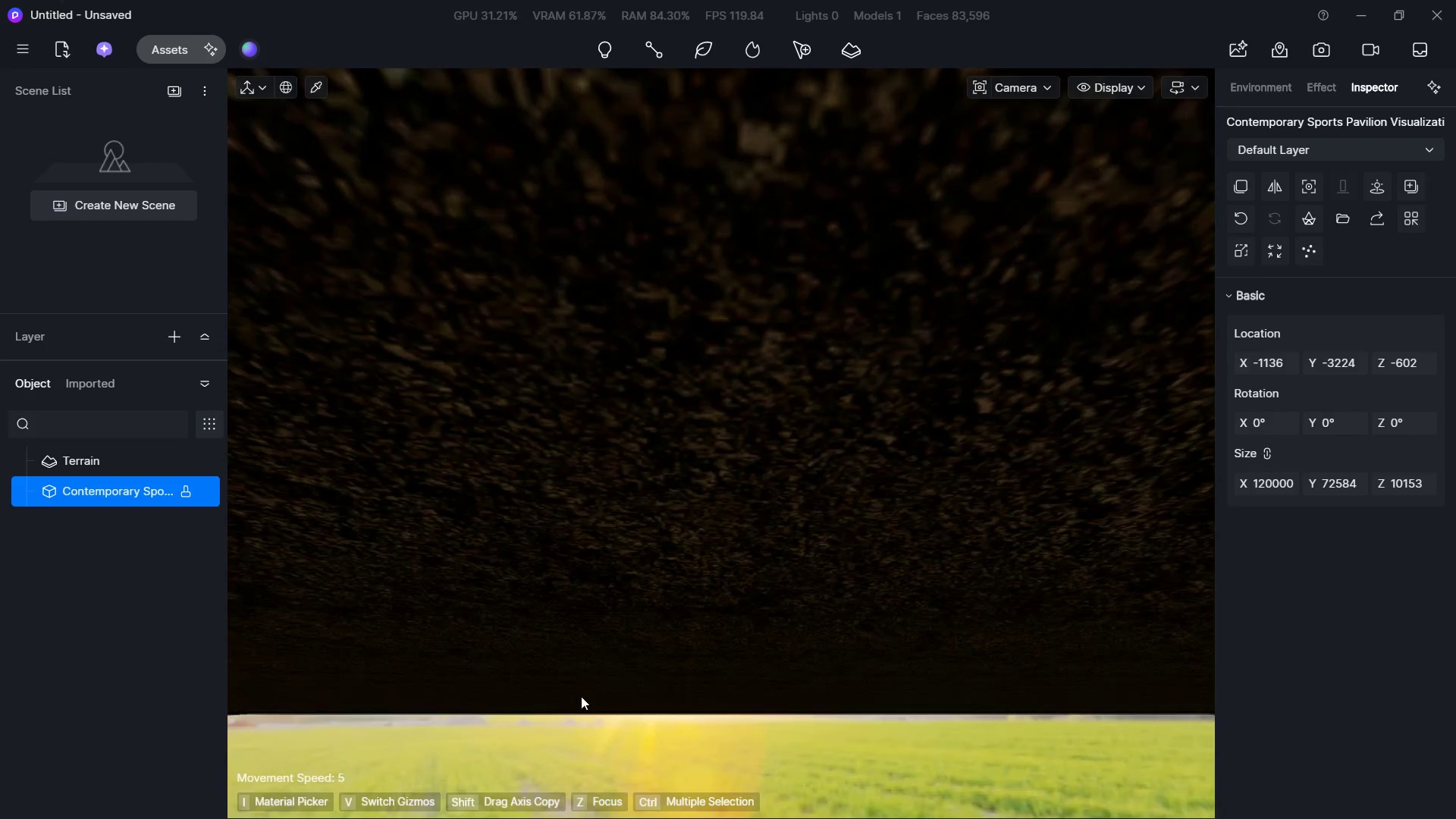 
scroll: coordinate [709, 430], scroll_direction: down, amount: 9.0
 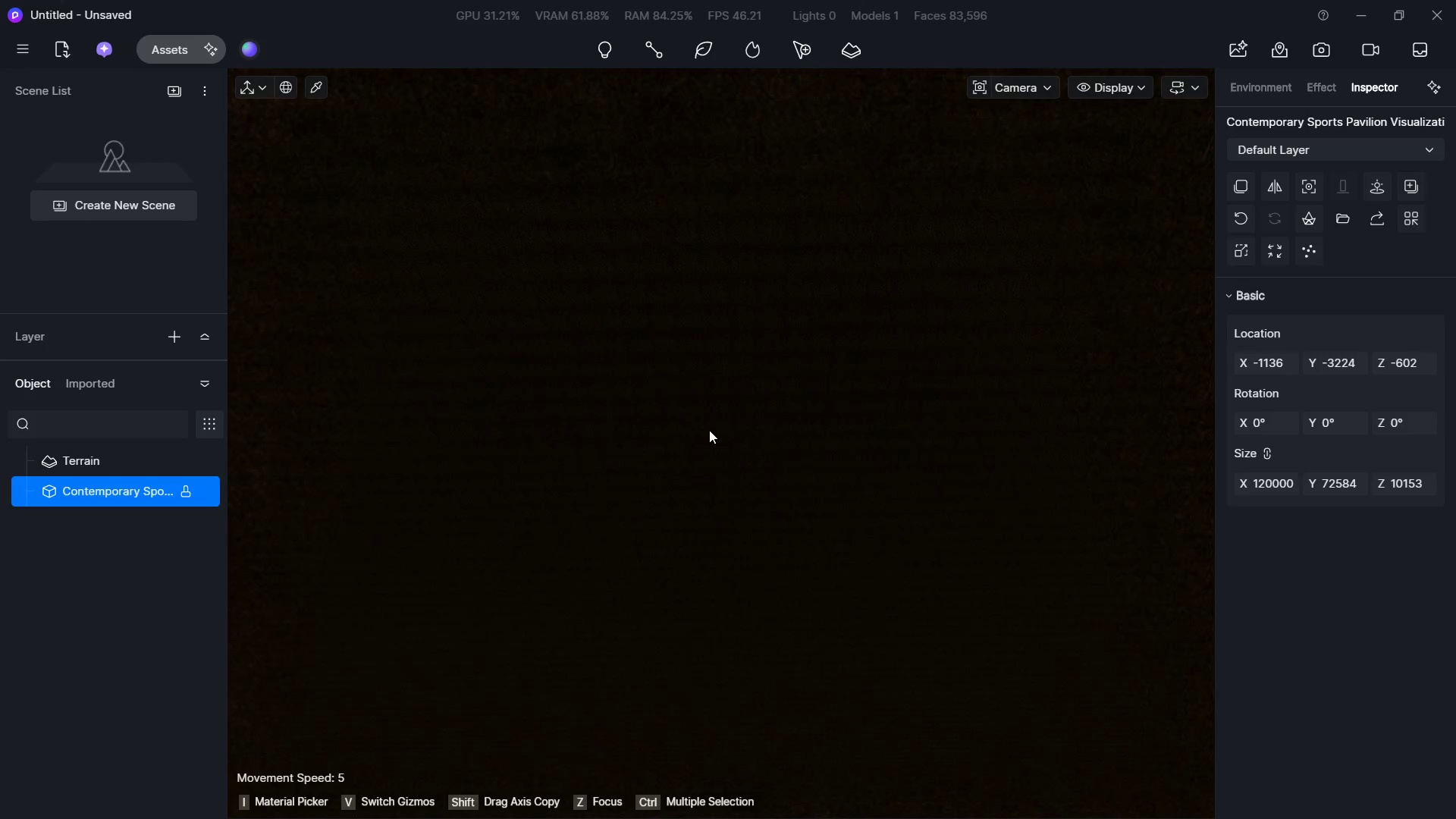 
type(QA)
 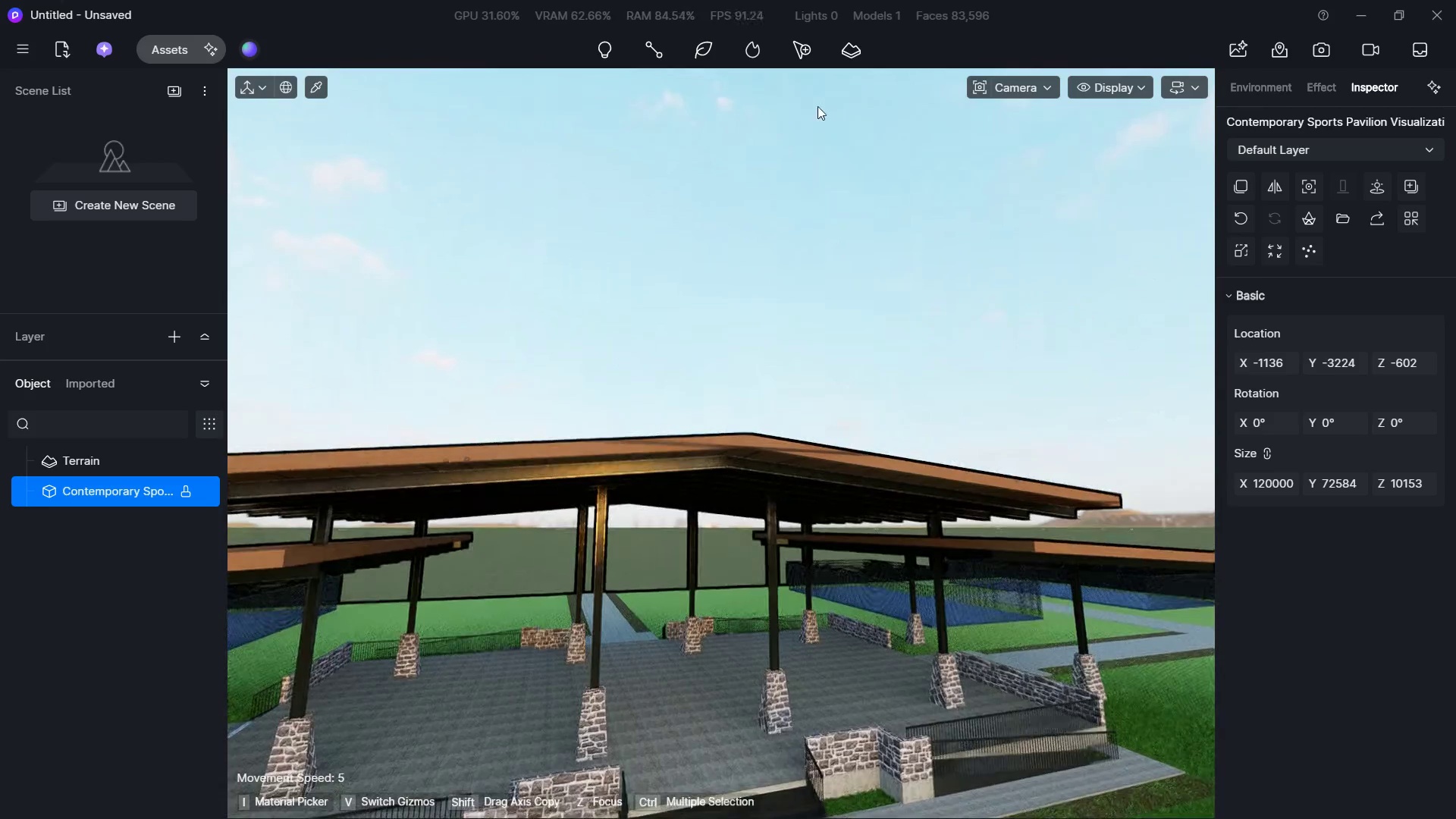 
hold_key(key=W, duration=0.59)
 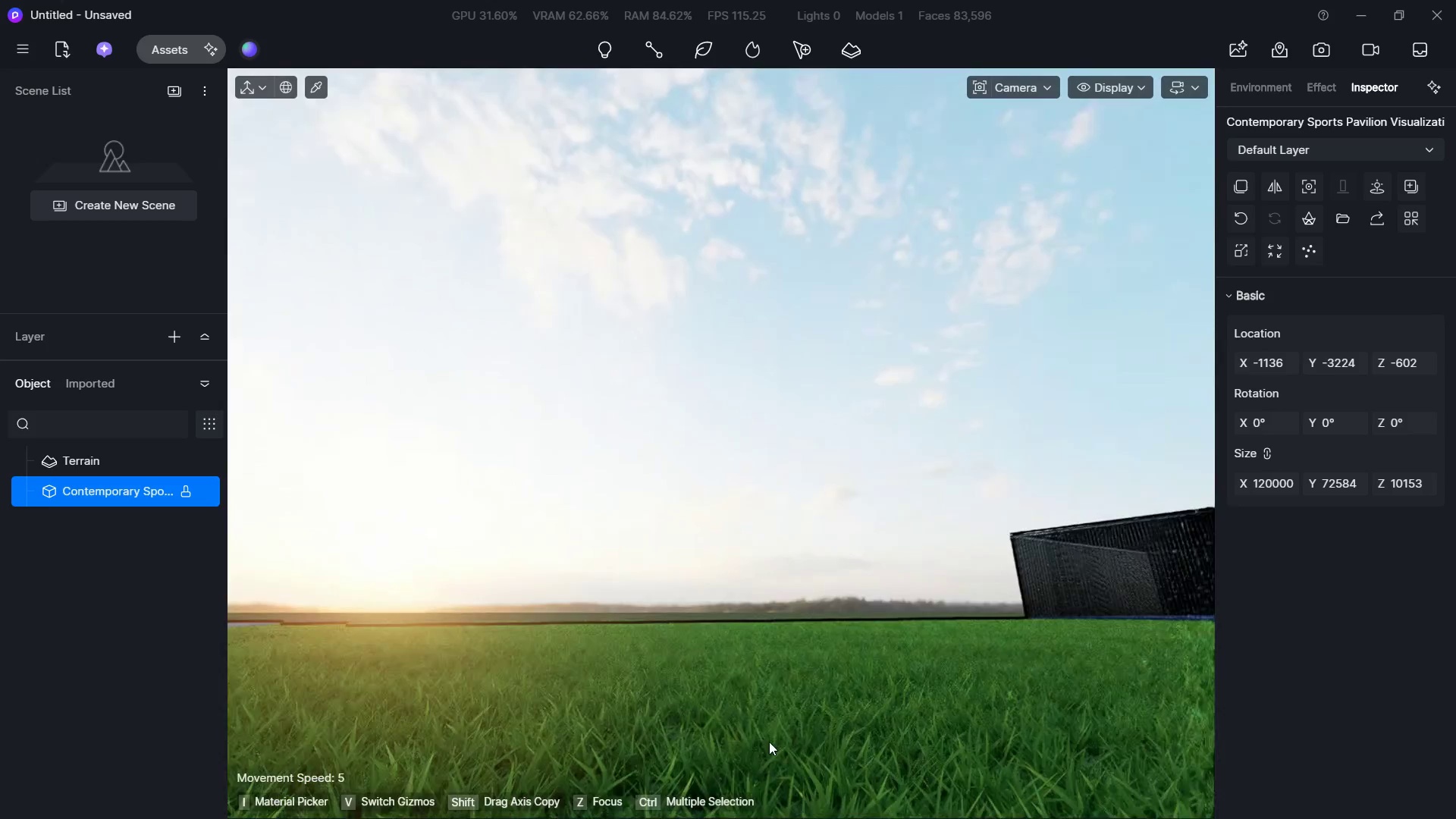 
hold_key(key=Q, duration=1.24)
 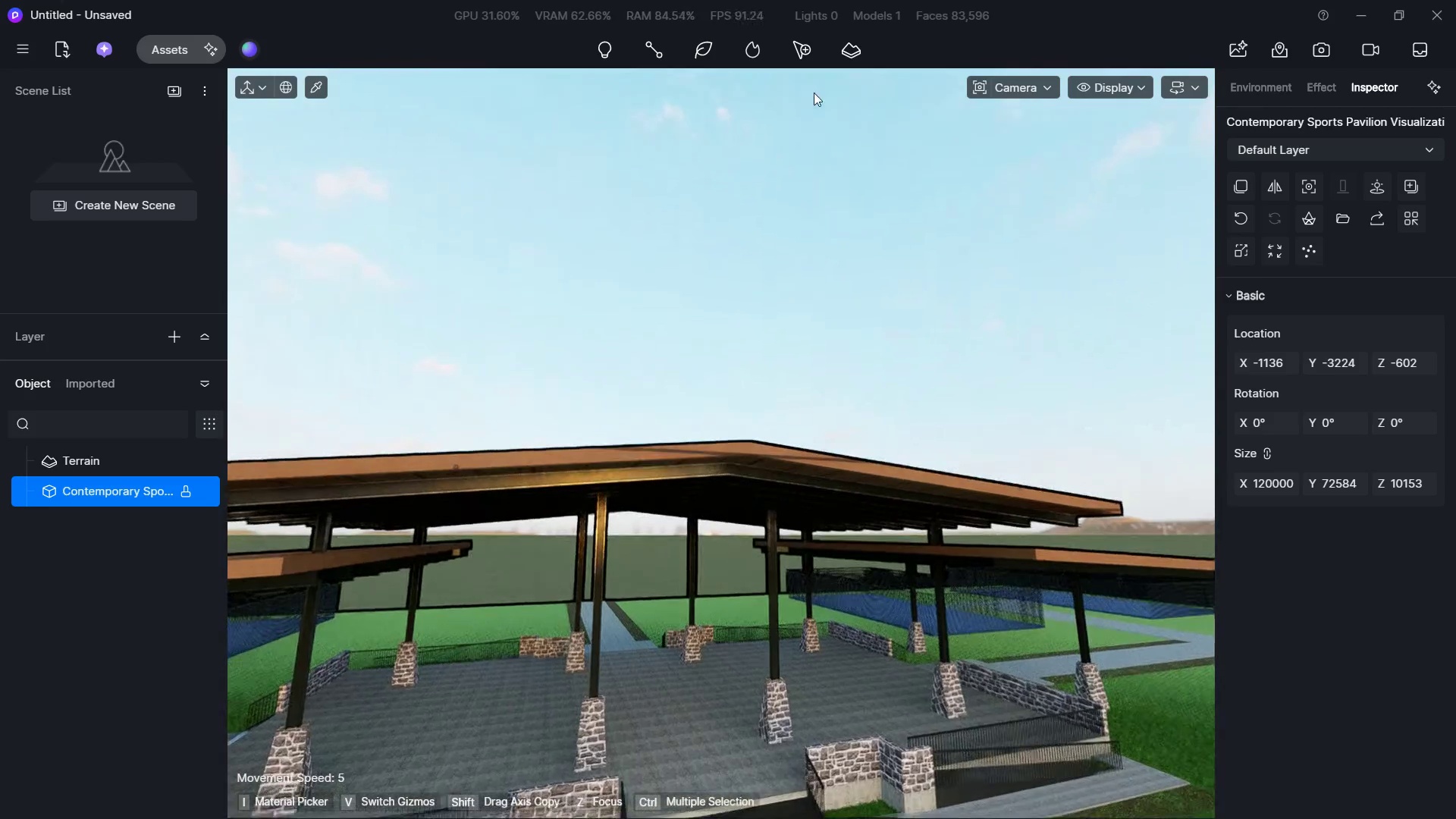 
hold_key(key=W, duration=0.38)
 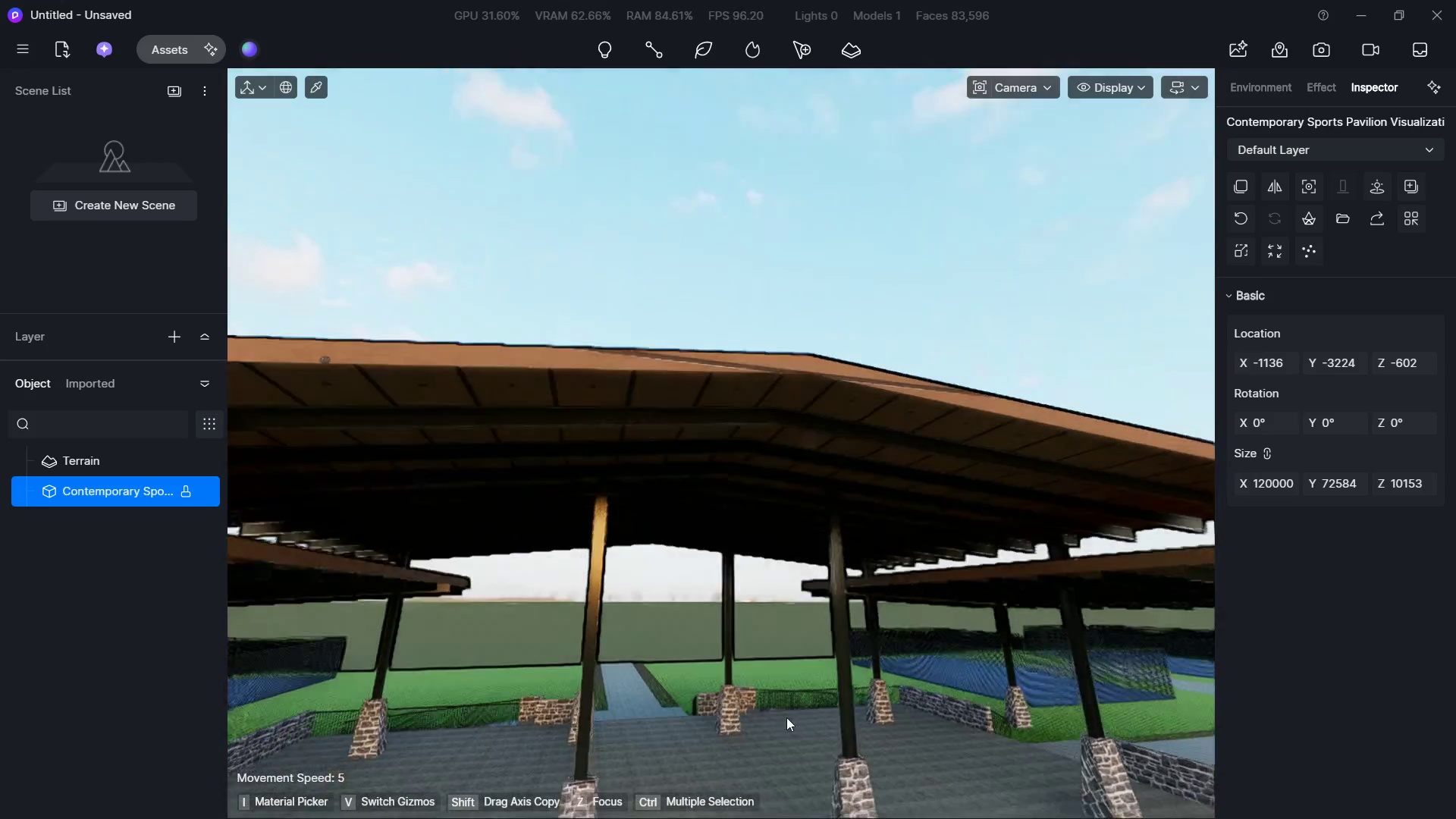 
hold_key(key=E, duration=1.16)
 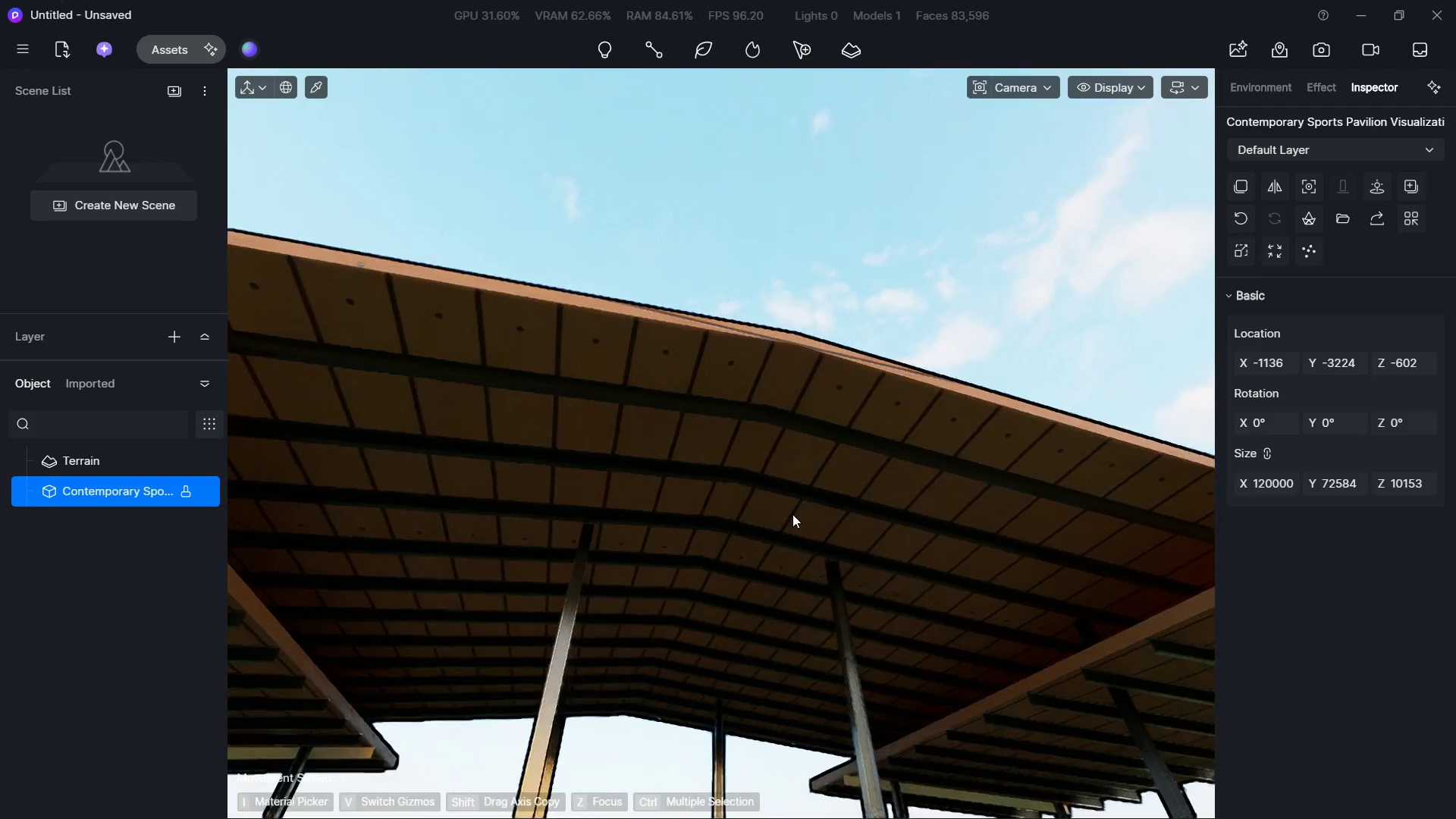 
hold_key(key=S, duration=0.61)
 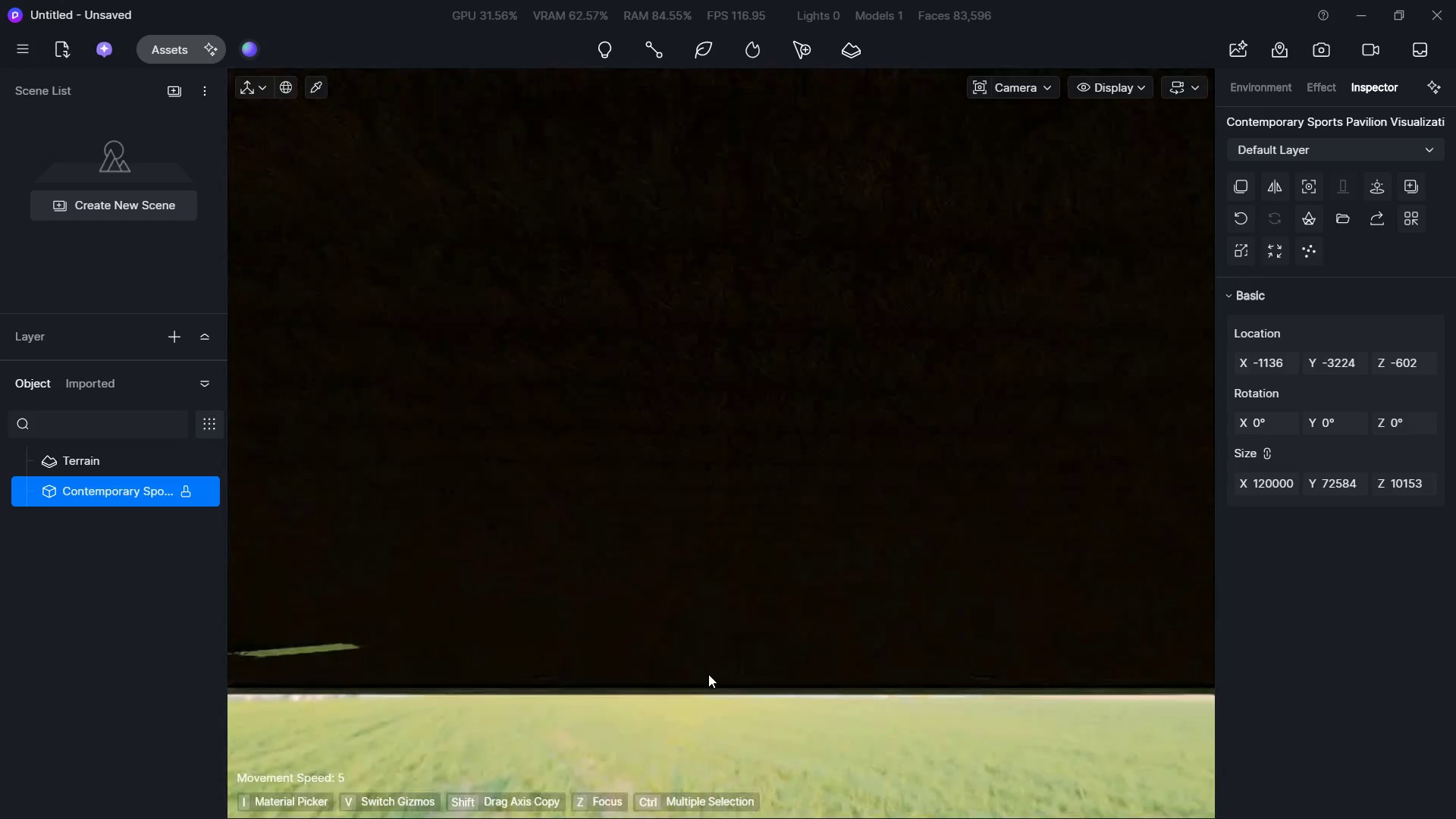 
key(Shift+W)
 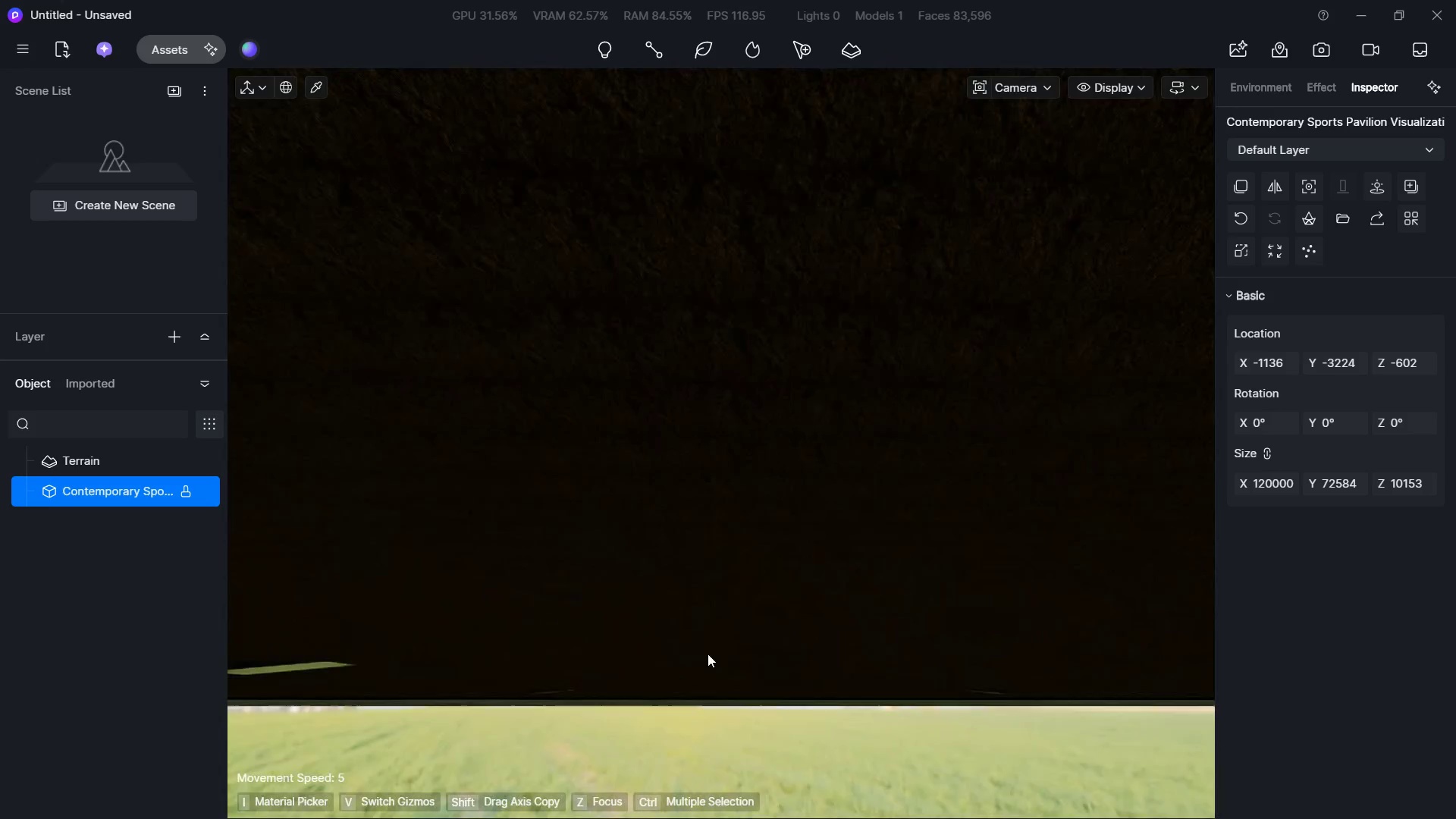 
hold_key(key=Q, duration=0.55)
 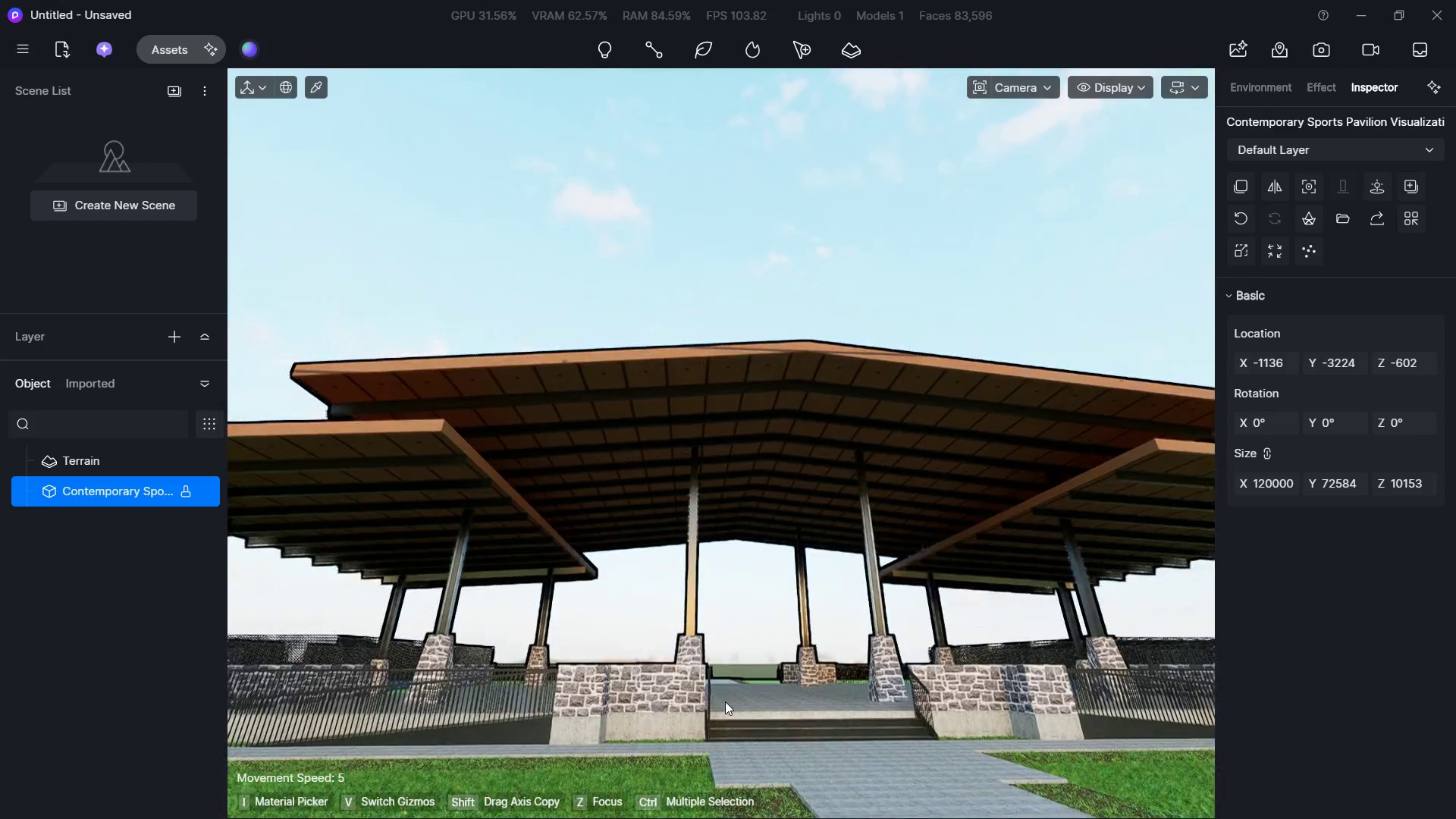 
hold_key(key=W, duration=0.88)
 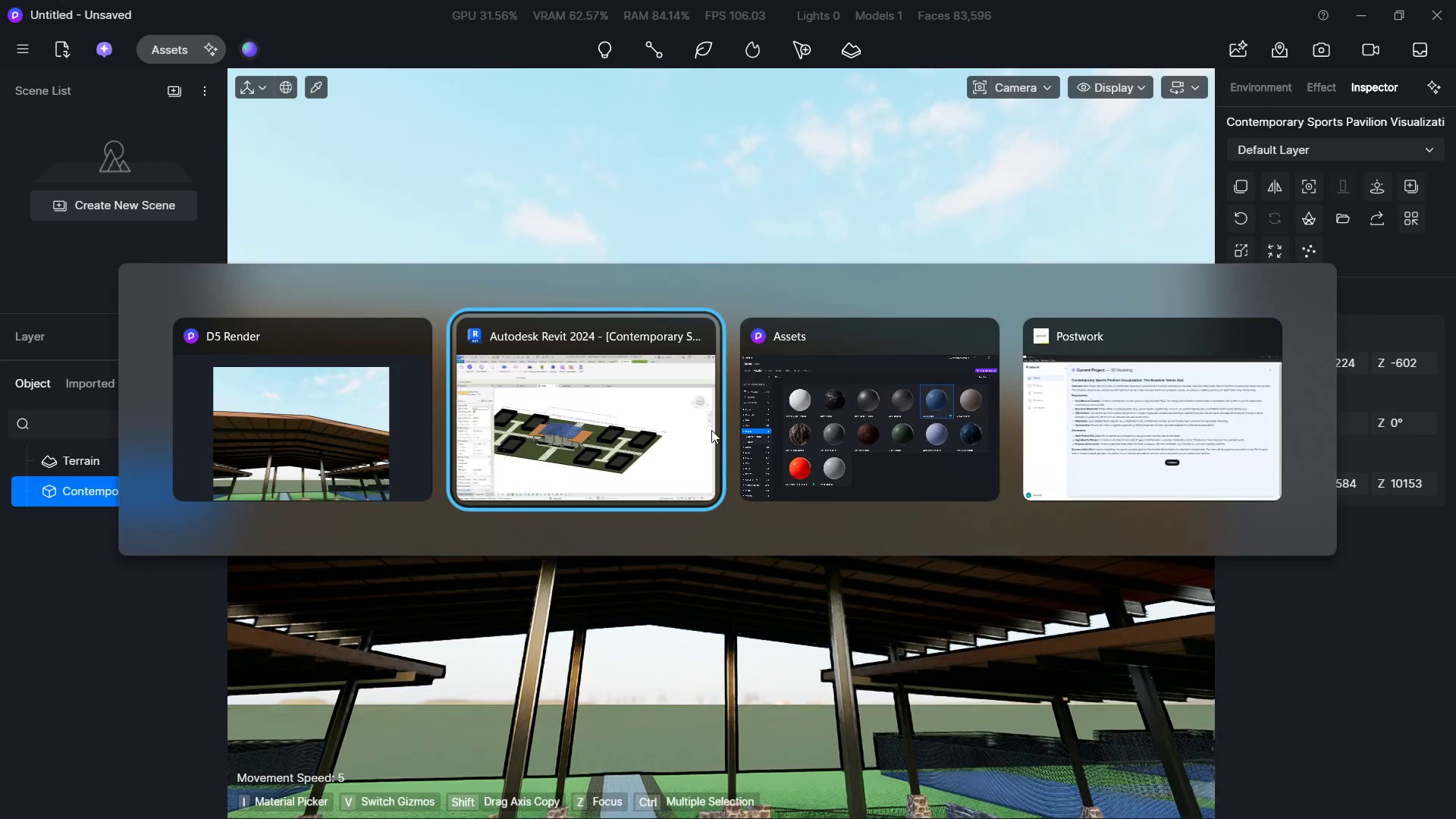 
hold_key(key=ShiftLeft, duration=0.67)
 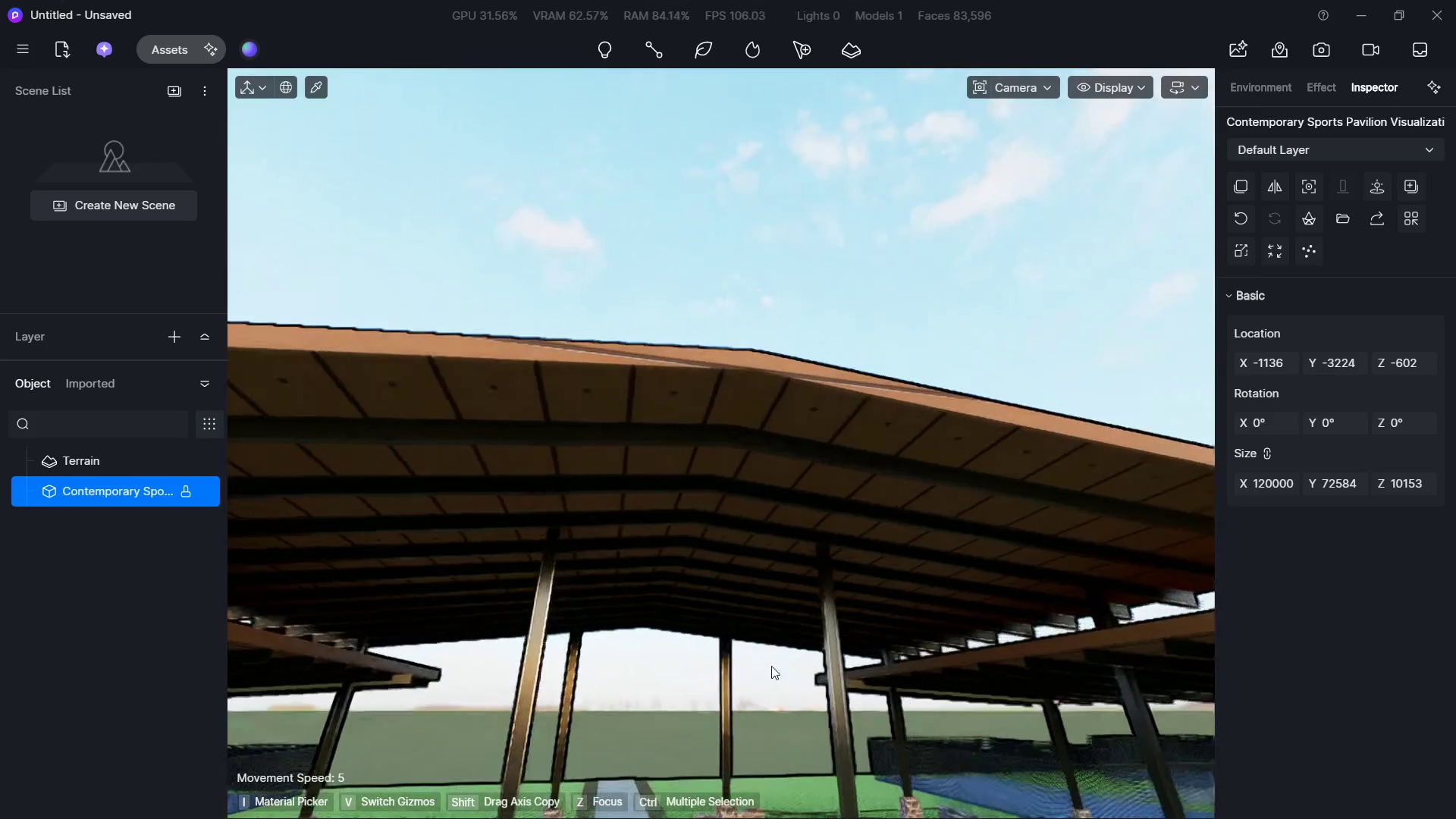 
key(Alt+Tab)
 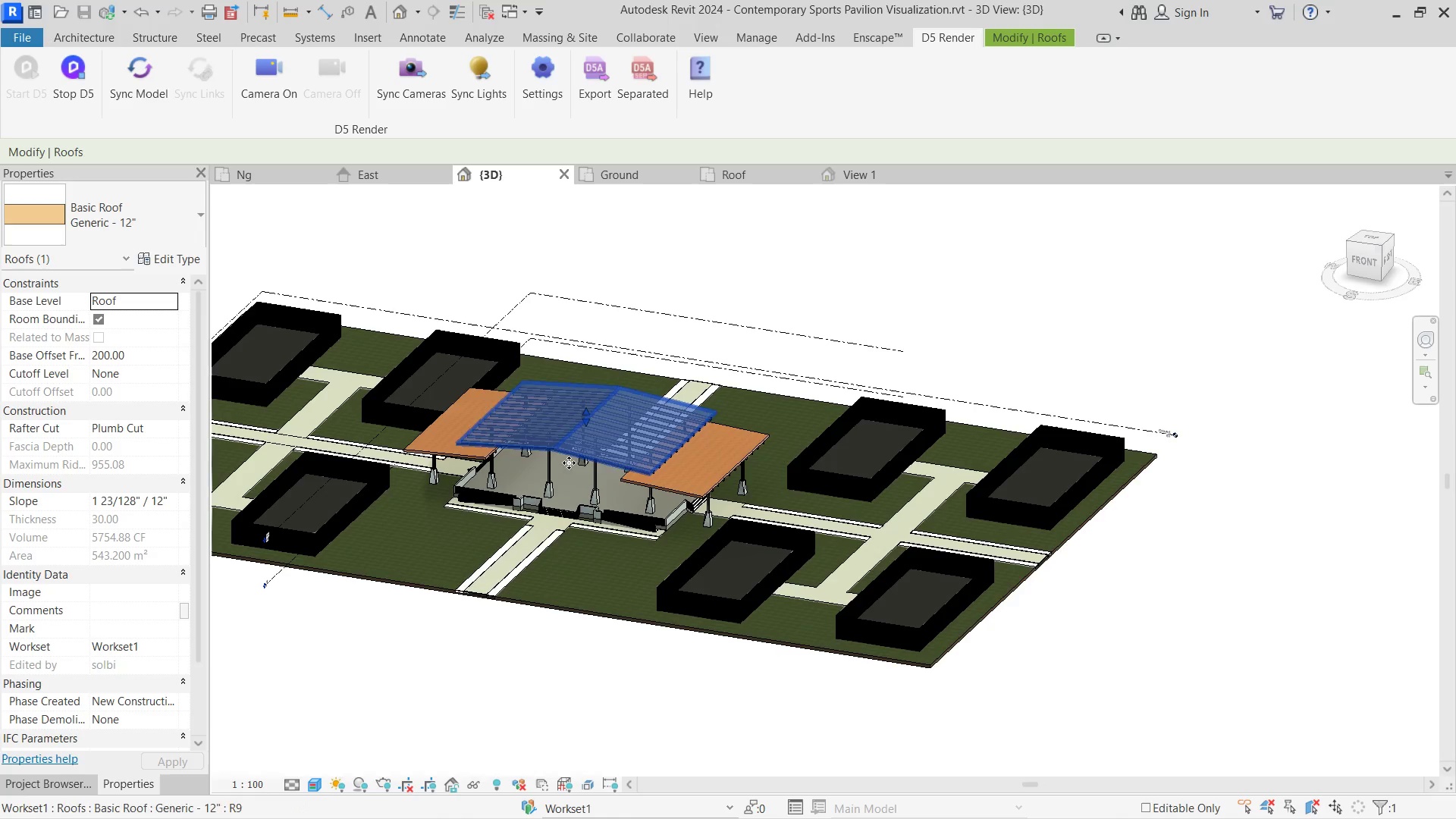 
left_click([582, 689])
 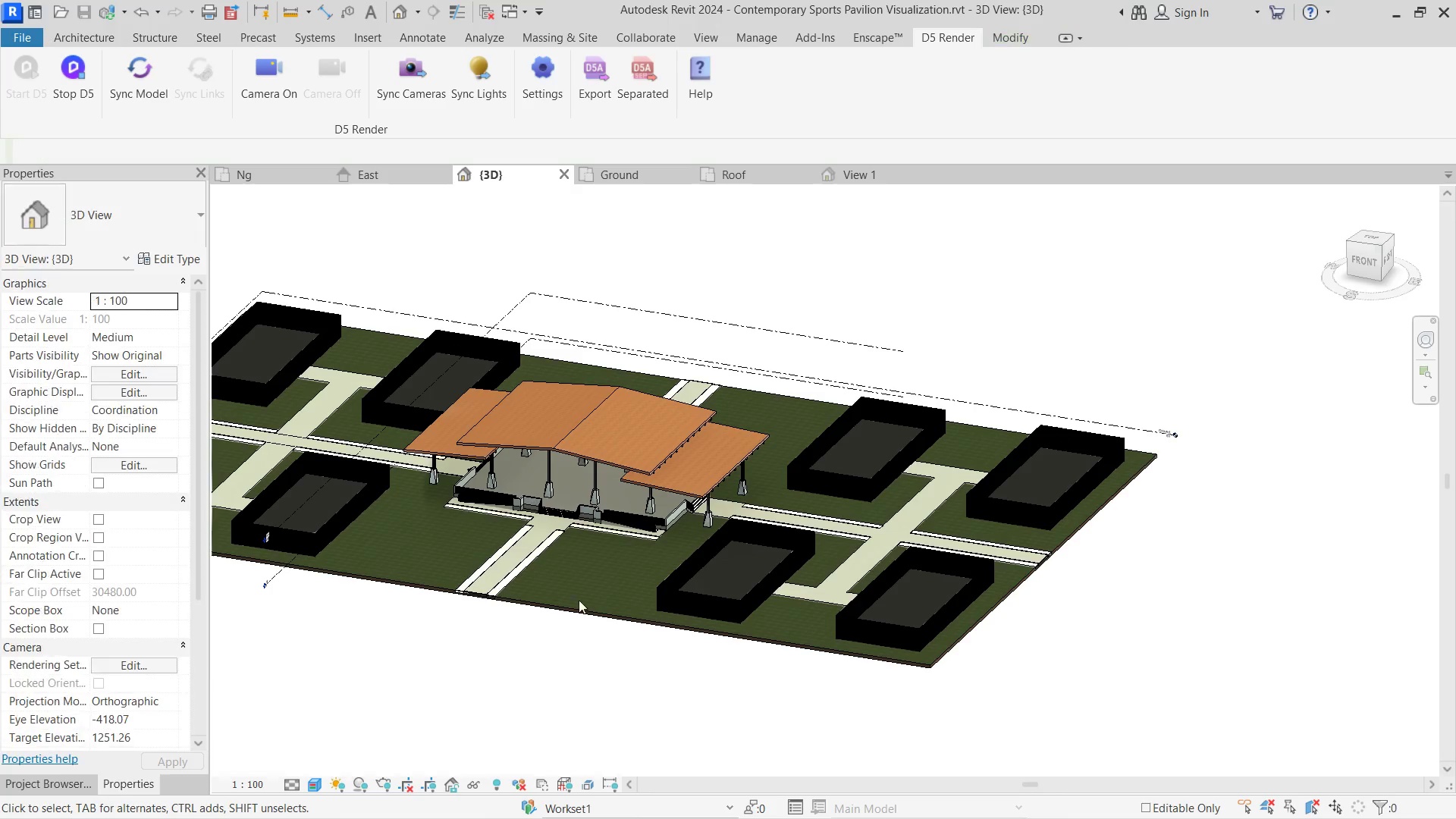 
hold_key(key=ShiftLeft, duration=0.62)
 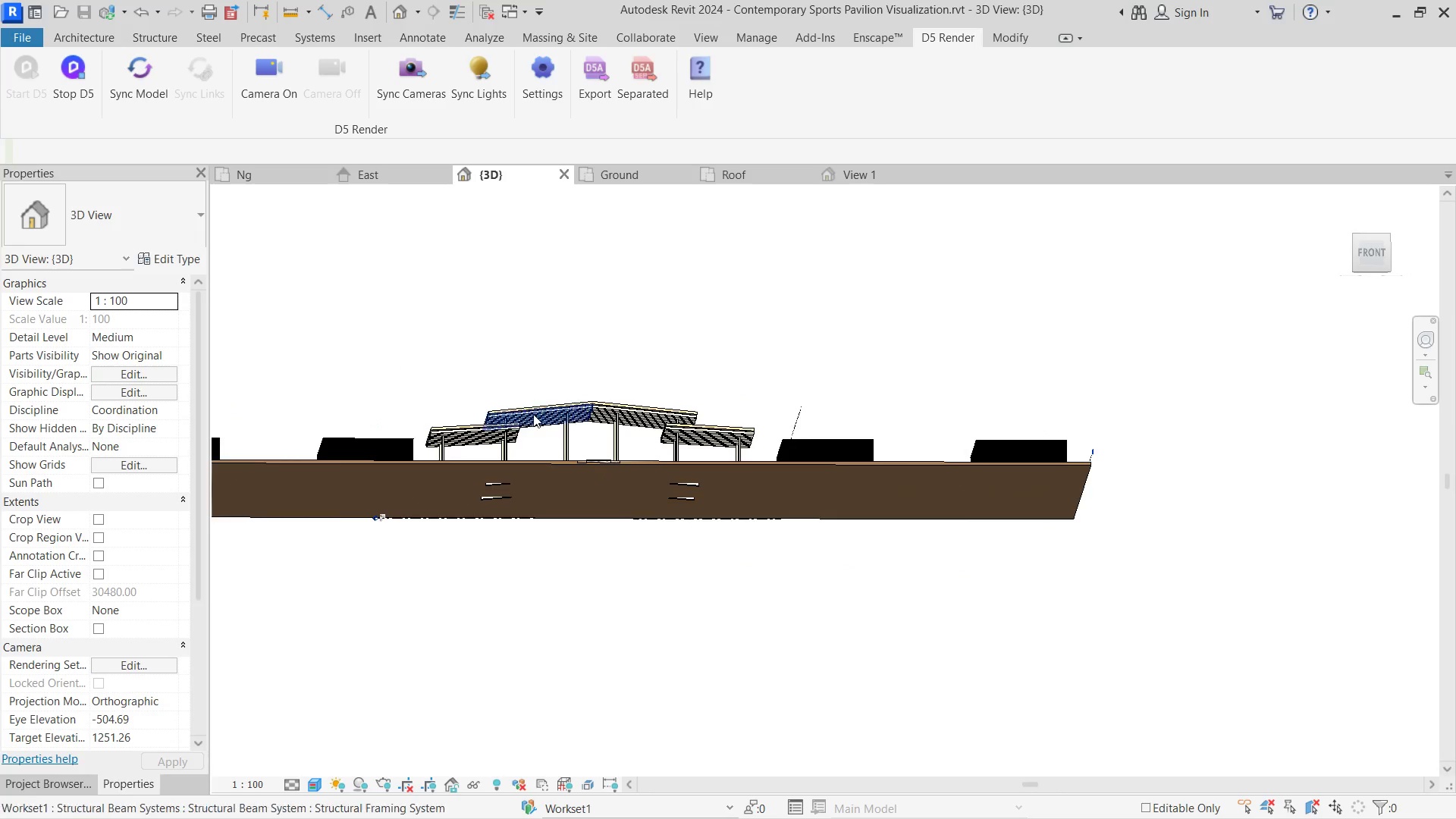 
scroll: coordinate [534, 416], scroll_direction: up, amount: 15.0
 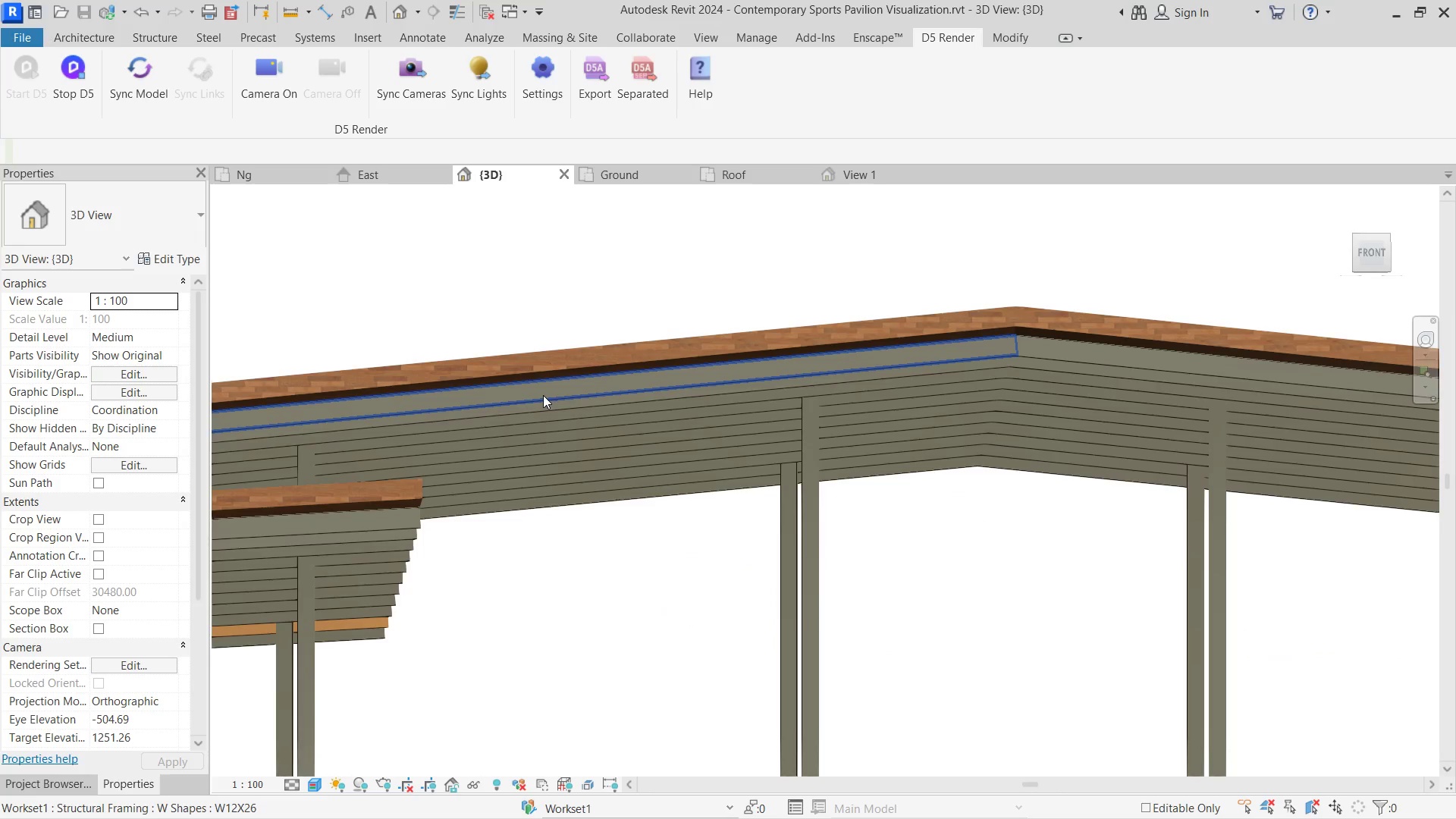 
left_click([543, 395])
 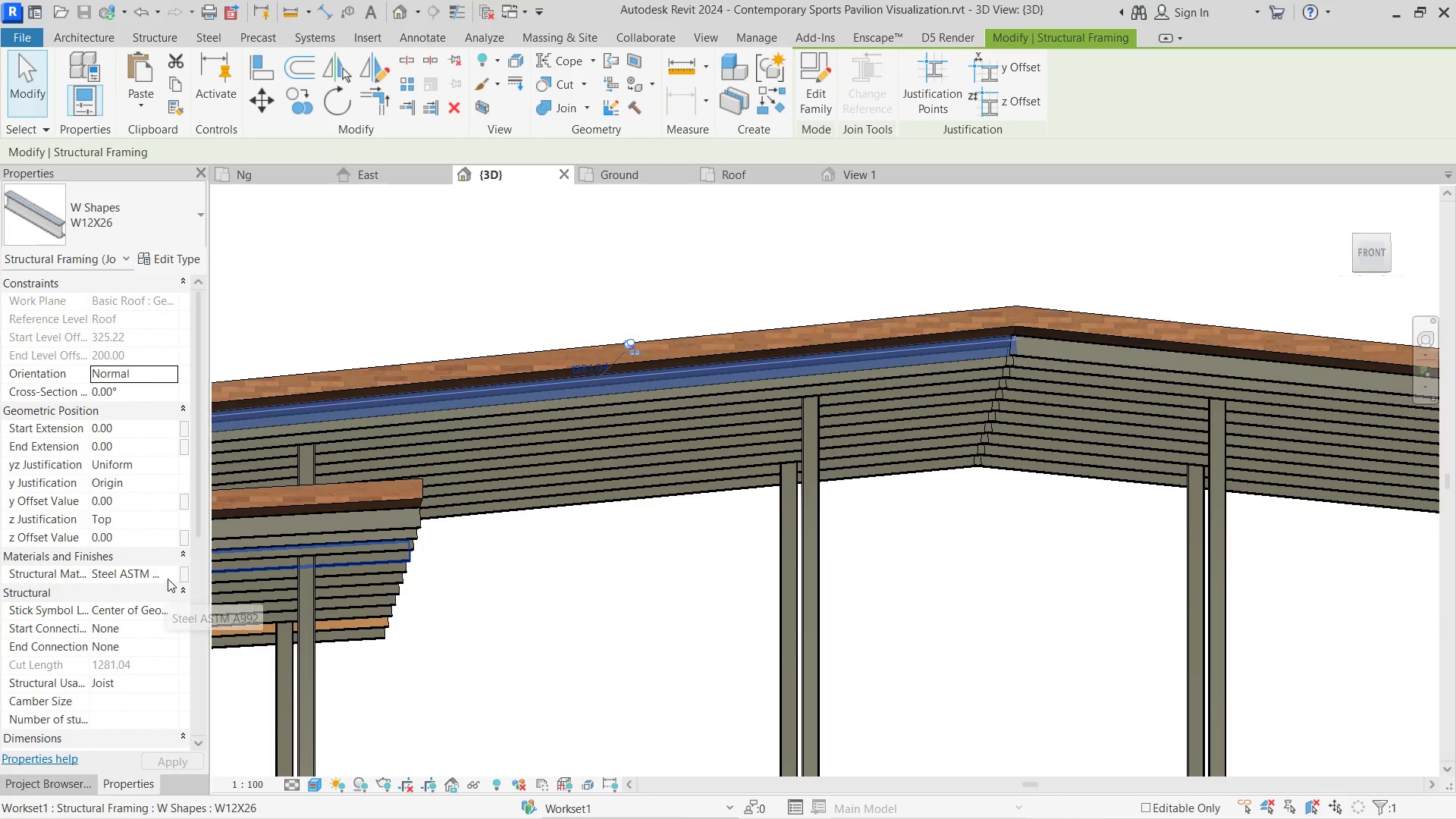 
left_click([165, 576])
 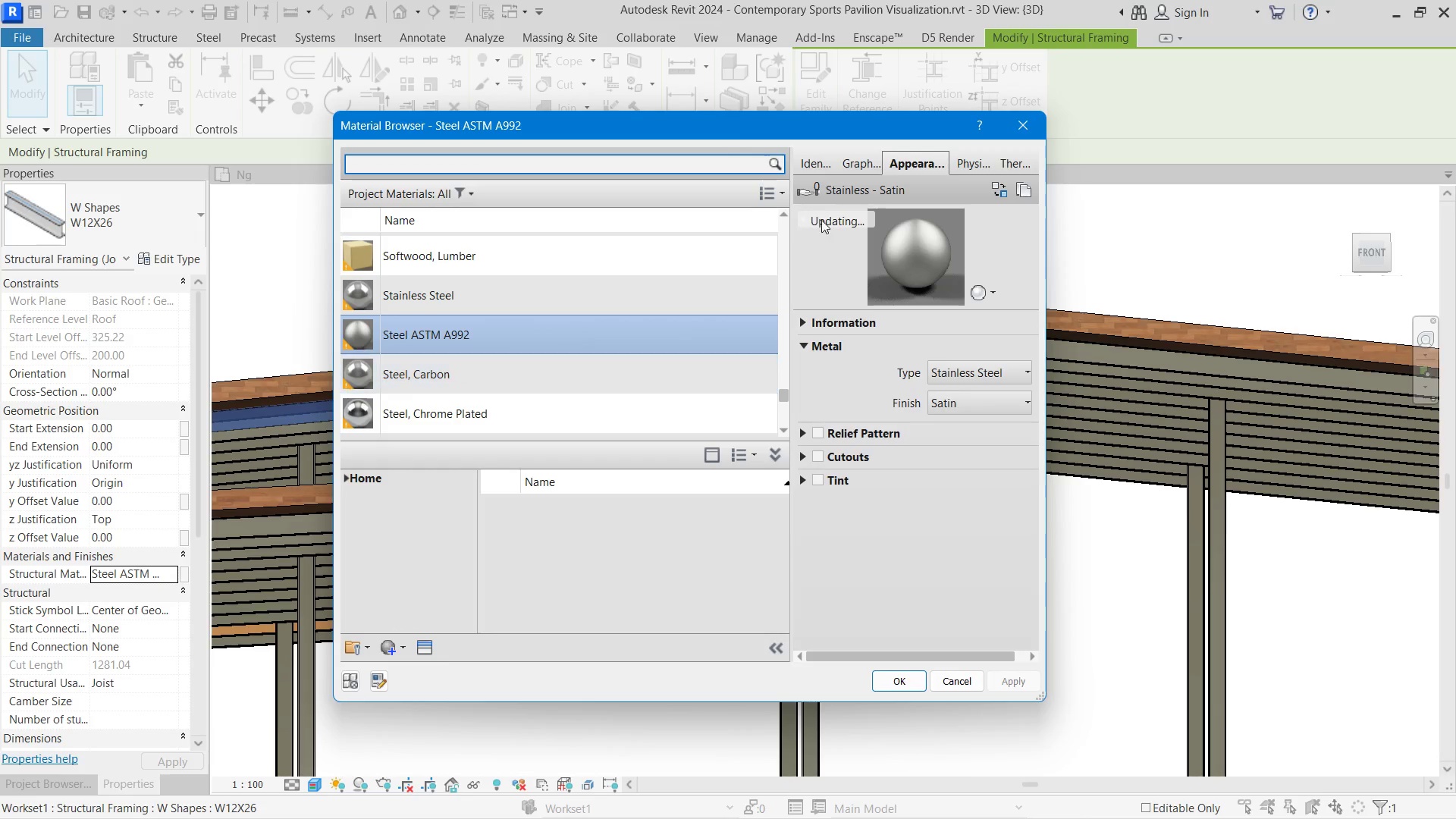 
left_click([1022, 121])
 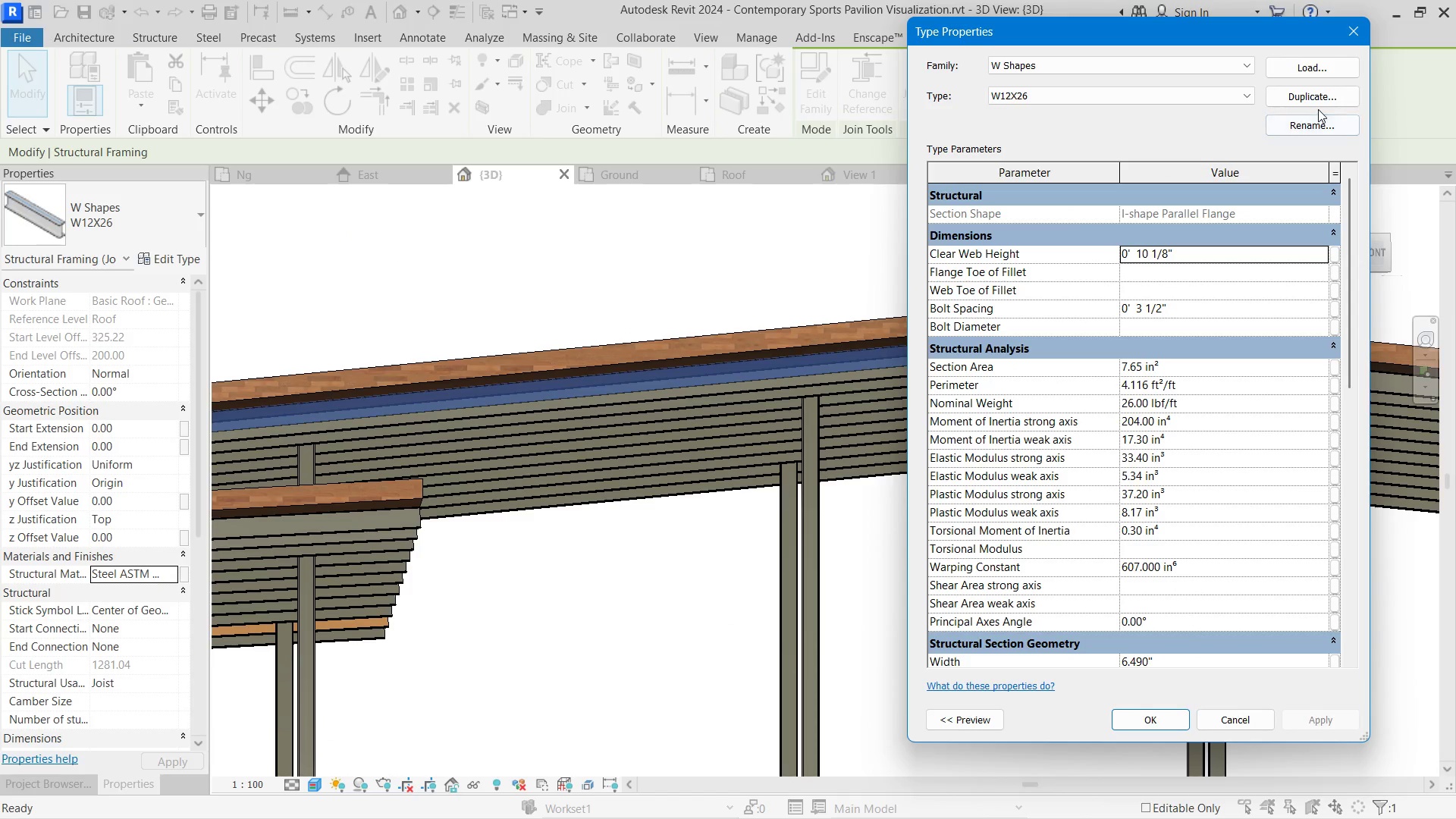 
left_click([1354, 31])
 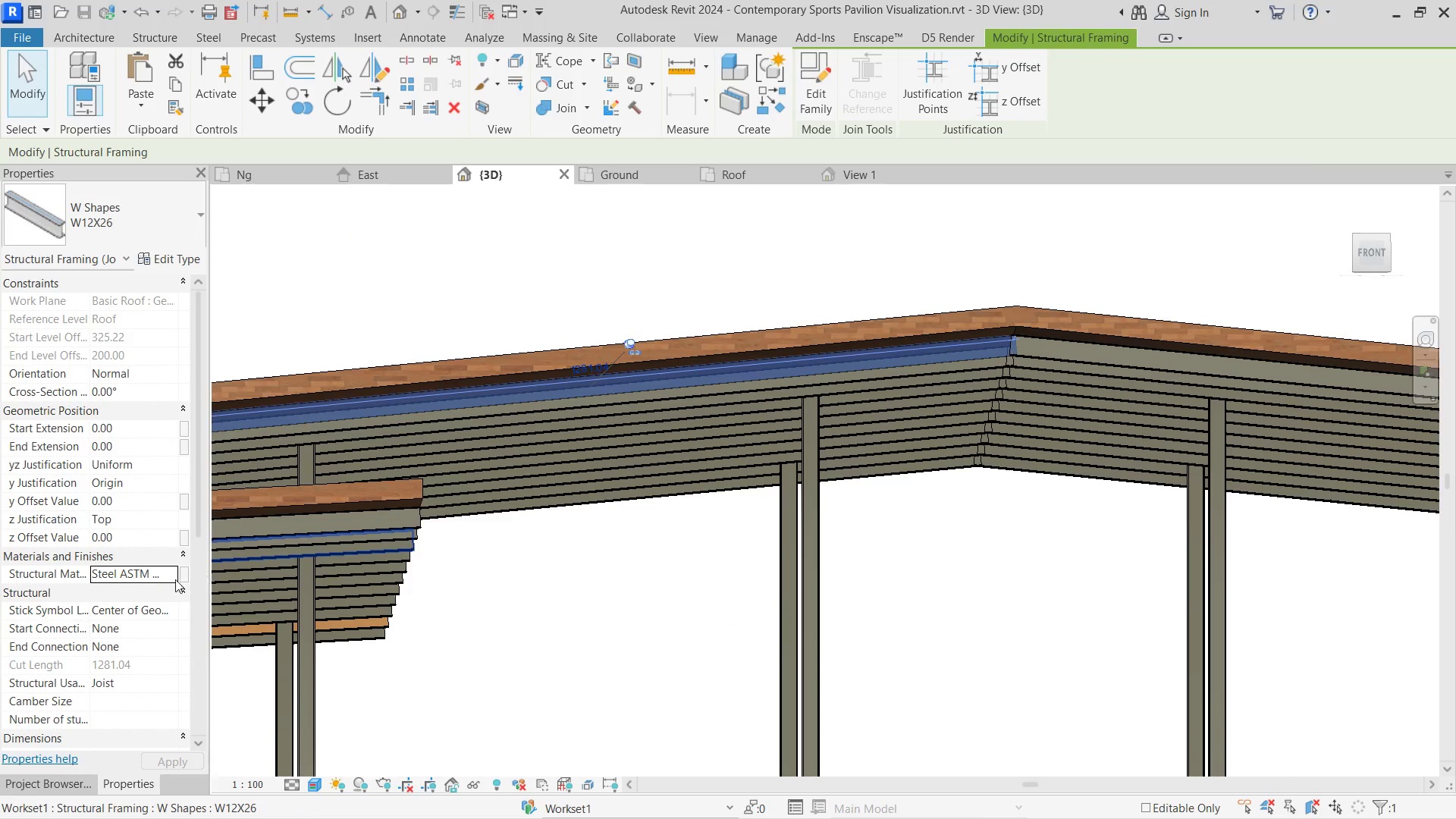 
left_click([162, 579])
 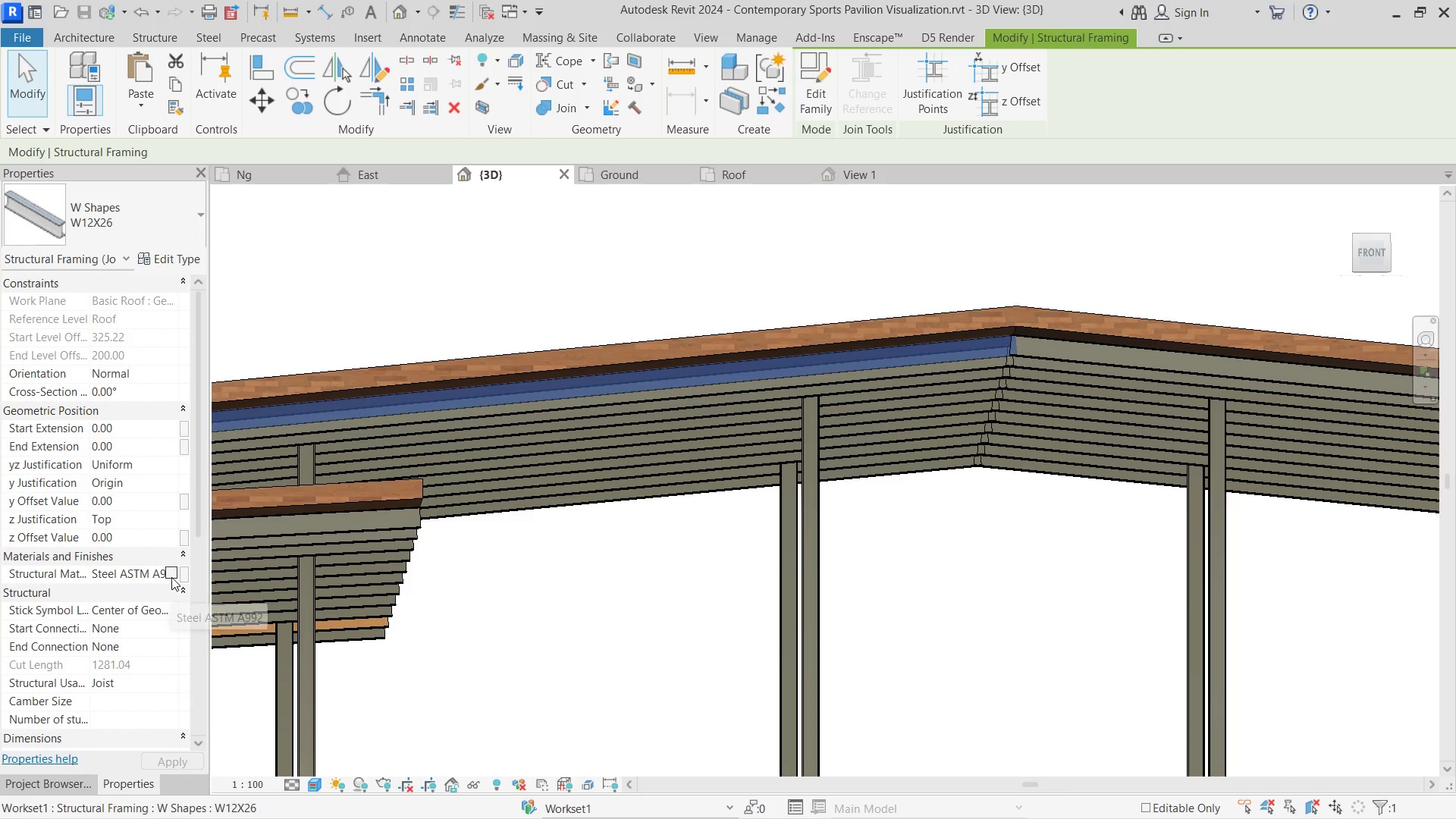 
left_click([171, 570])
 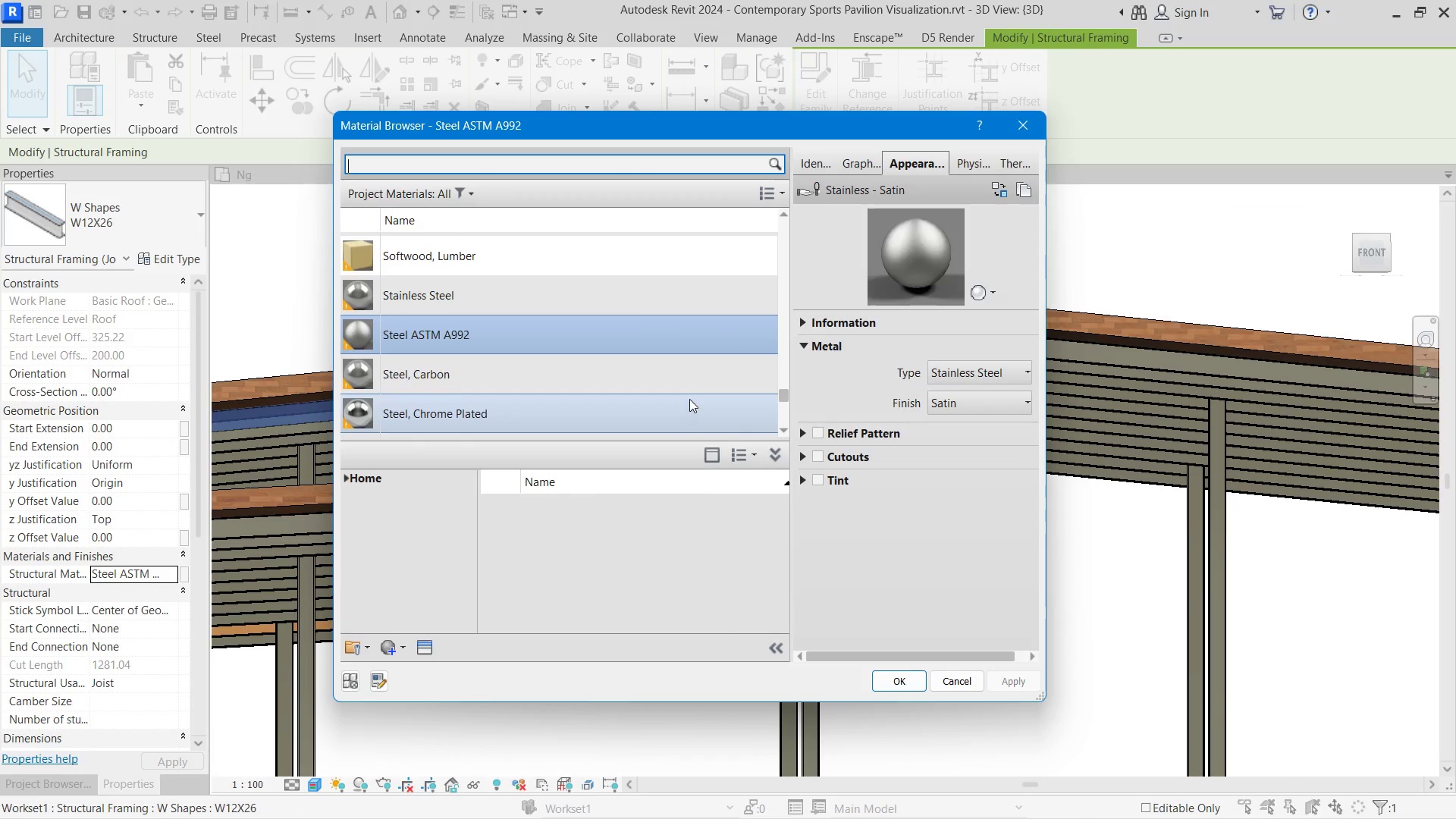 
left_click([560, 246])
 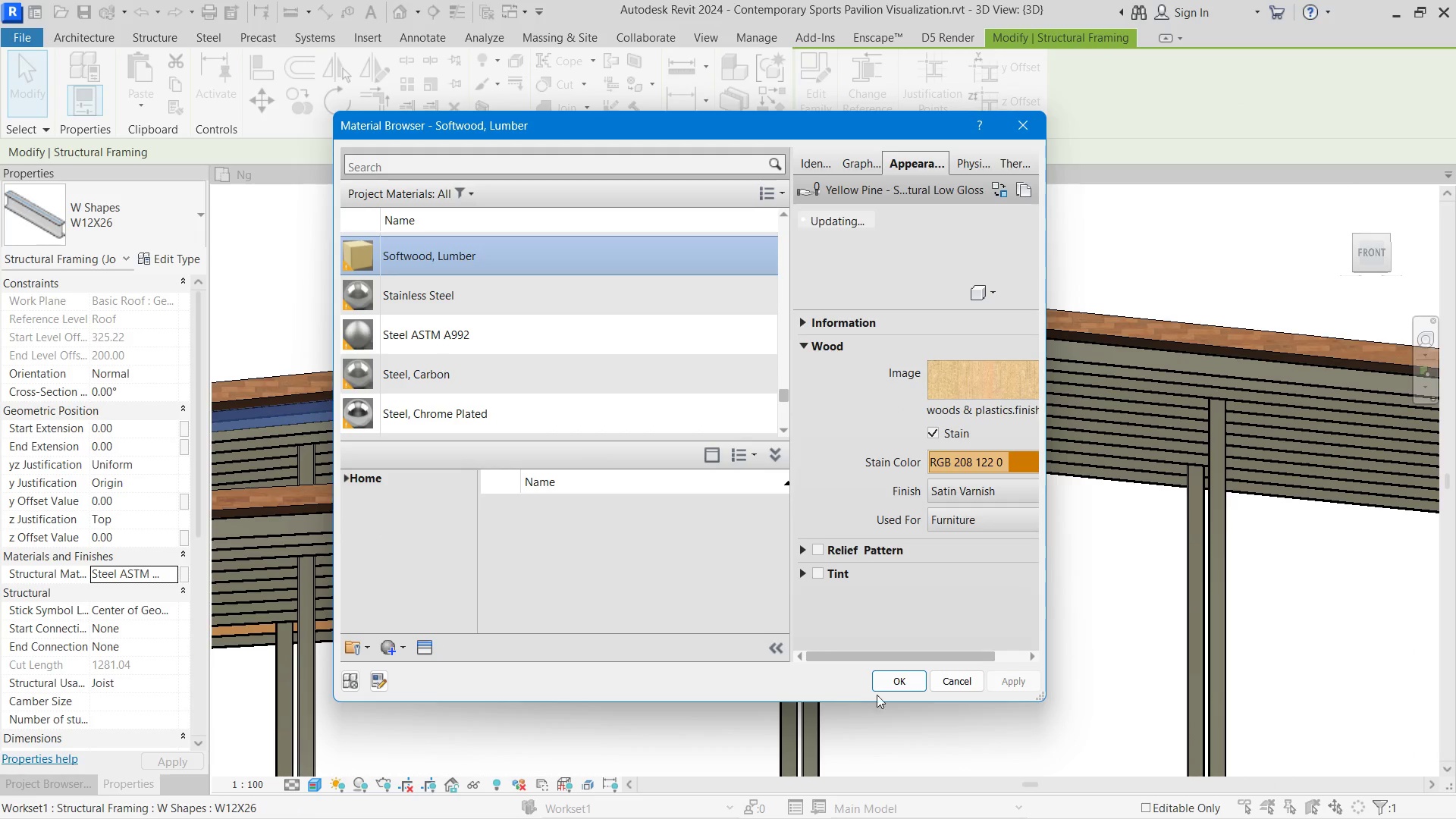 
left_click([905, 676])
 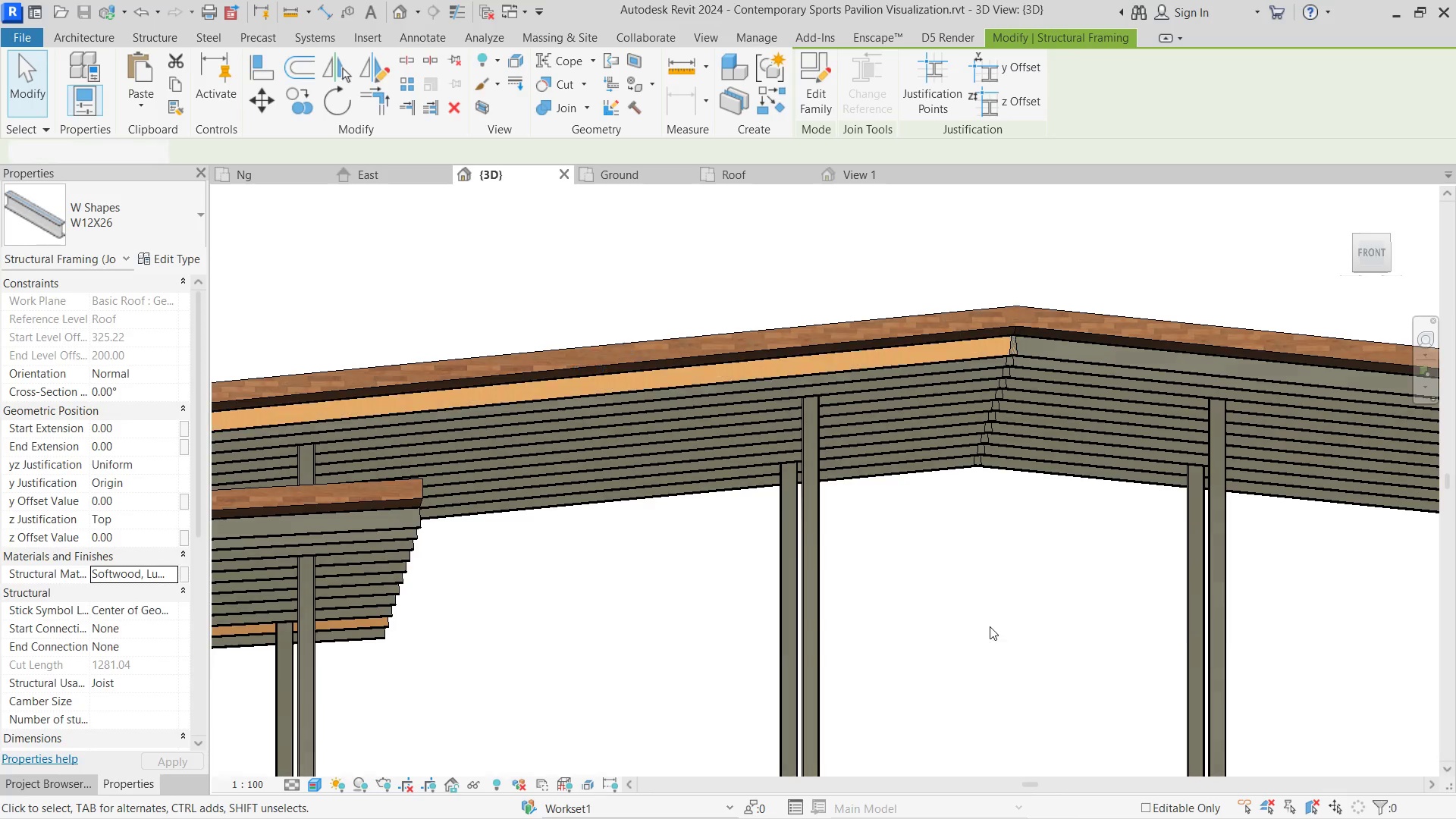 
hold_key(key=ShiftLeft, duration=1.0)
 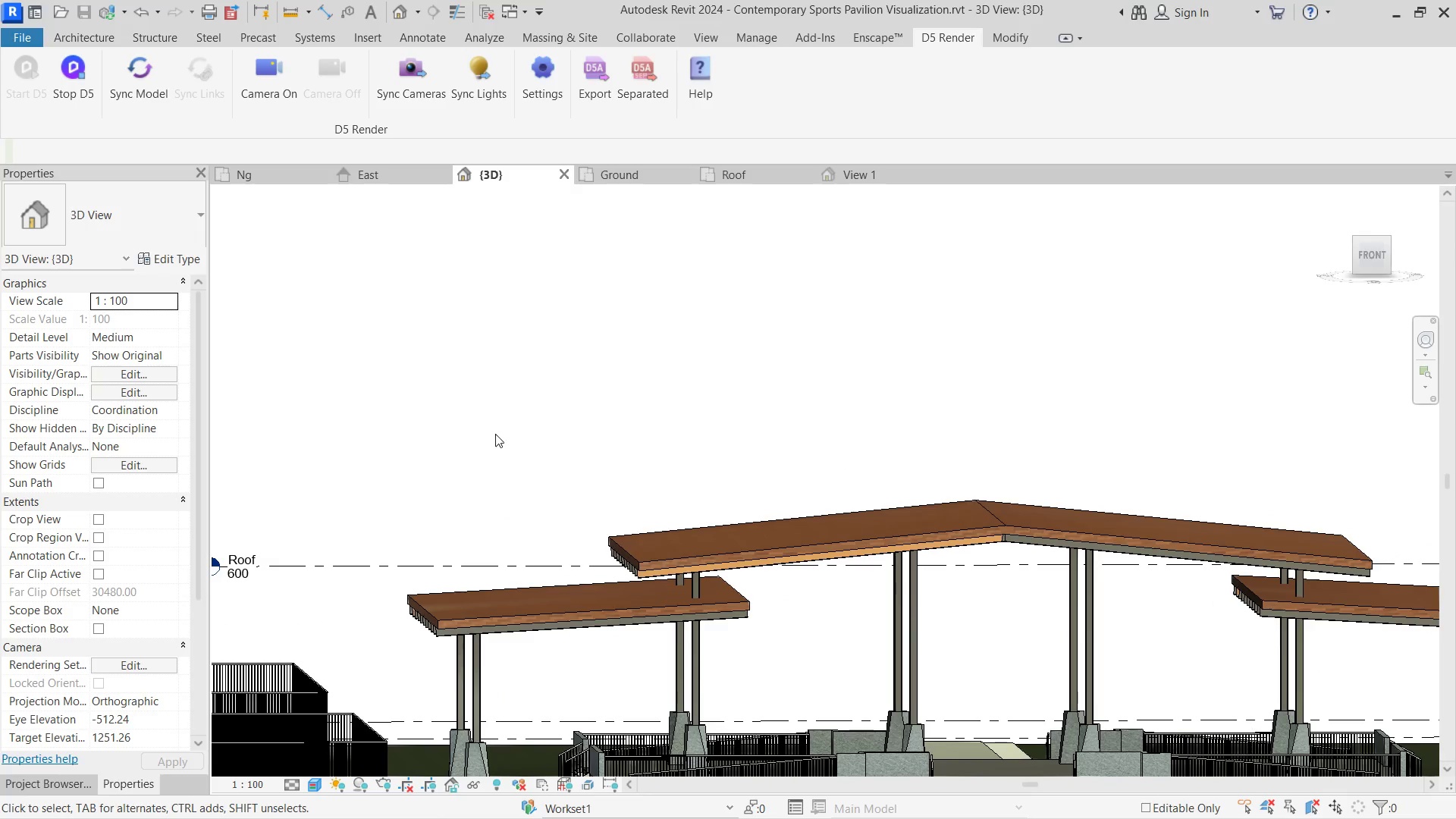 
scroll: coordinate [984, 615], scroll_direction: down, amount: 6.0
 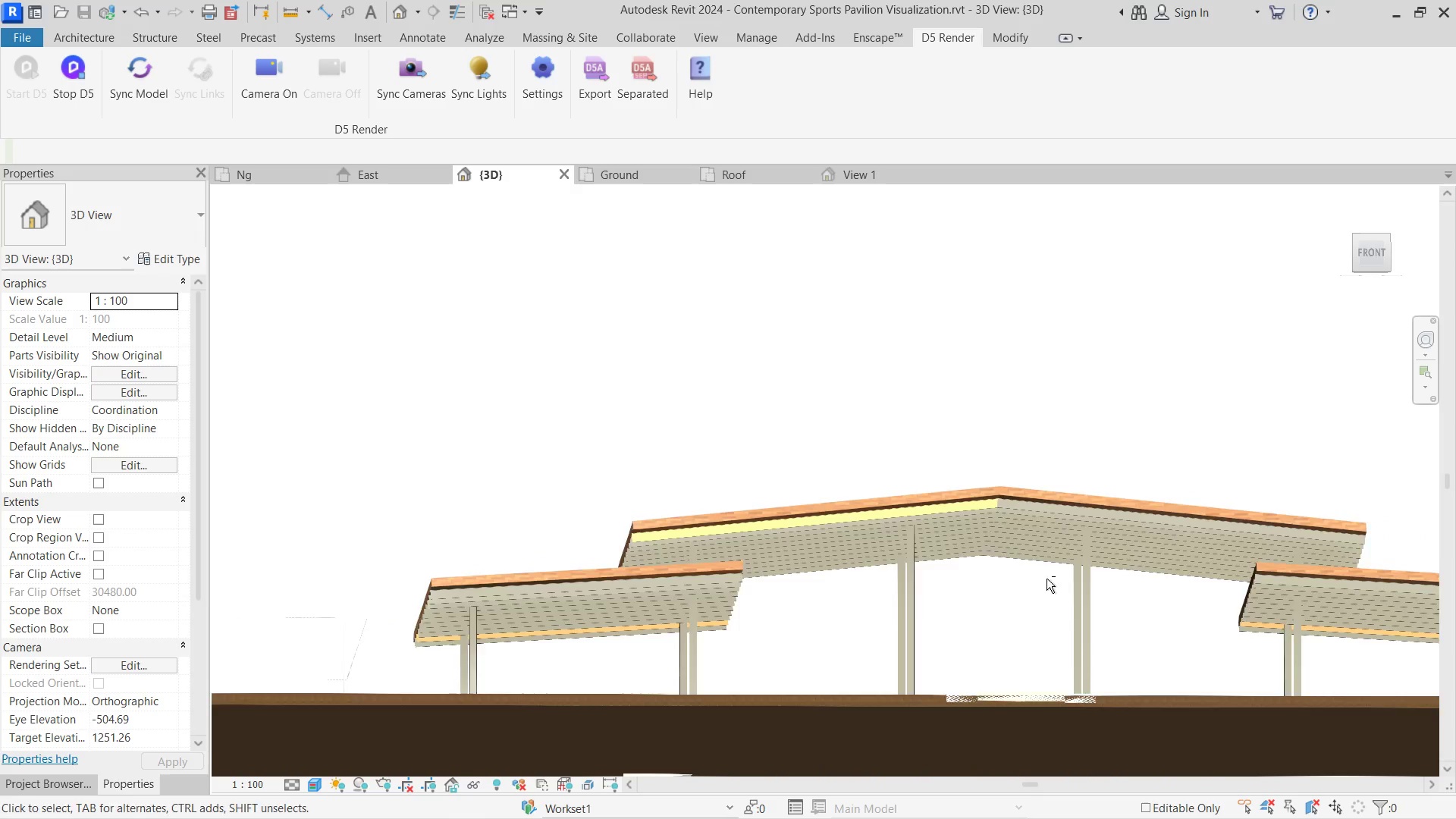 
left_click_drag(start_coordinate=[495, 434], to_coordinate=[1446, 666])
 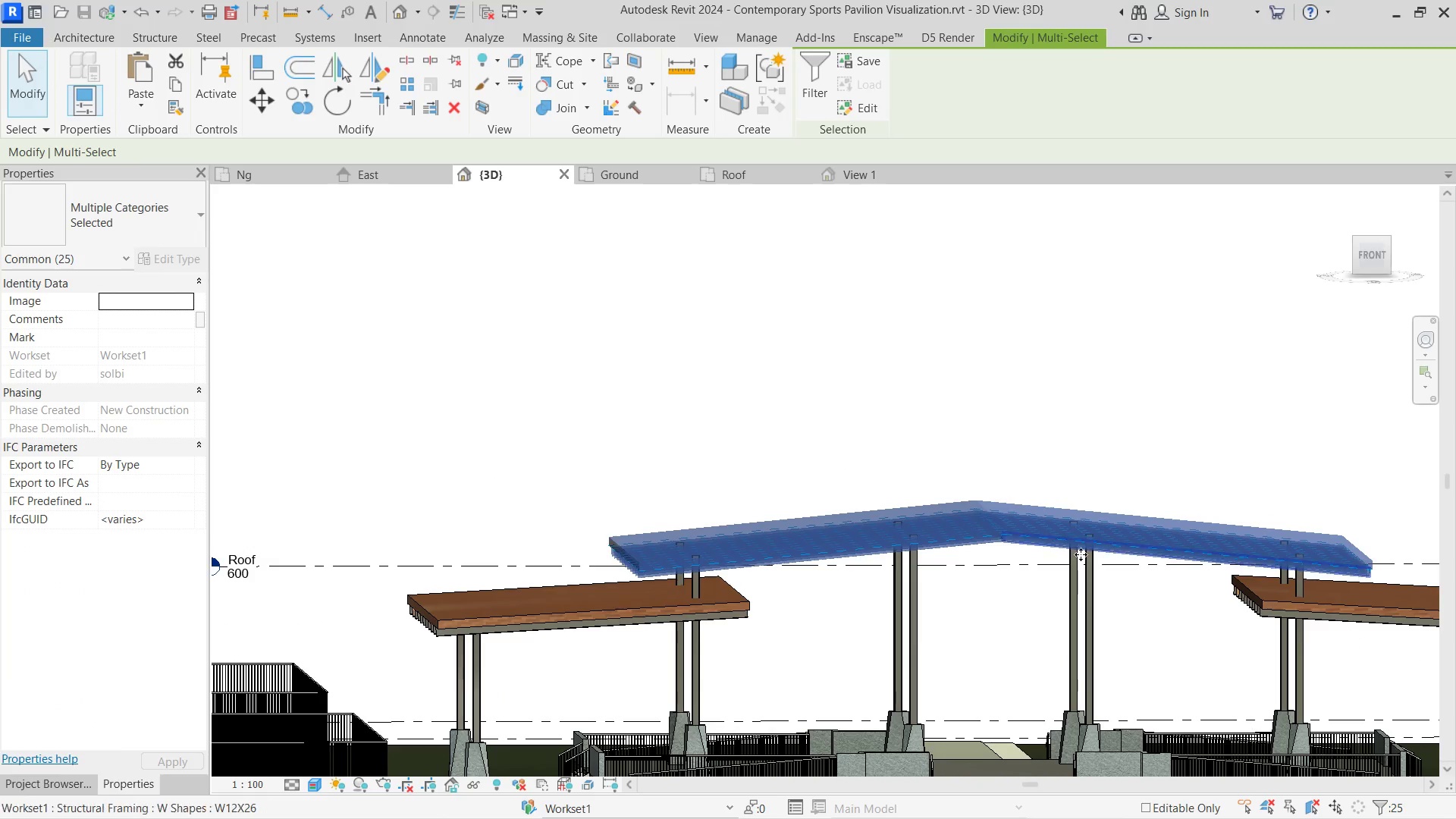 
hold_key(key=ShiftLeft, duration=0.56)
 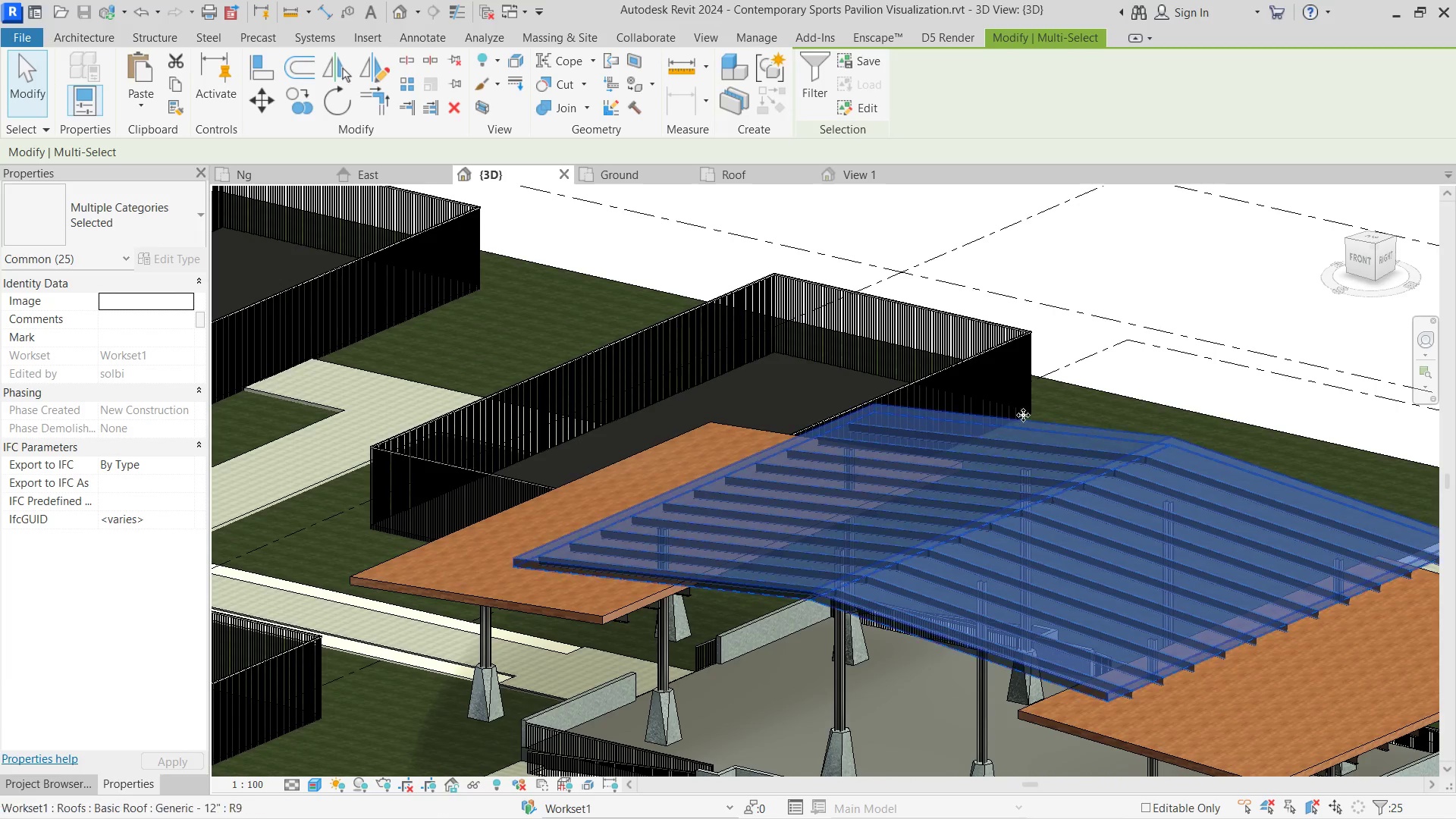 
hold_key(key=ShiftLeft, duration=0.83)
left_click([1078, 428])
 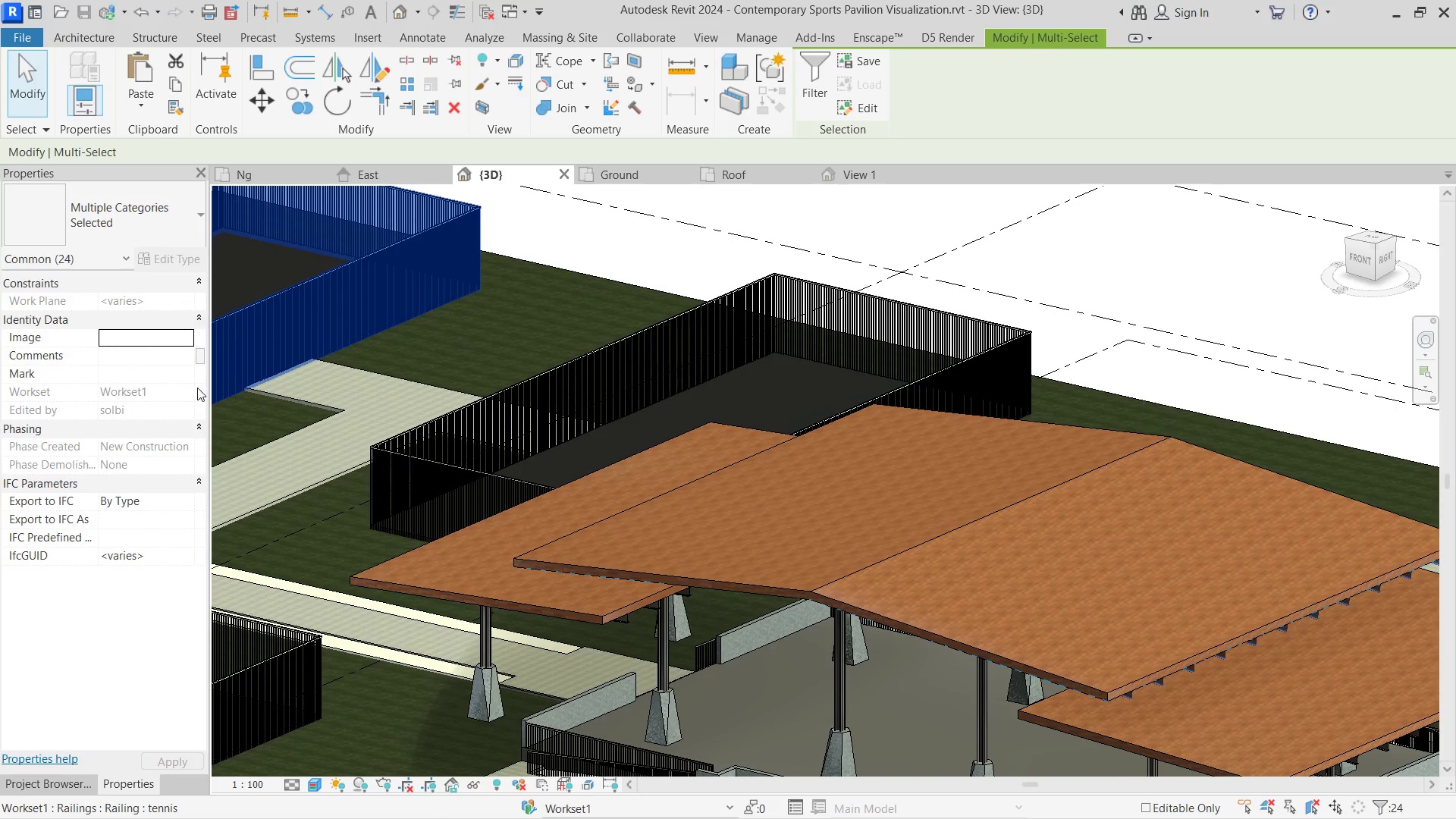 
hold_key(key=ShiftLeft, duration=0.86)
 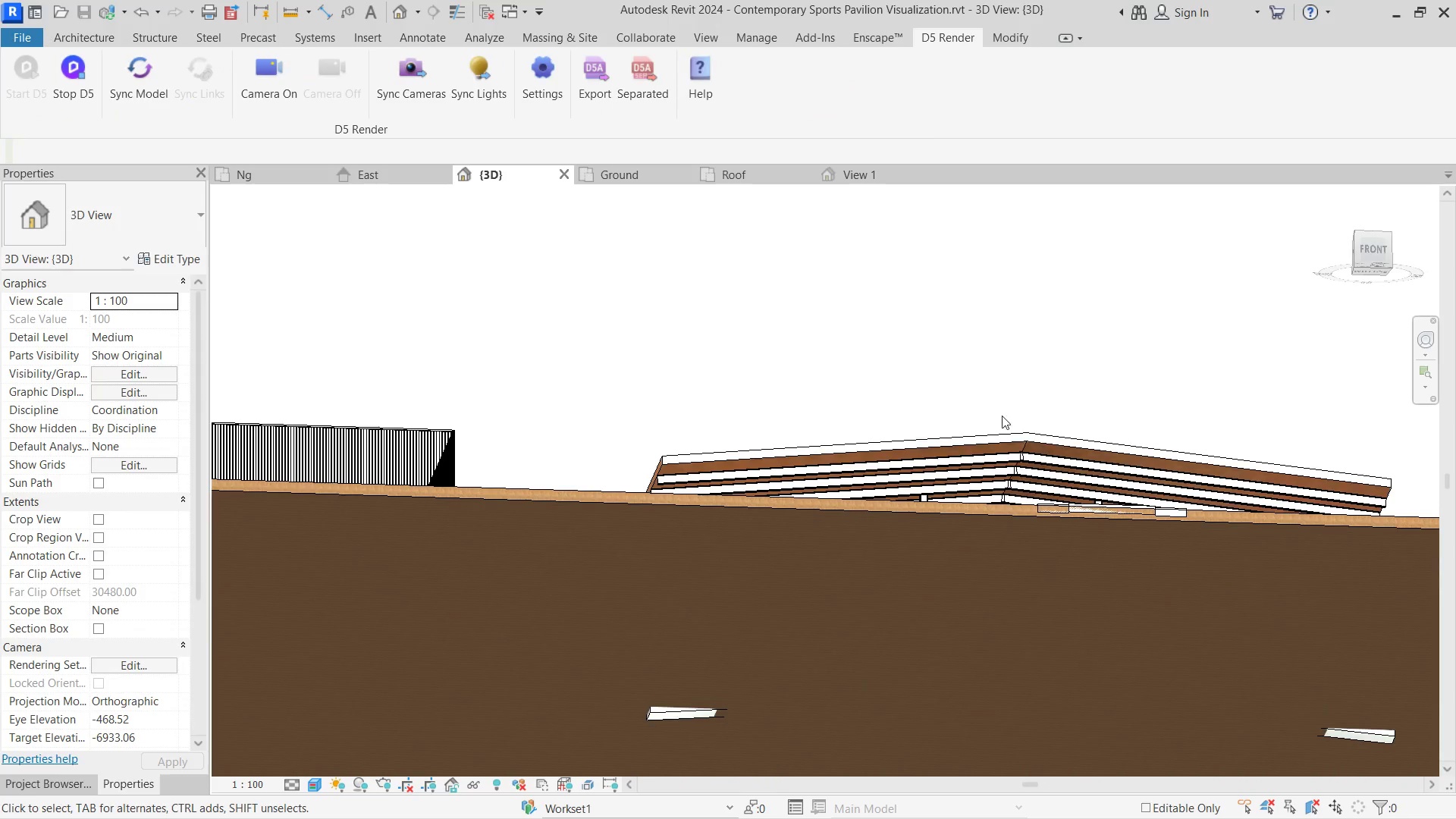 
hold_key(key=ShiftLeft, duration=0.48)
 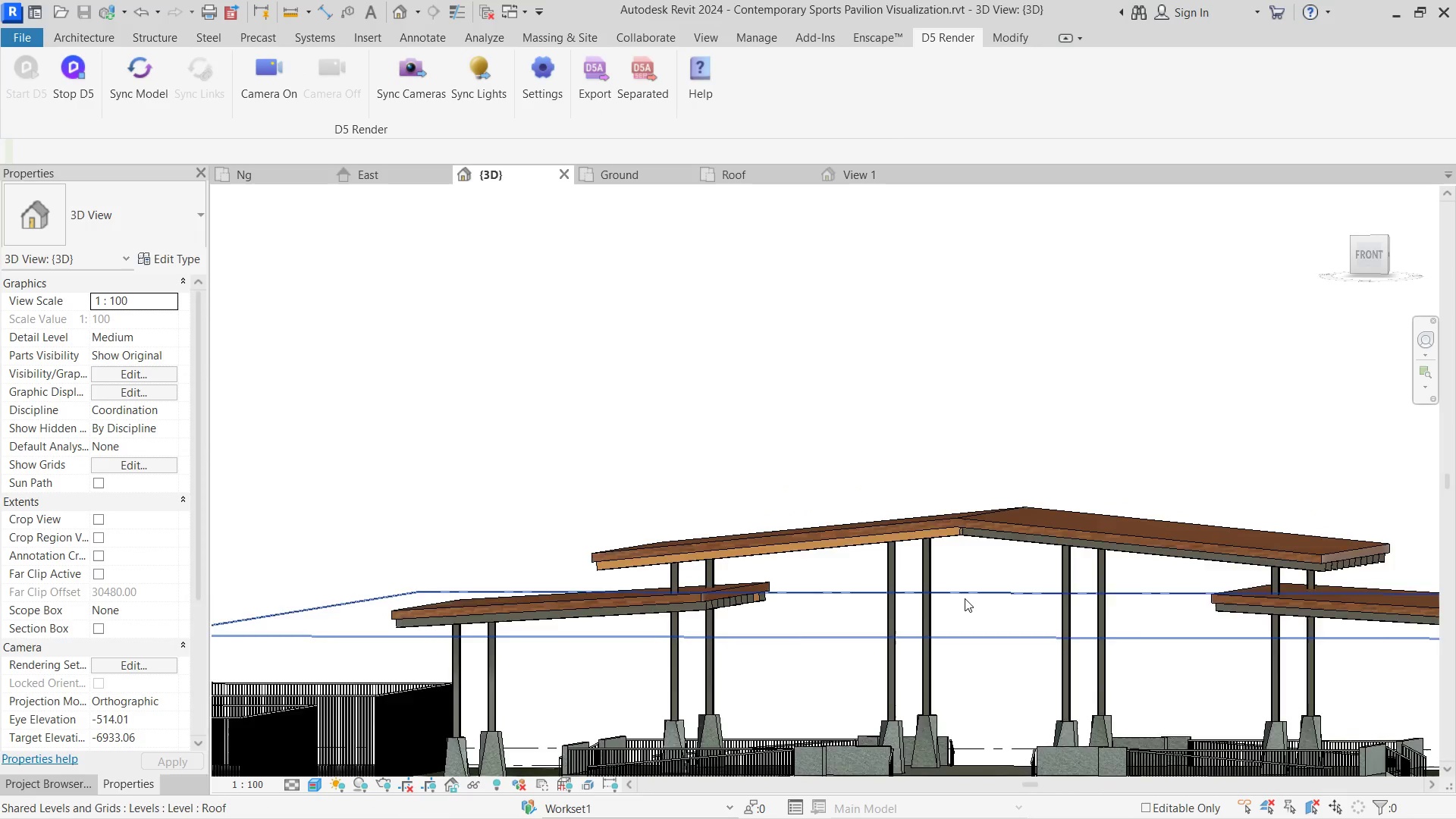 
hold_key(key=ShiftLeft, duration=0.77)
 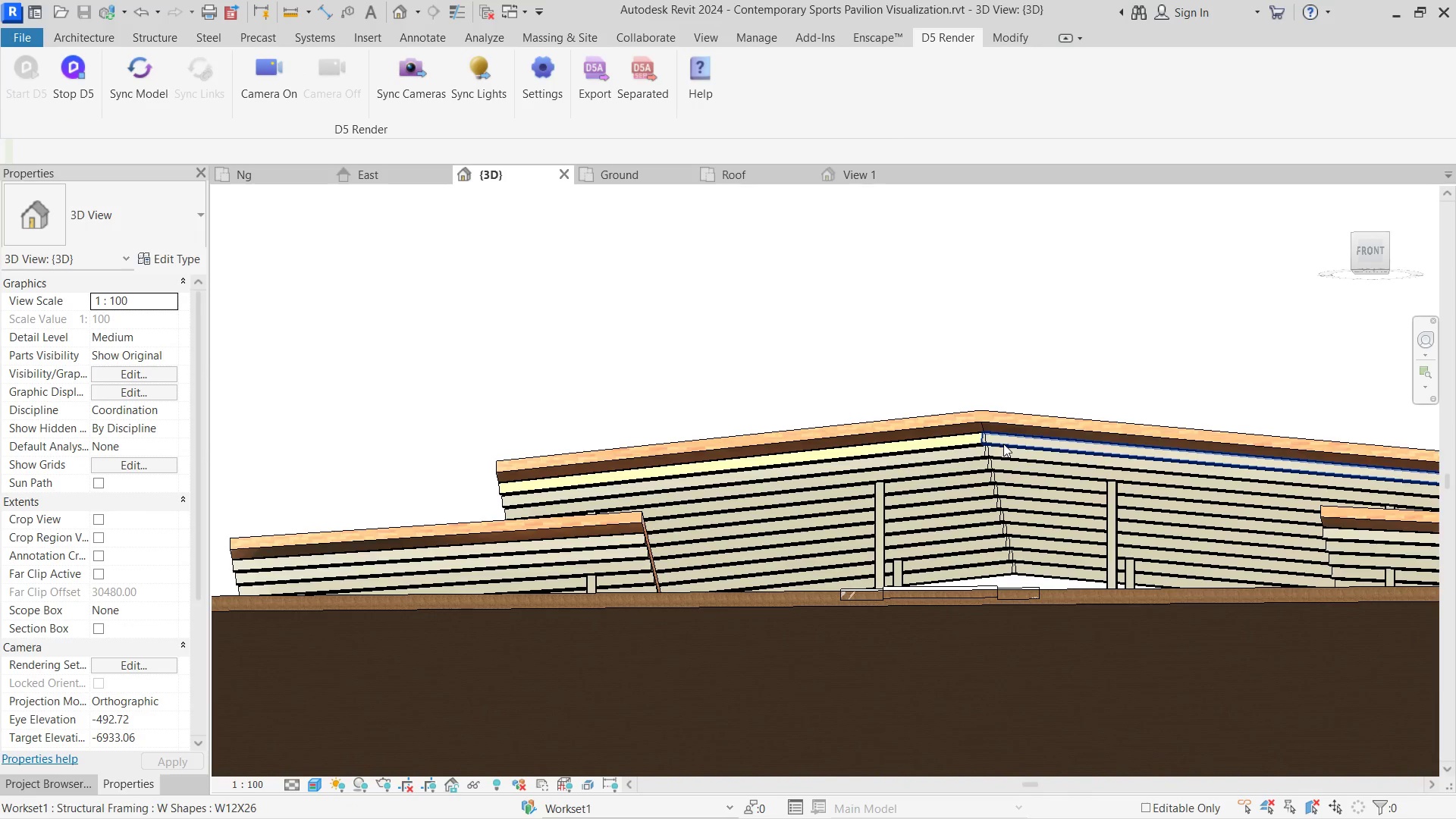 
scroll: coordinate [966, 597], scroll_direction: up, amount: 2.0
 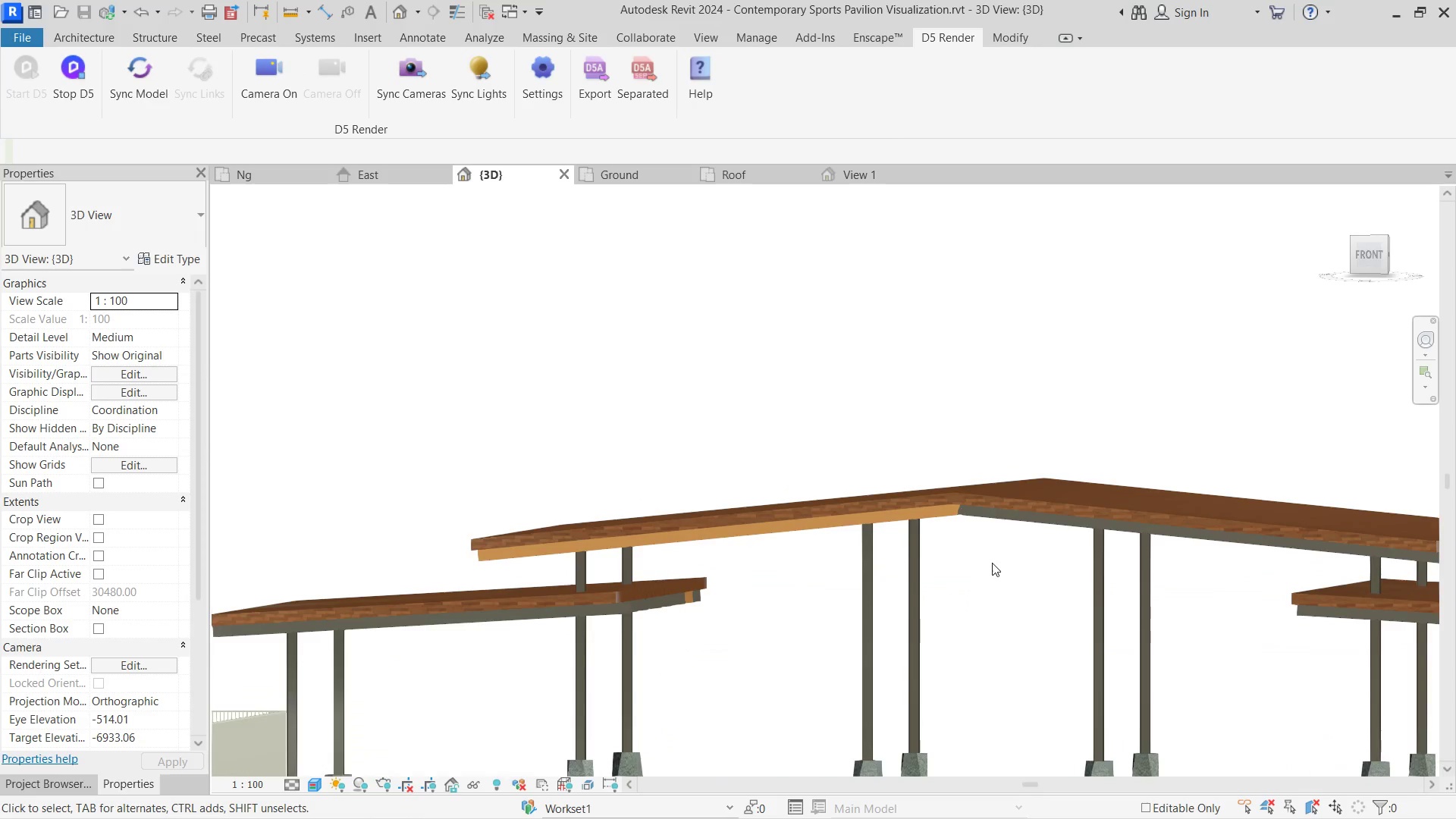 
left_click([1003, 444])
 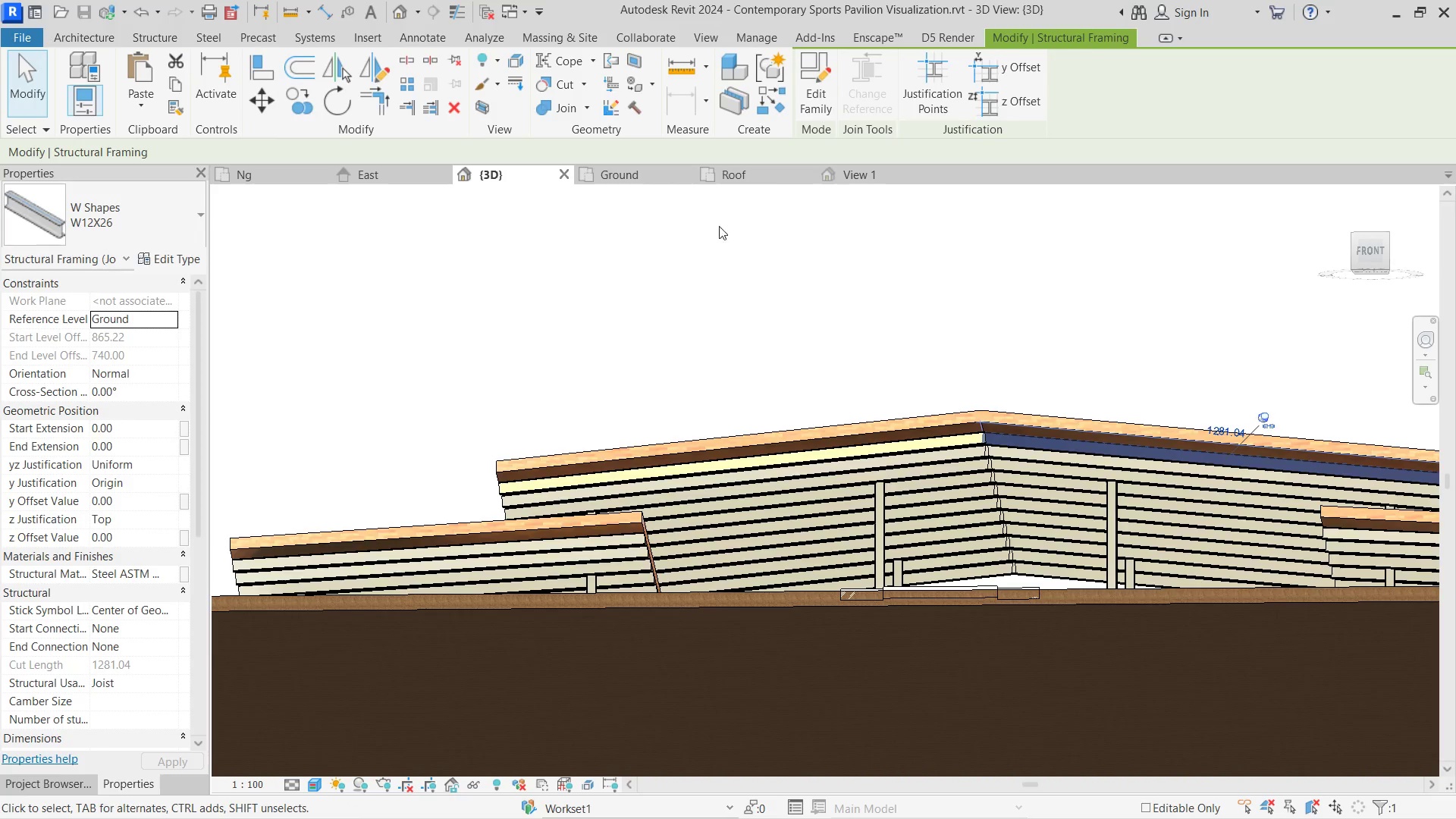 
left_click([772, 171])
 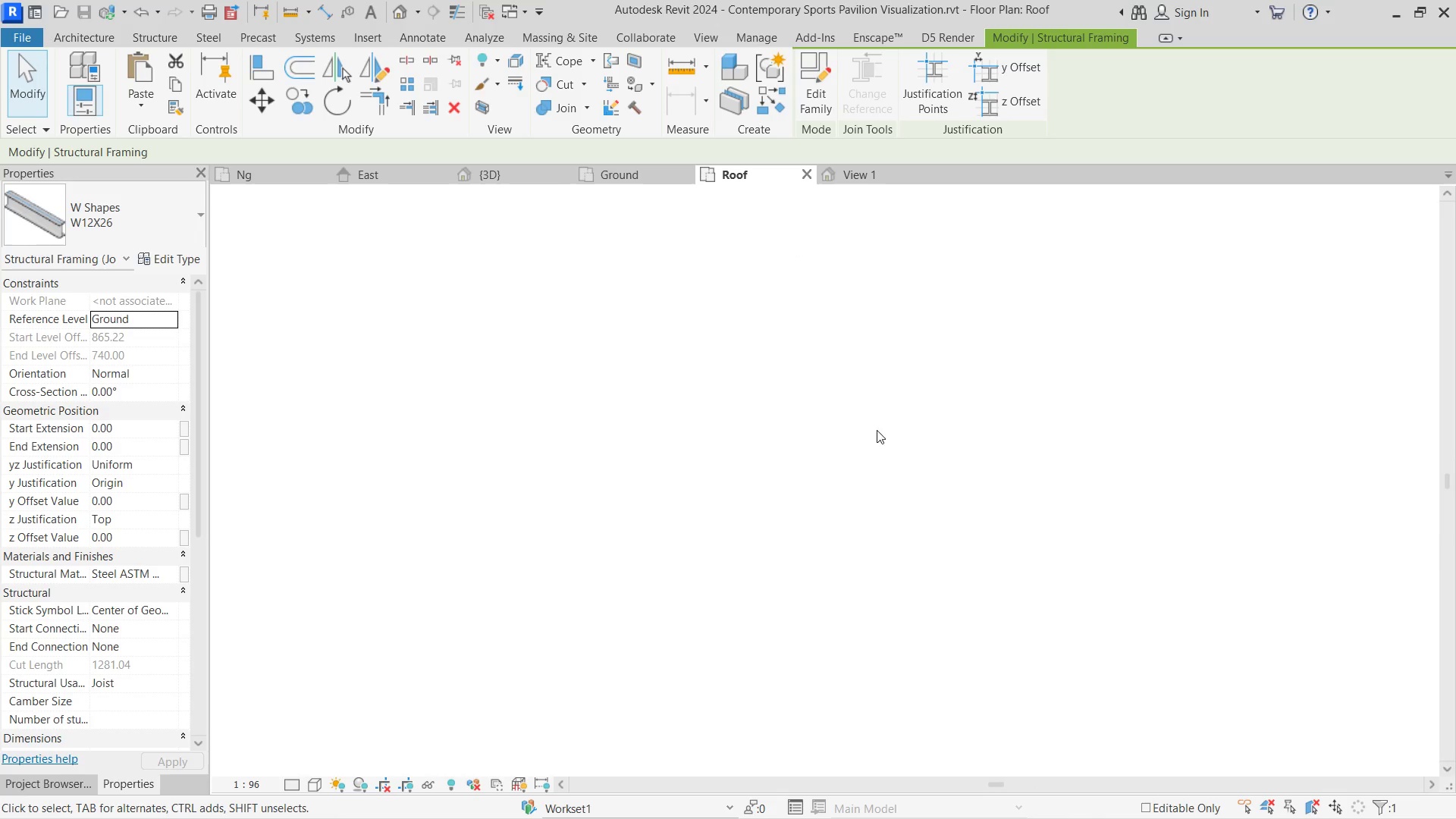 
scroll: coordinate [907, 482], scroll_direction: down, amount: 5.0
 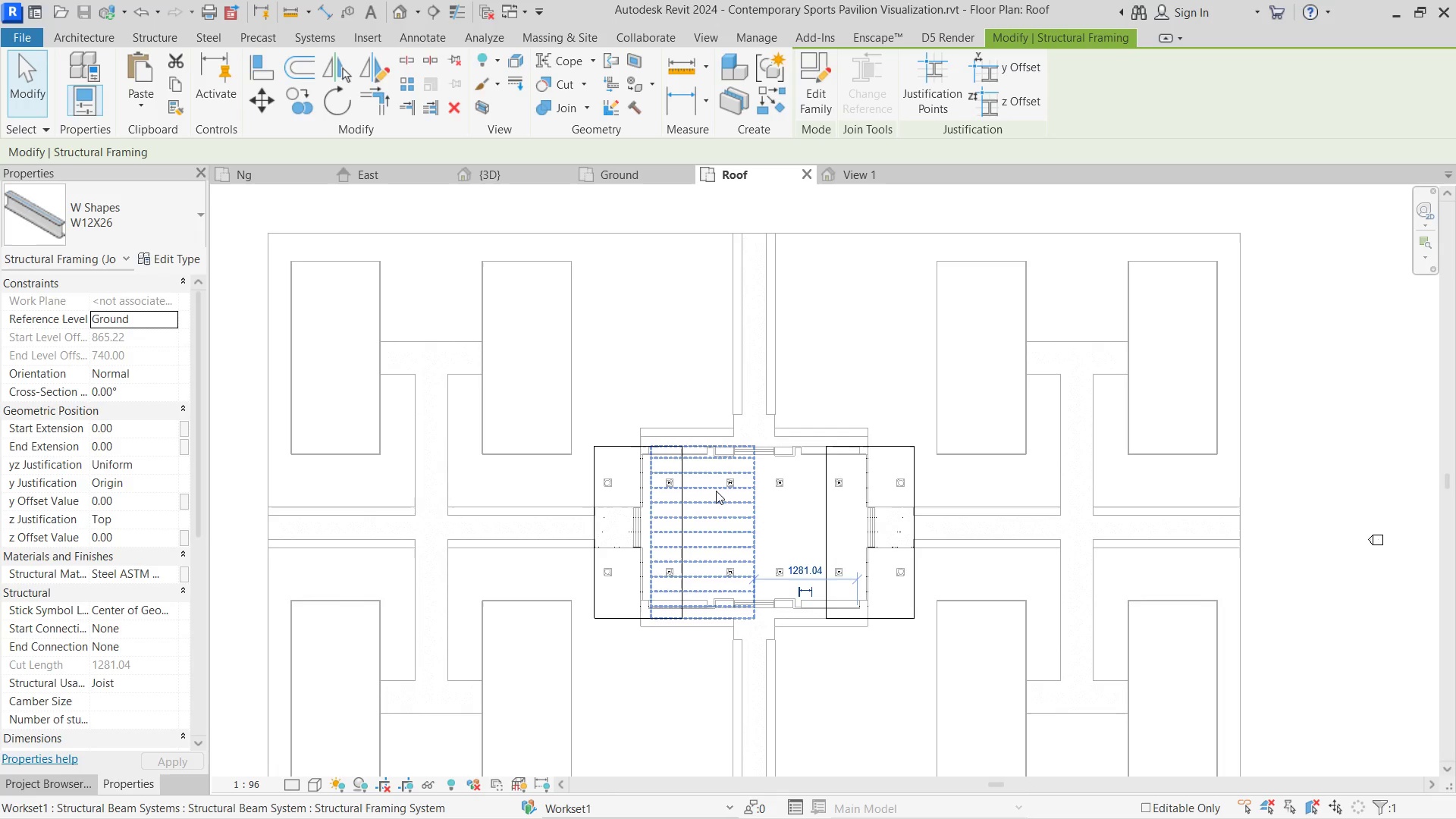 
left_click([716, 491])
 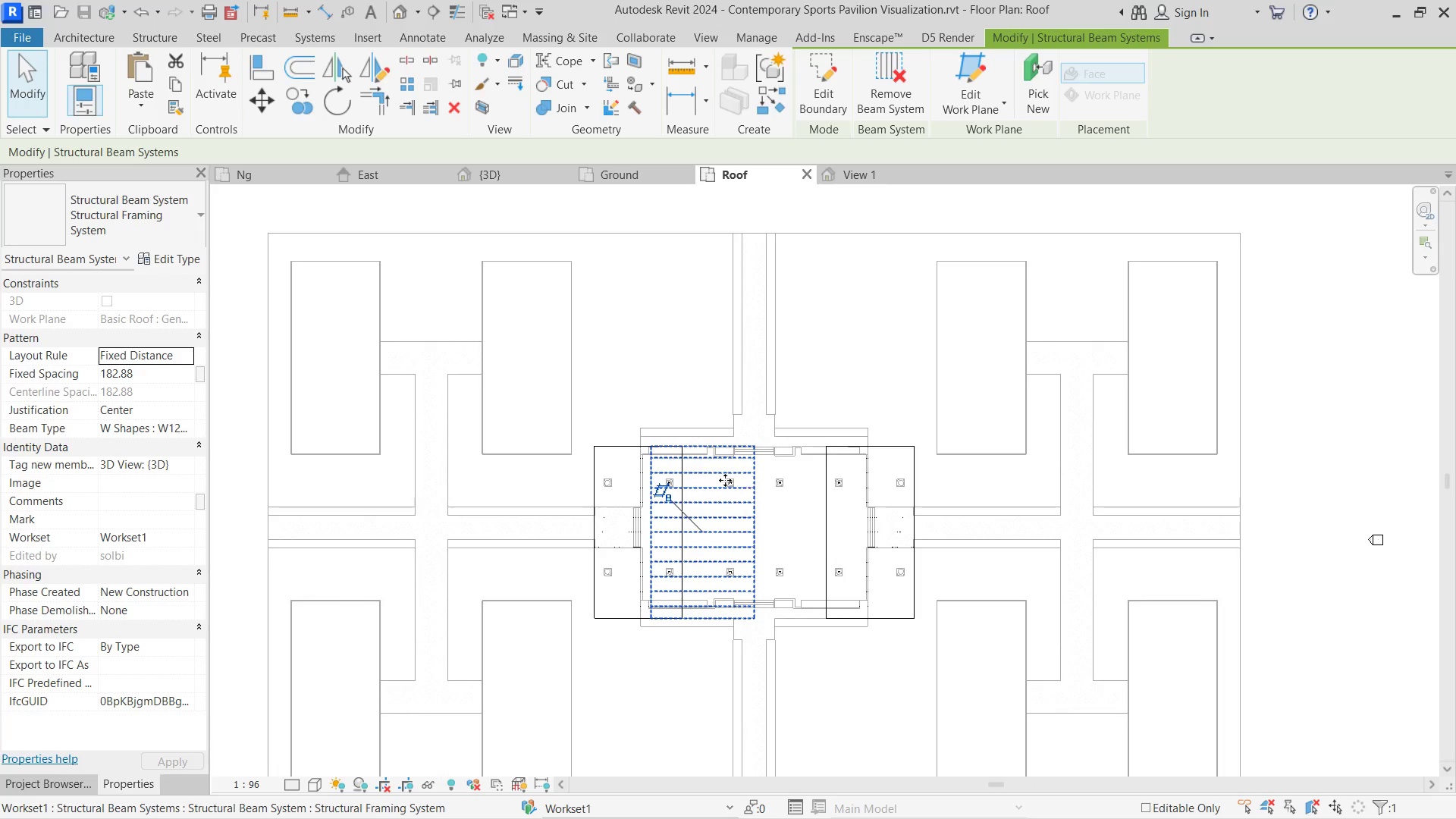 
left_click([635, 328])
 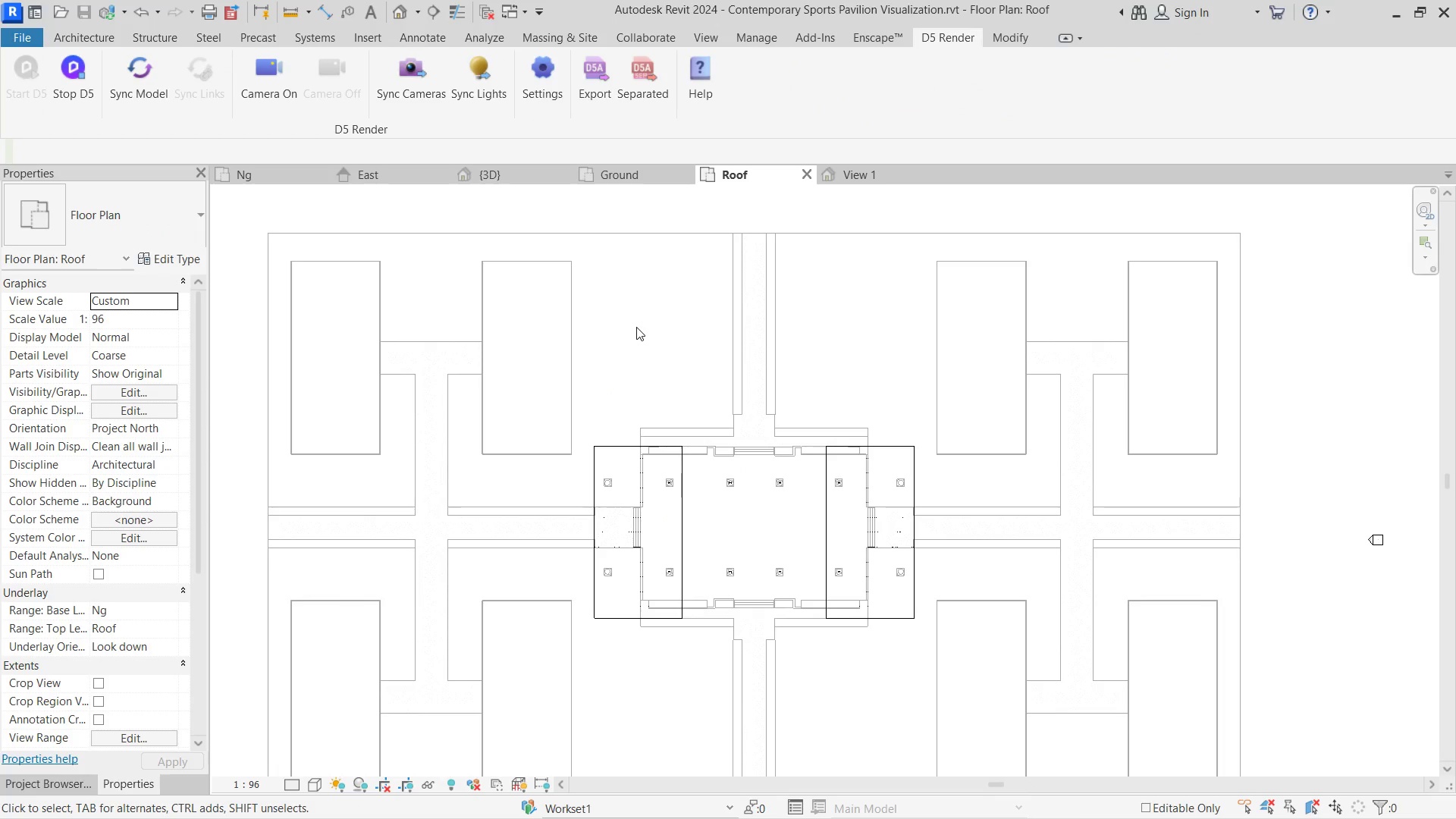 
key(Alt+AltLeft)
 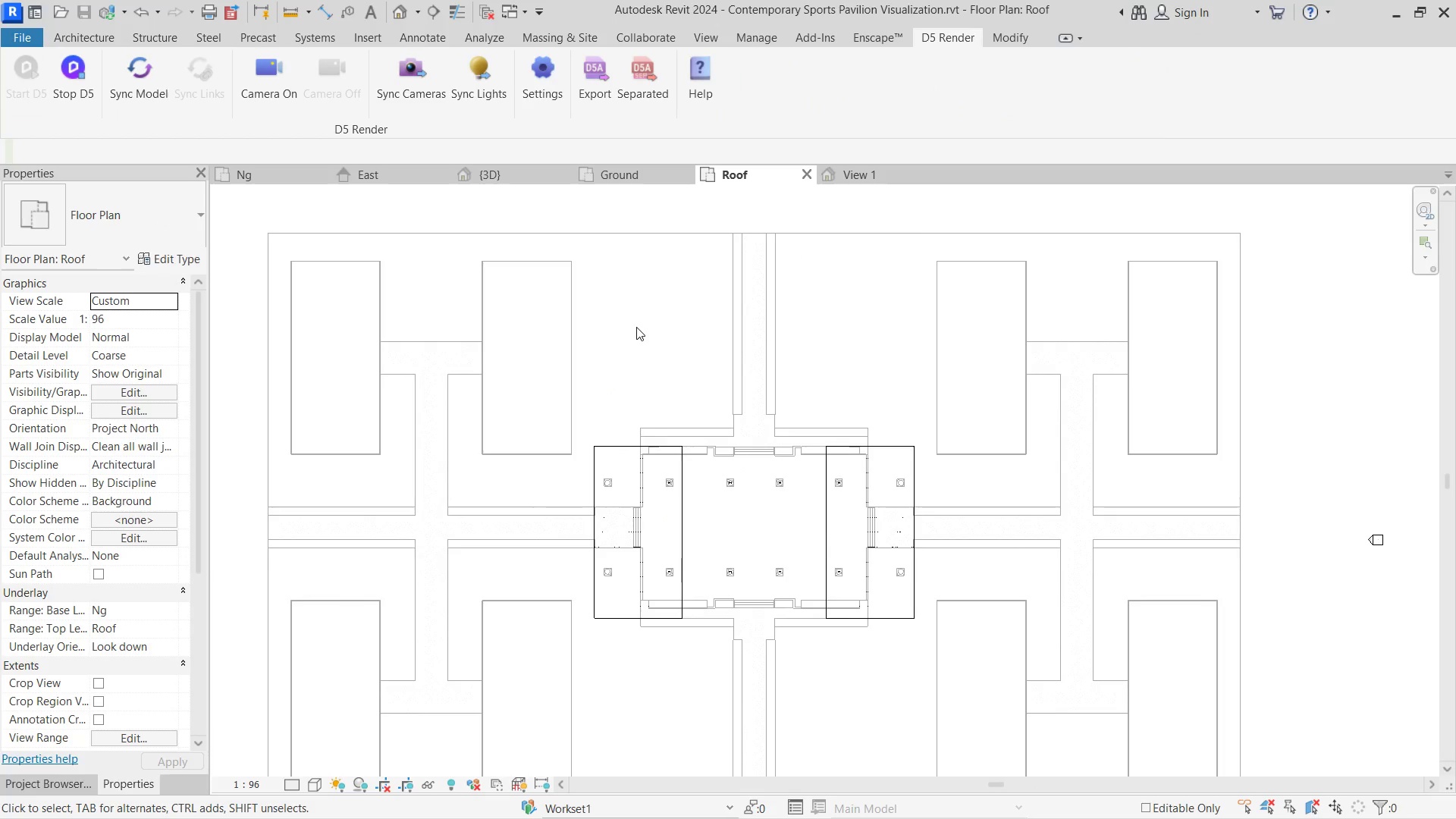 
key(Alt+Tab)
 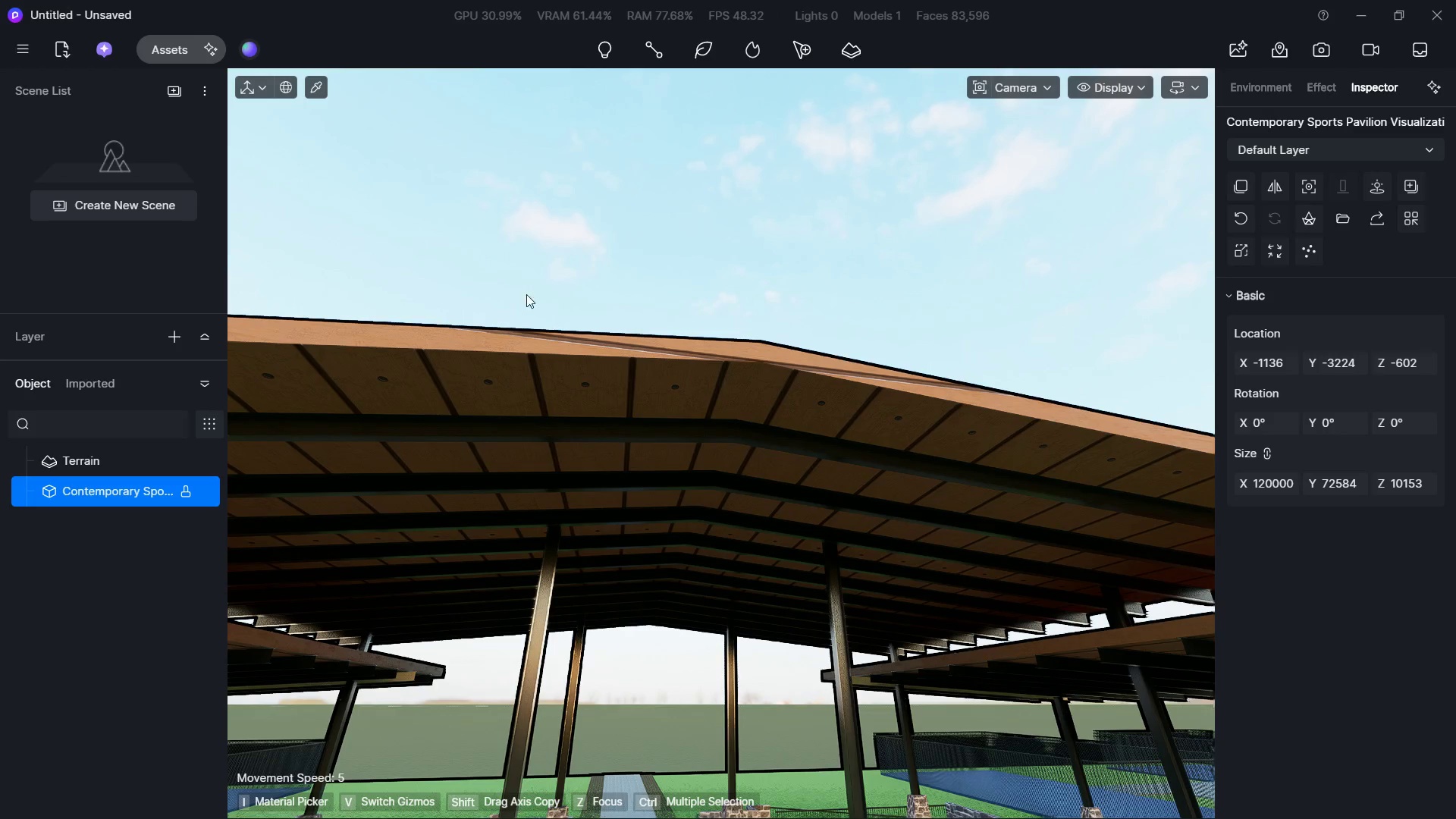 
key(Alt+AltLeft)
 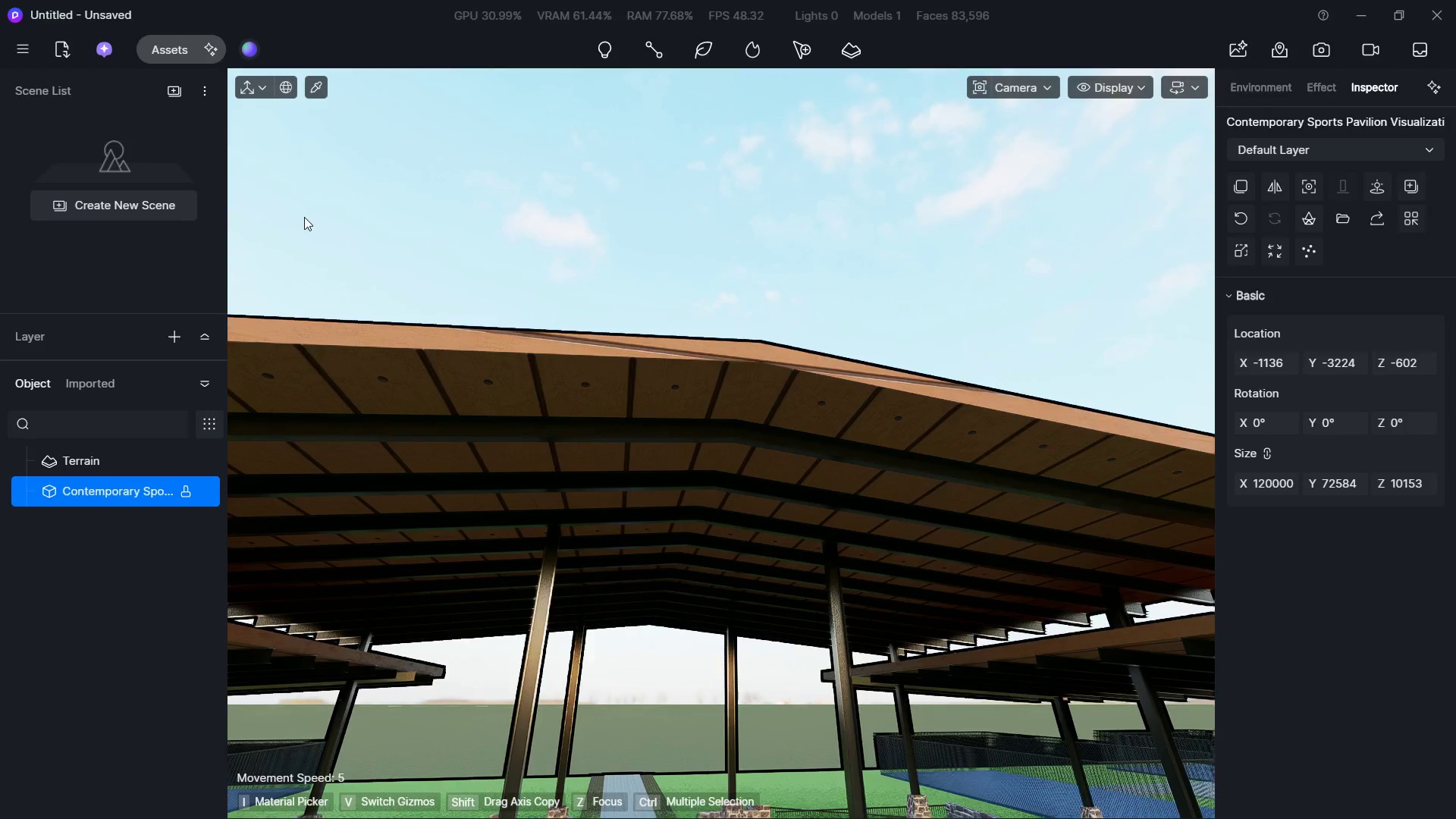 
key(Alt+Tab)
 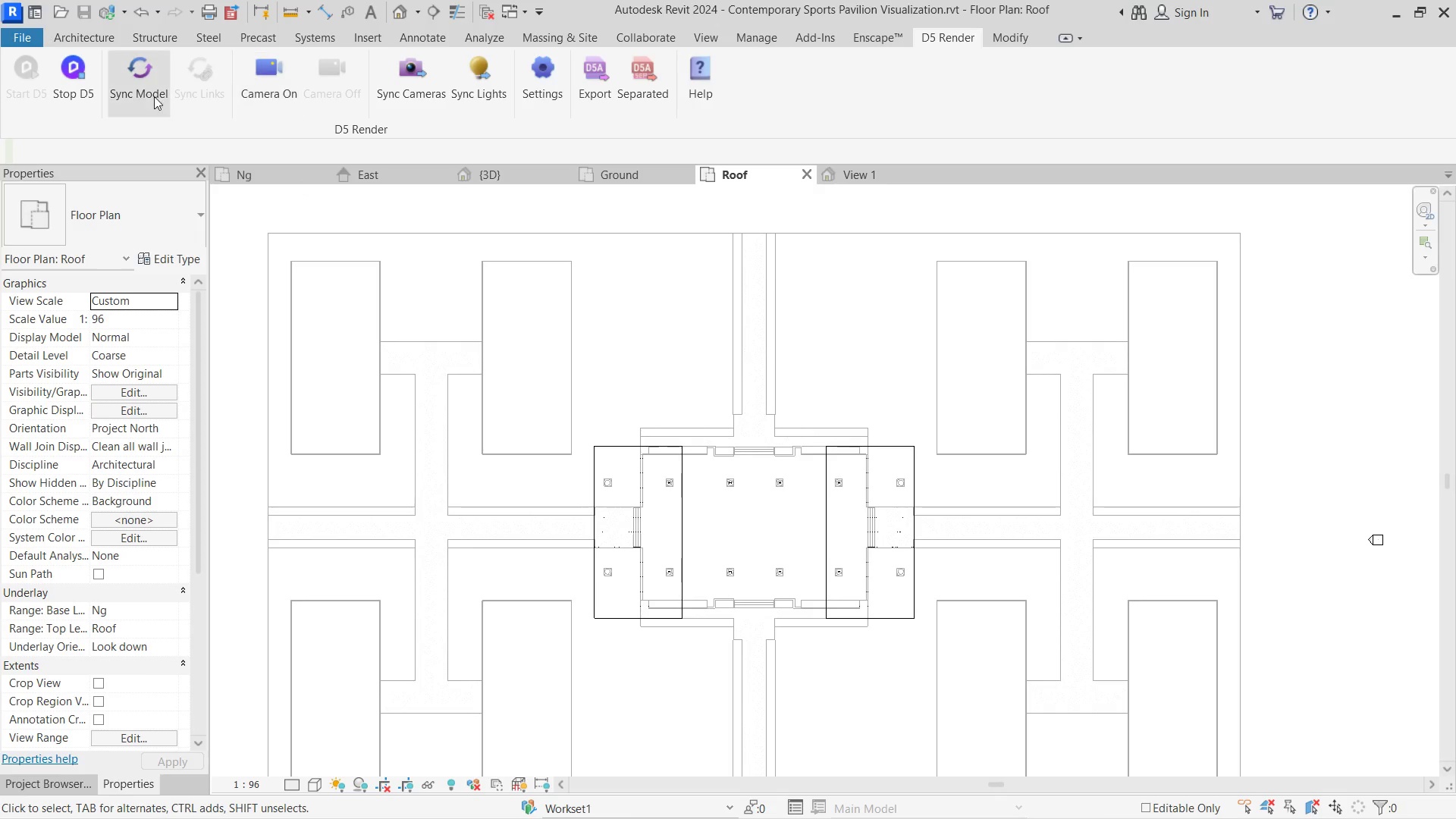 
left_click([152, 95])
 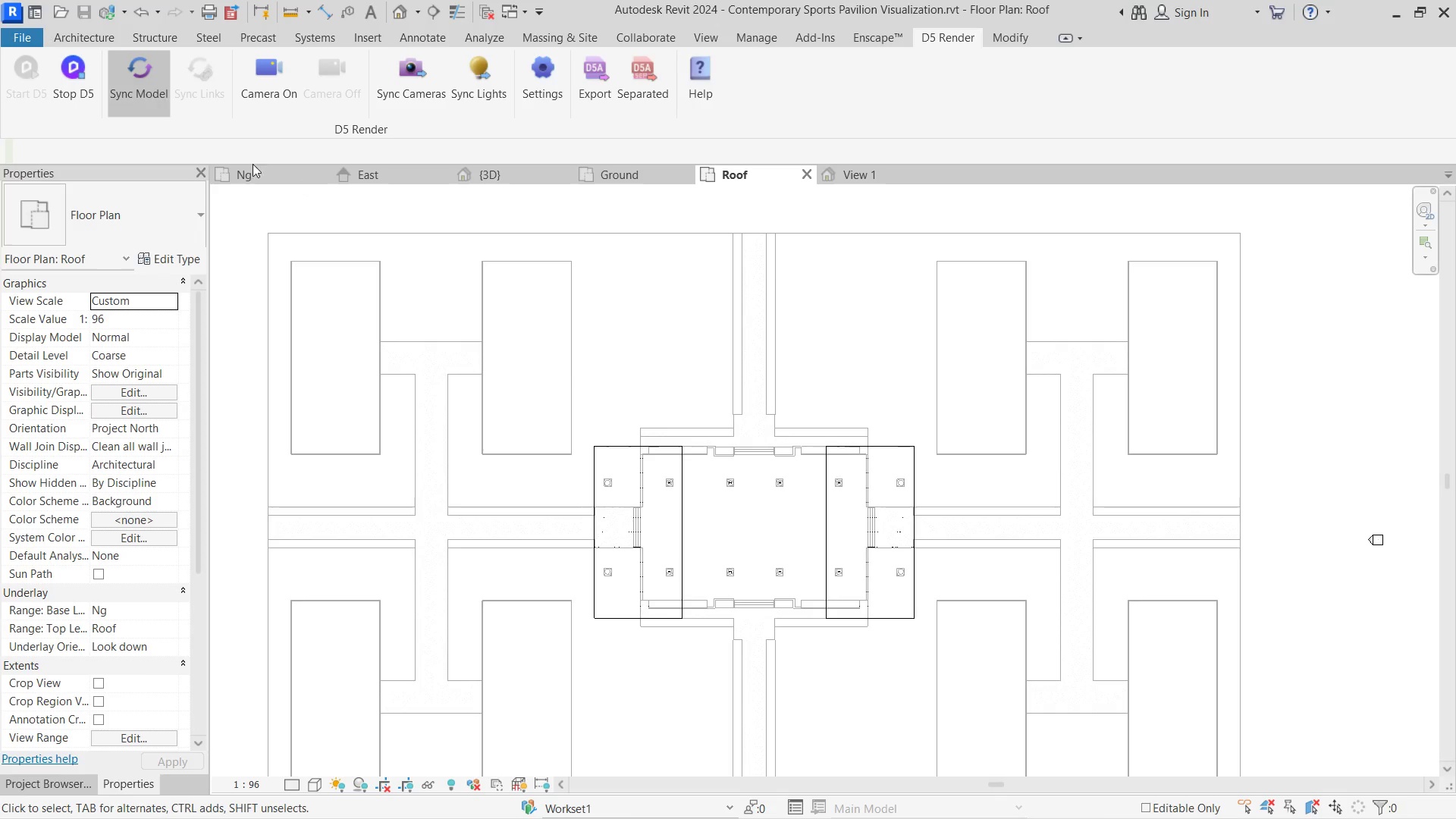 
key(Alt+Tab)
 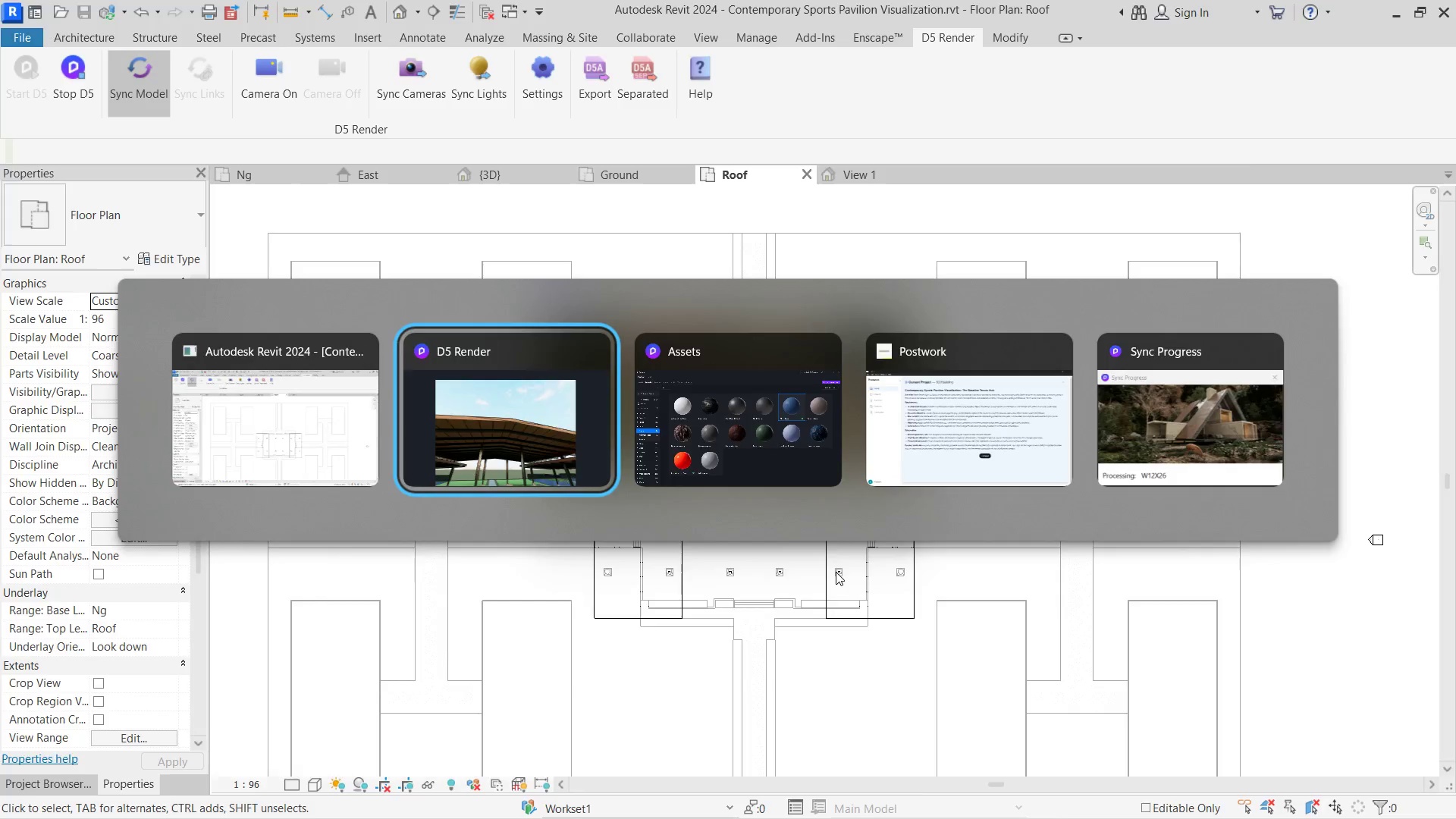 
key(Alt+AltLeft)
 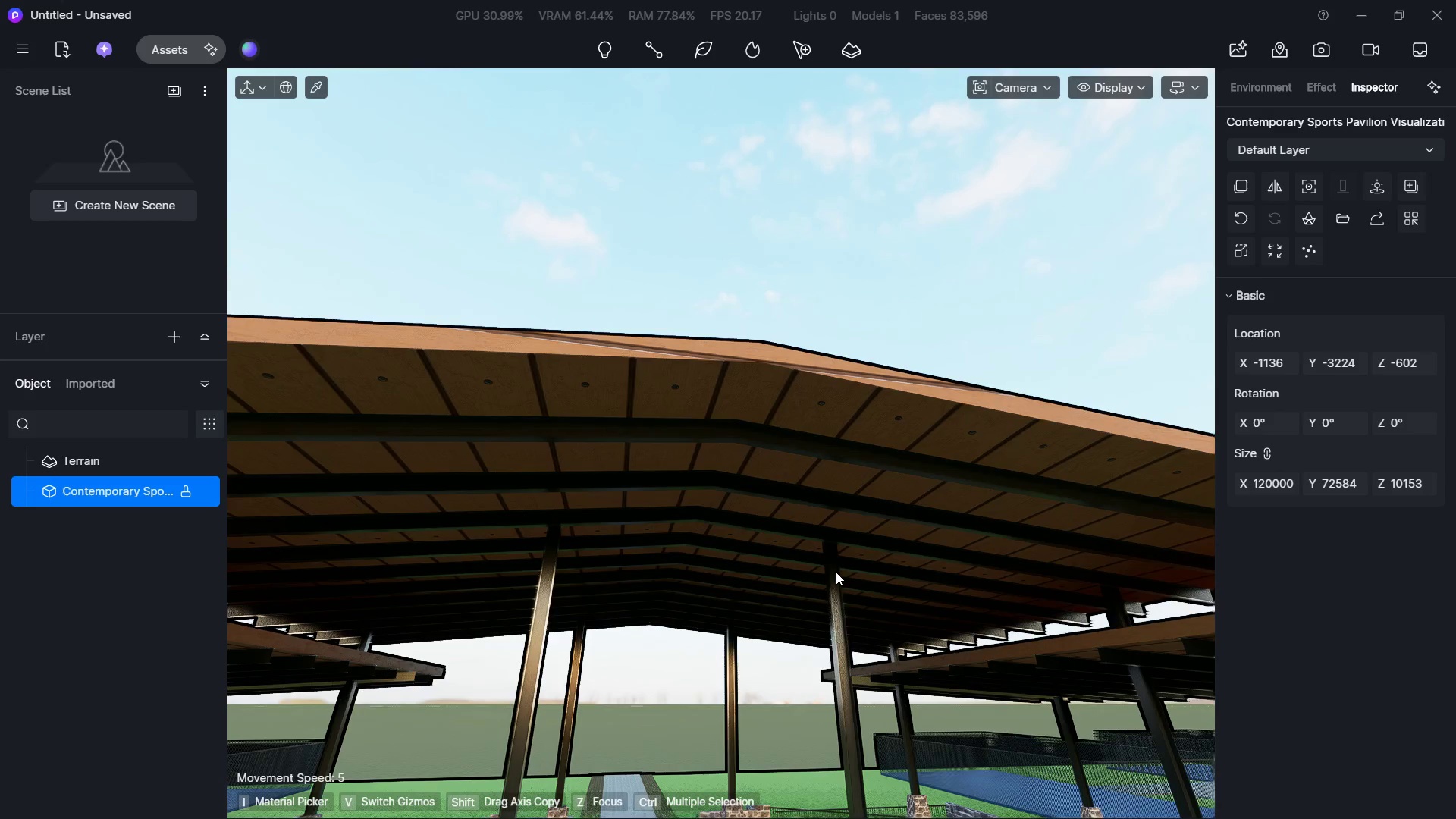 
hold_key(key=S, duration=0.91)
 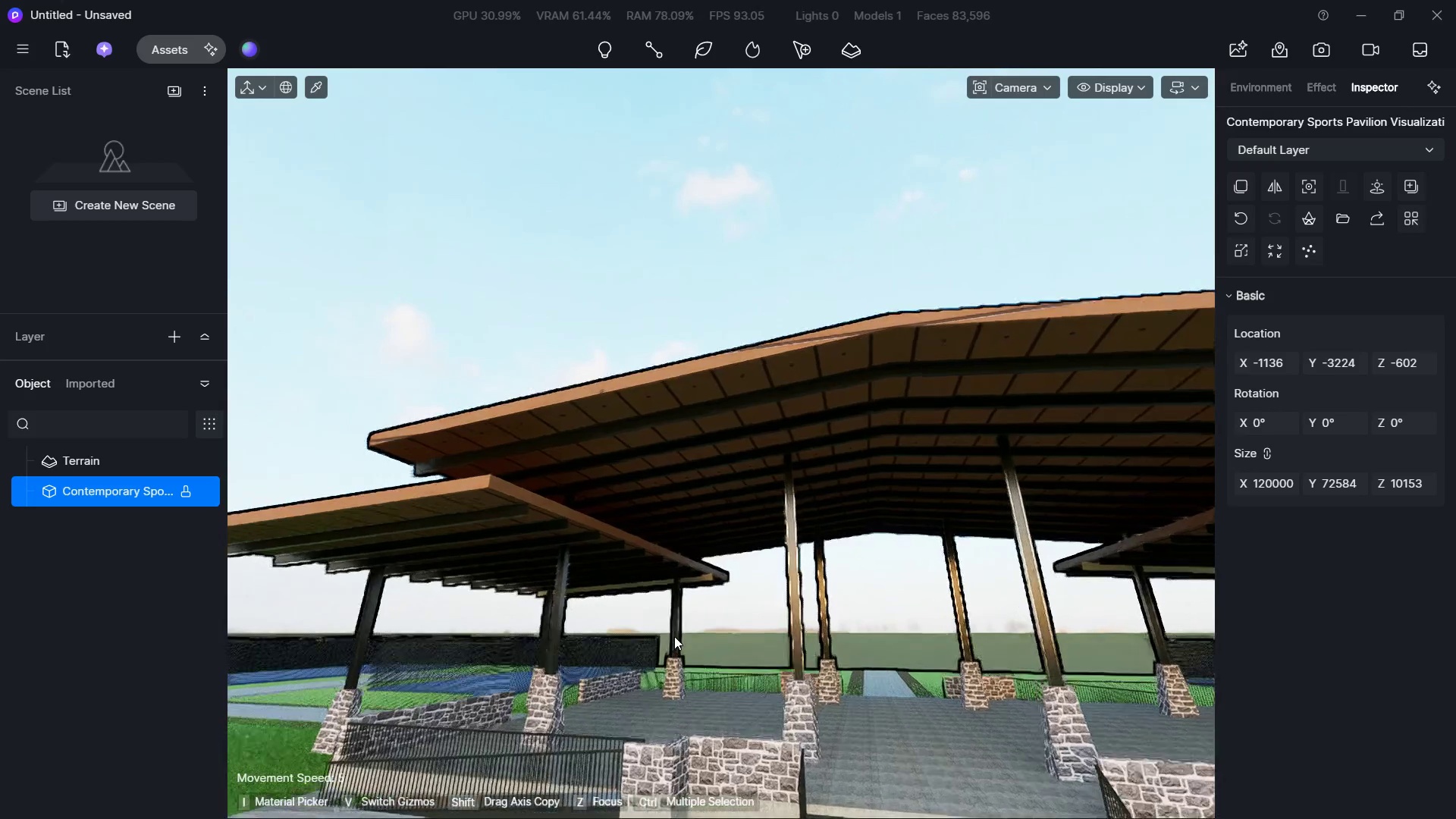 
hold_key(key=W, duration=0.86)
 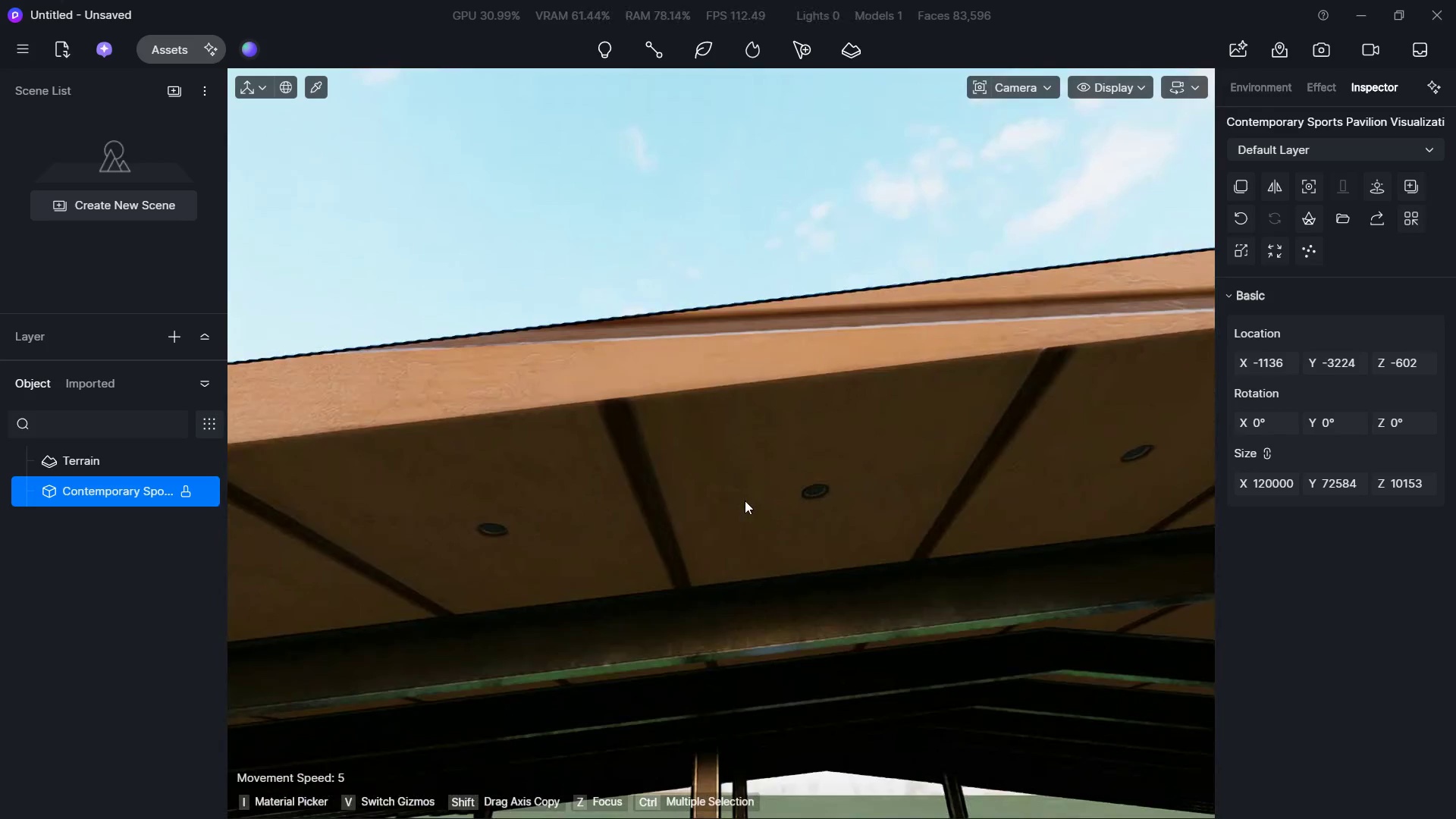 
type(ES)
 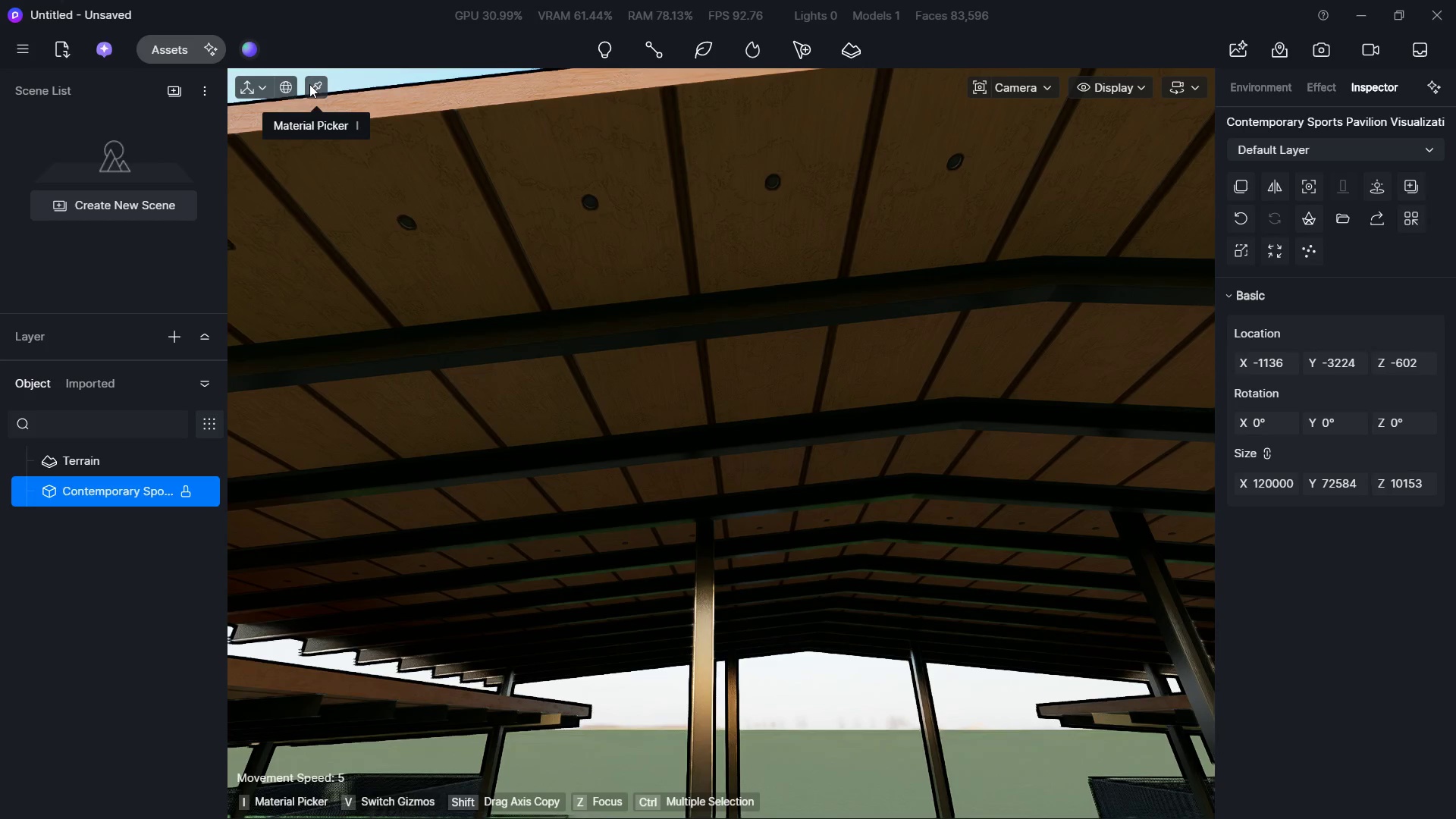 
double_click([594, 216])
 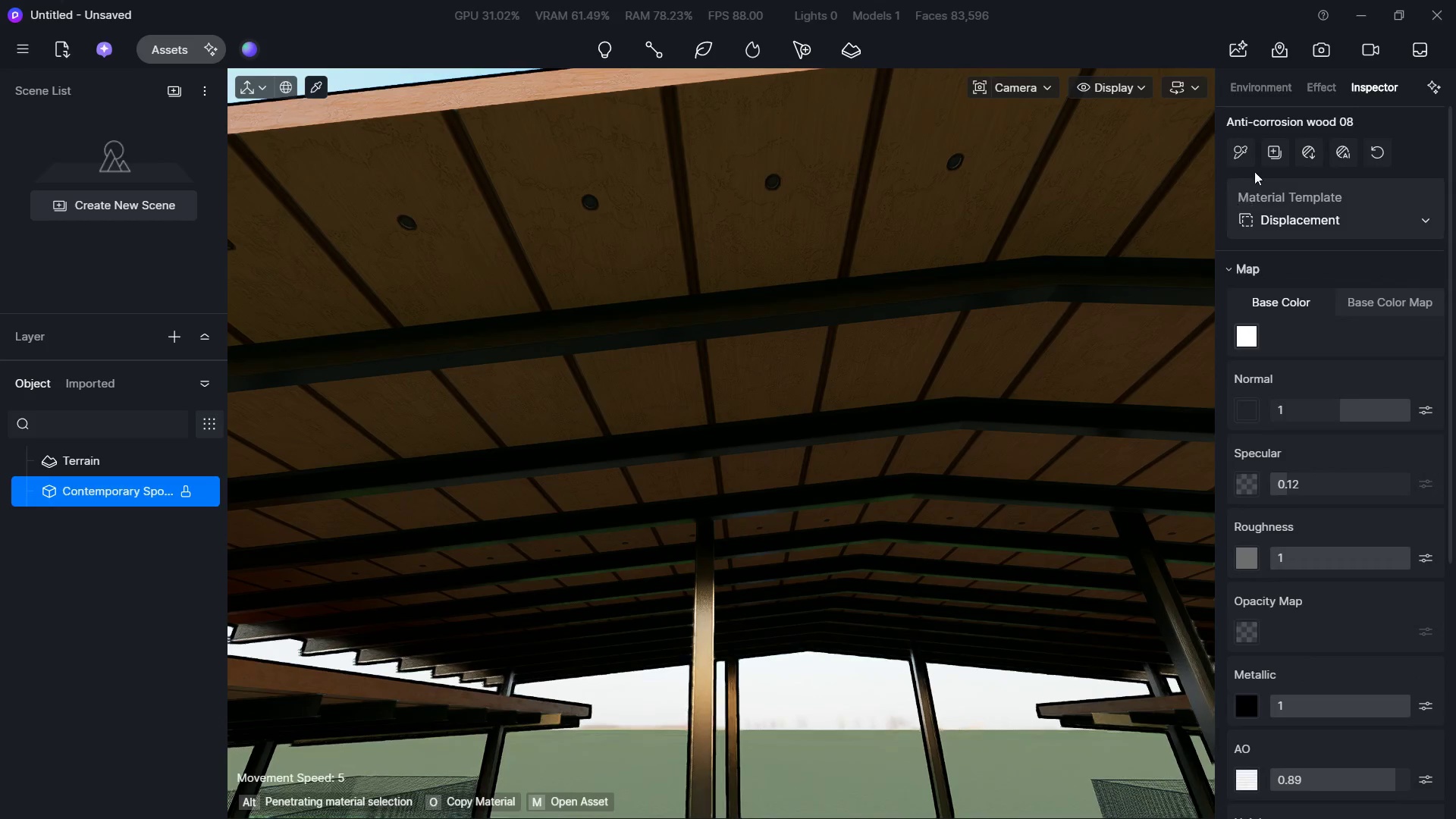 
left_click([1235, 158])
 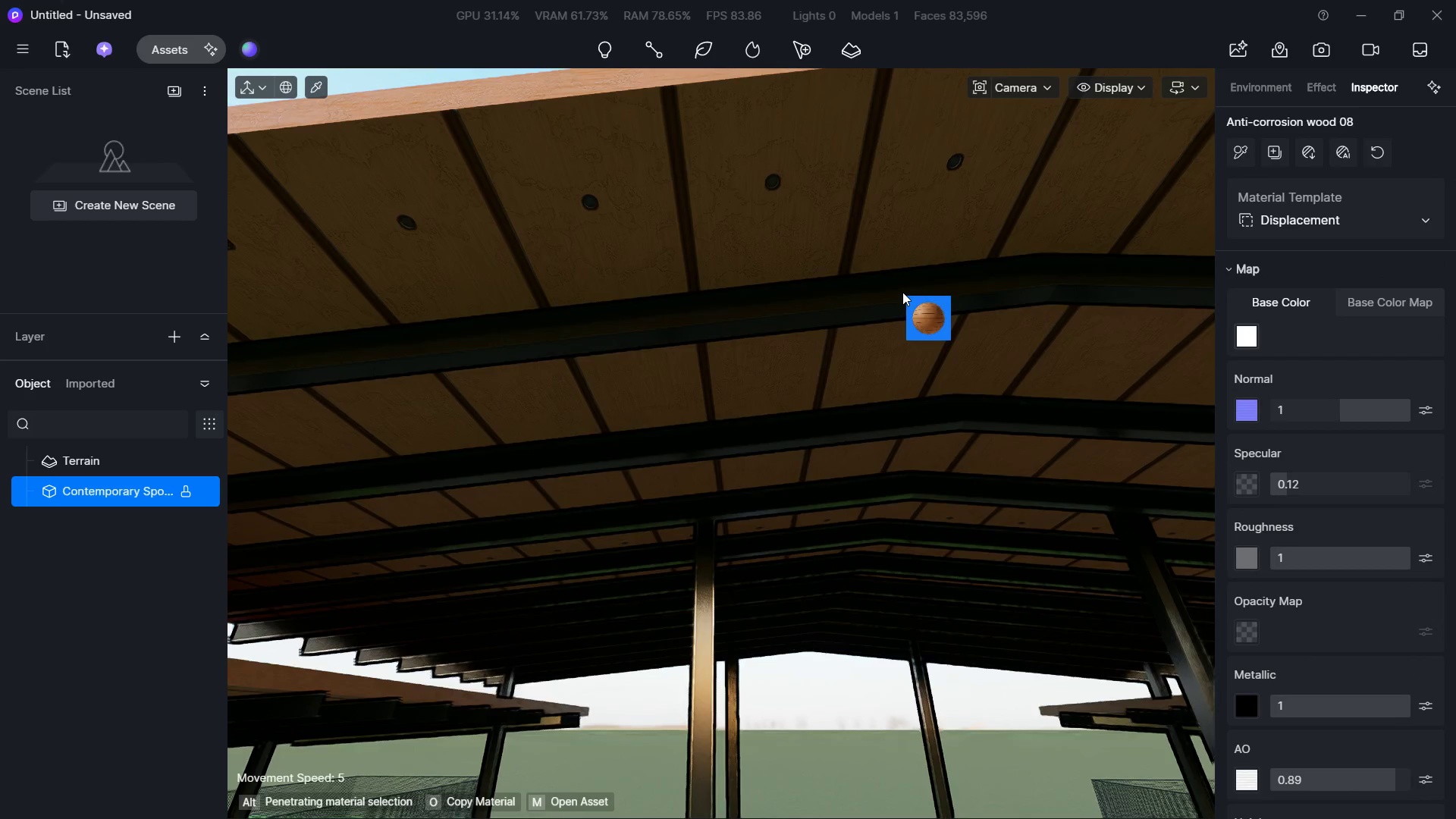 
left_click([902, 292])
 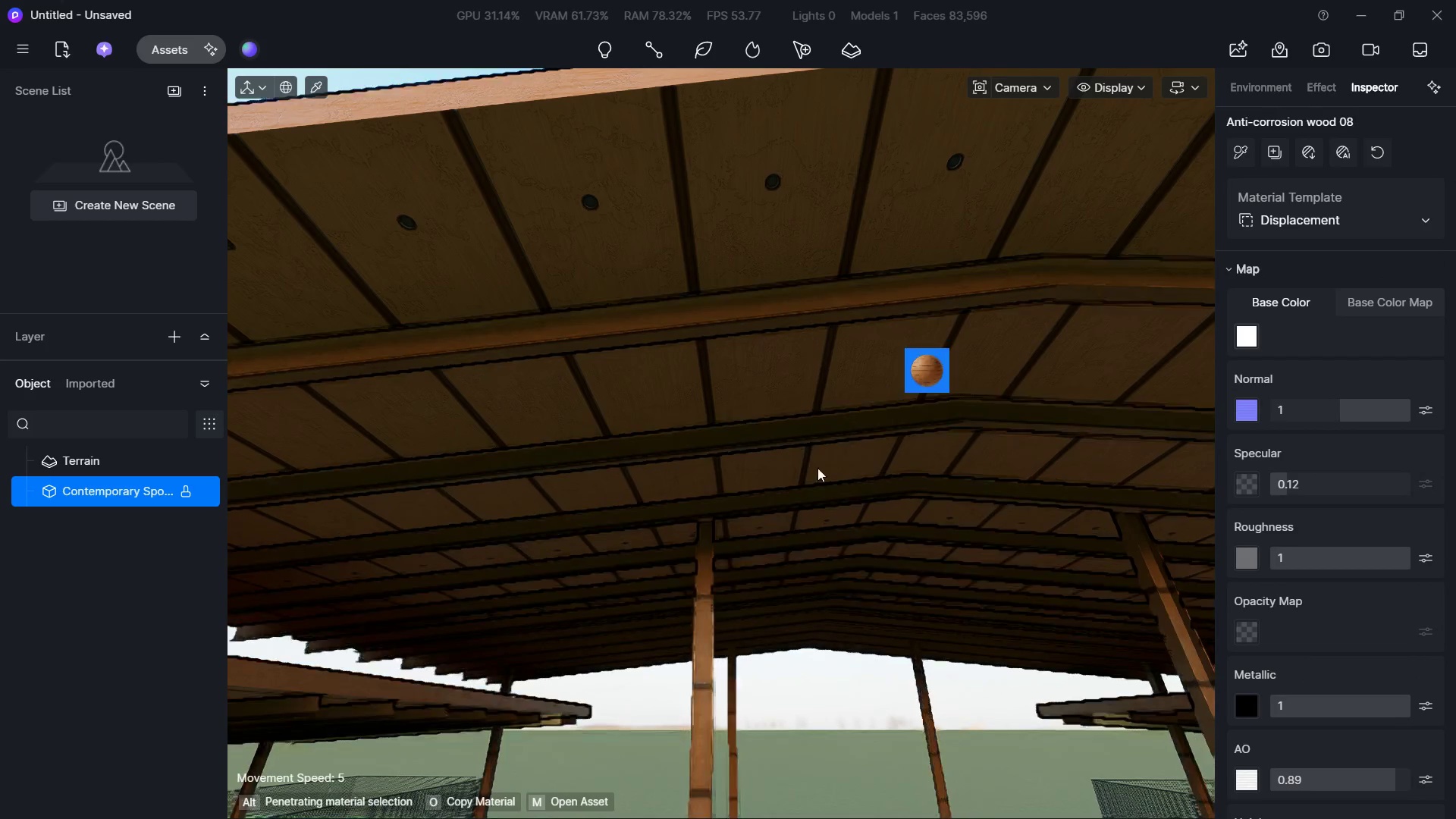 
hold_key(key=S, duration=0.66)
 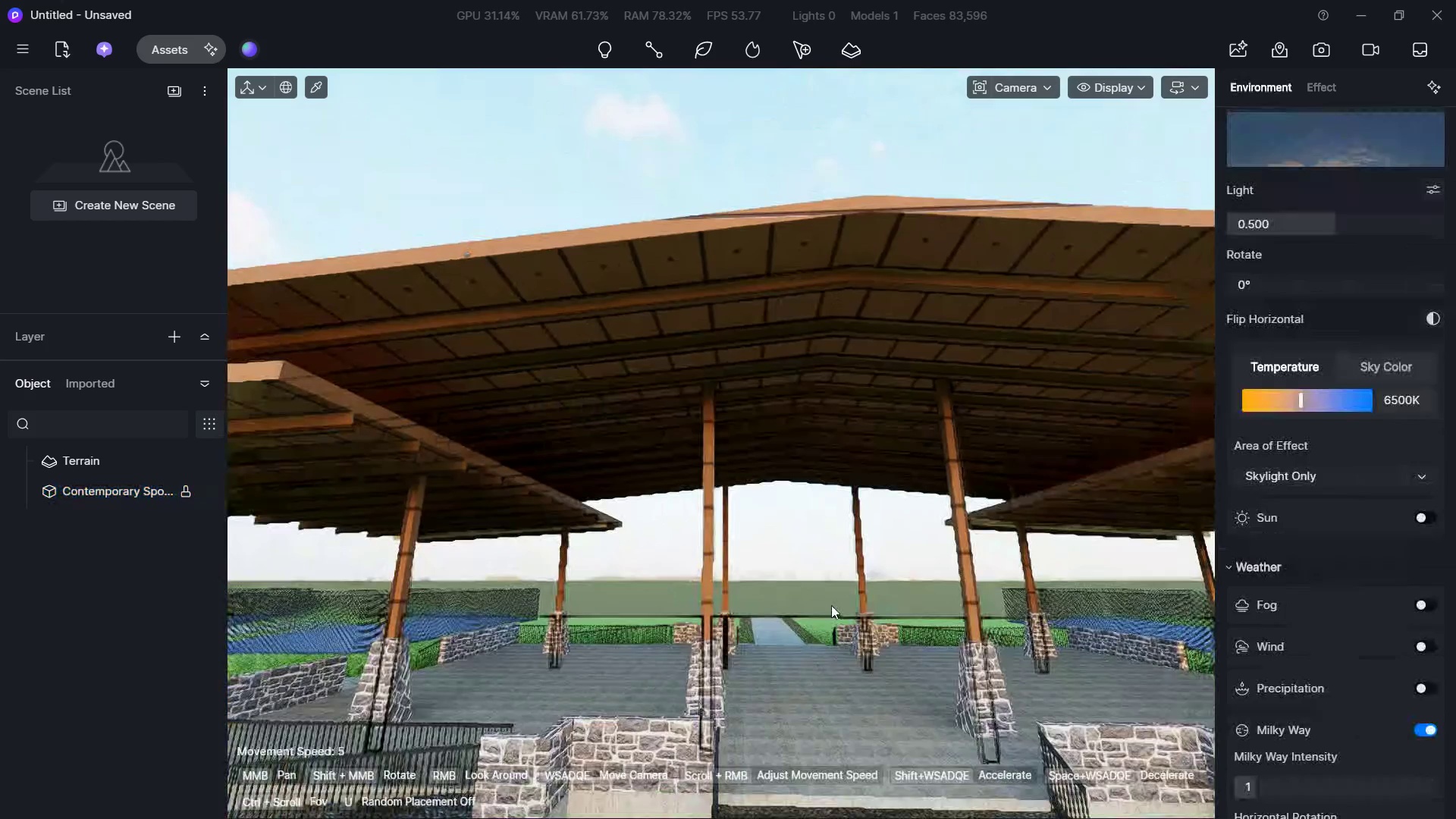 
key(Shift+W)
 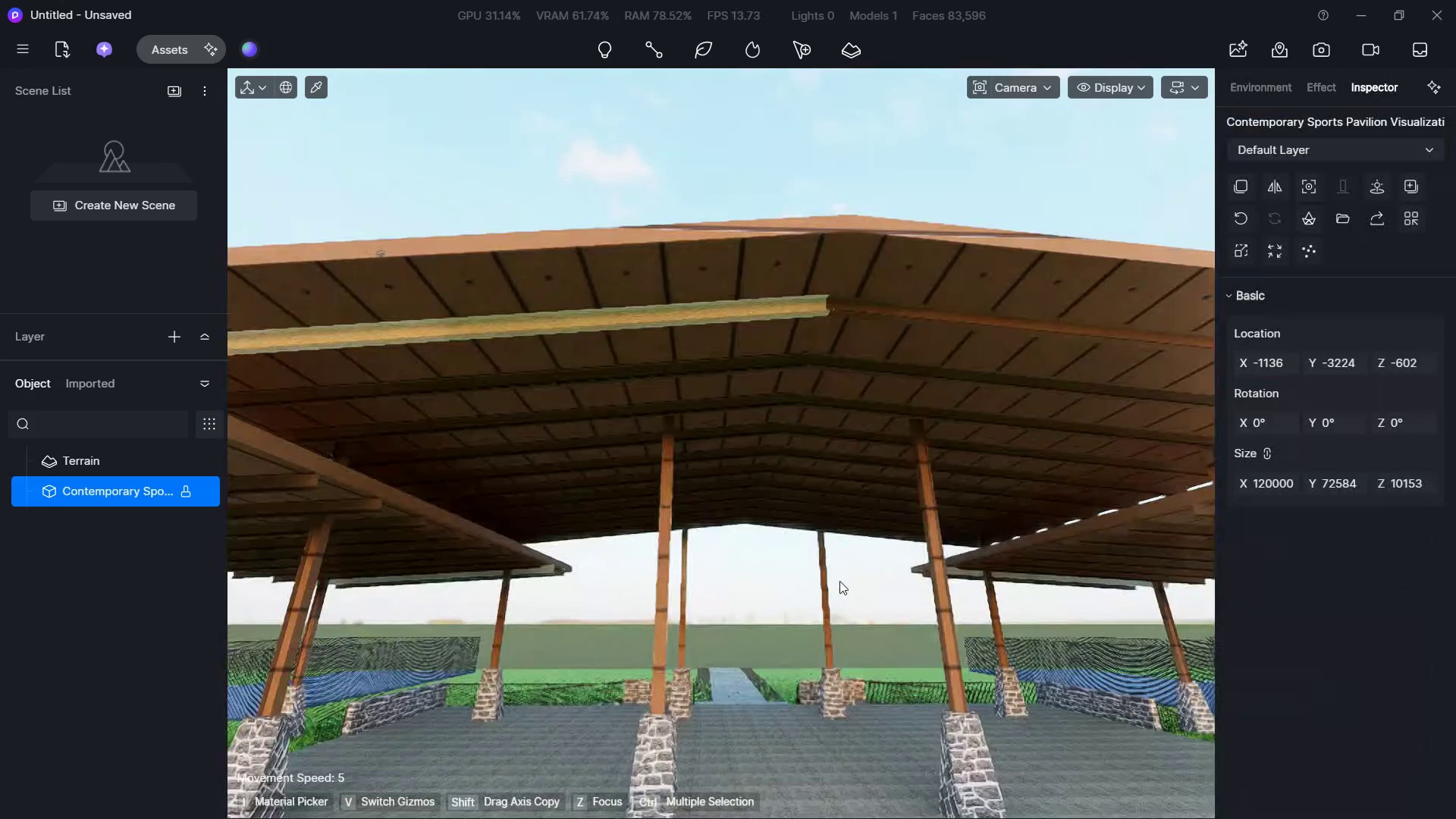 
hold_key(key=ShiftLeft, duration=0.53)
 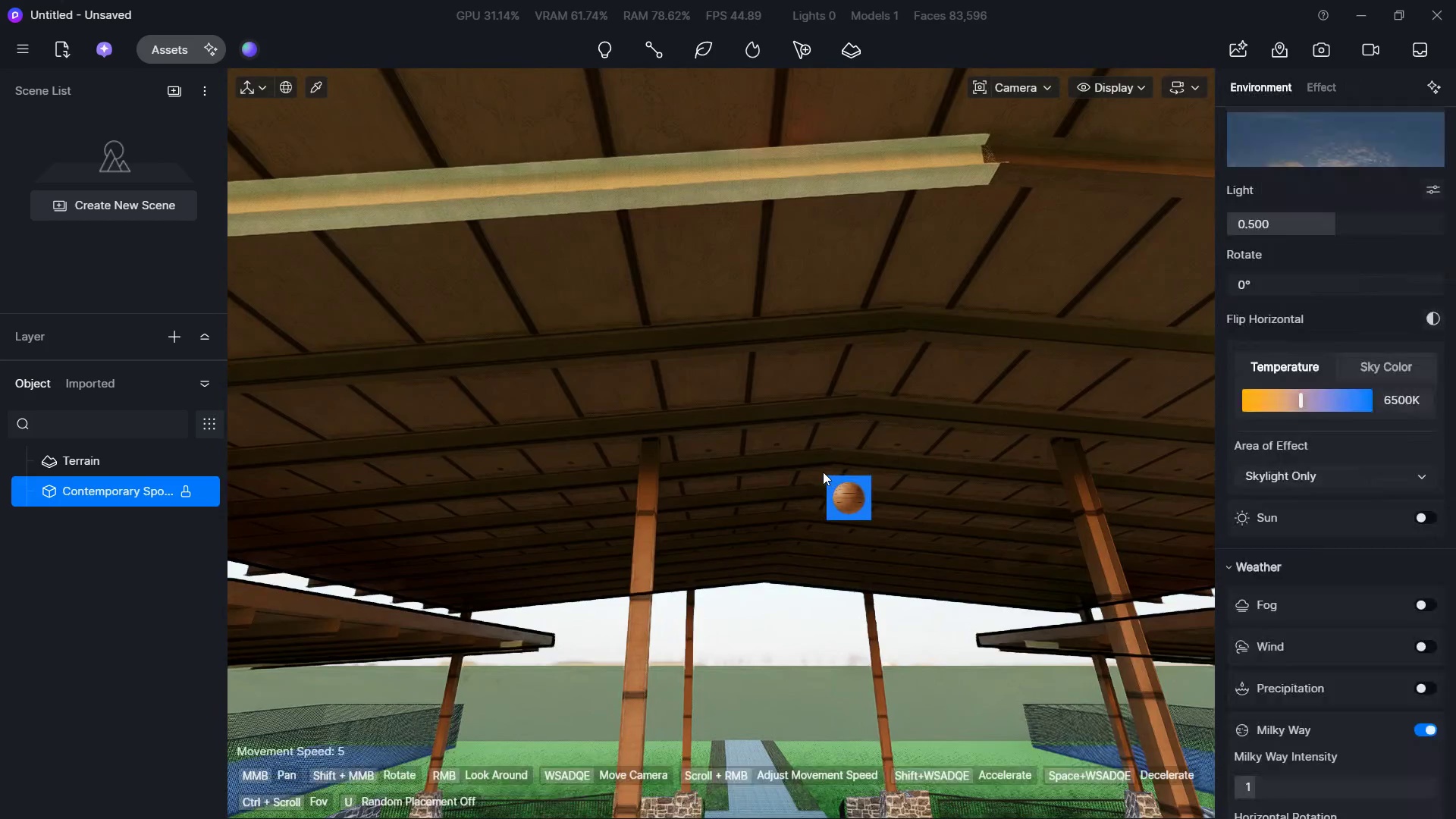 
hold_key(key=W, duration=0.42)
 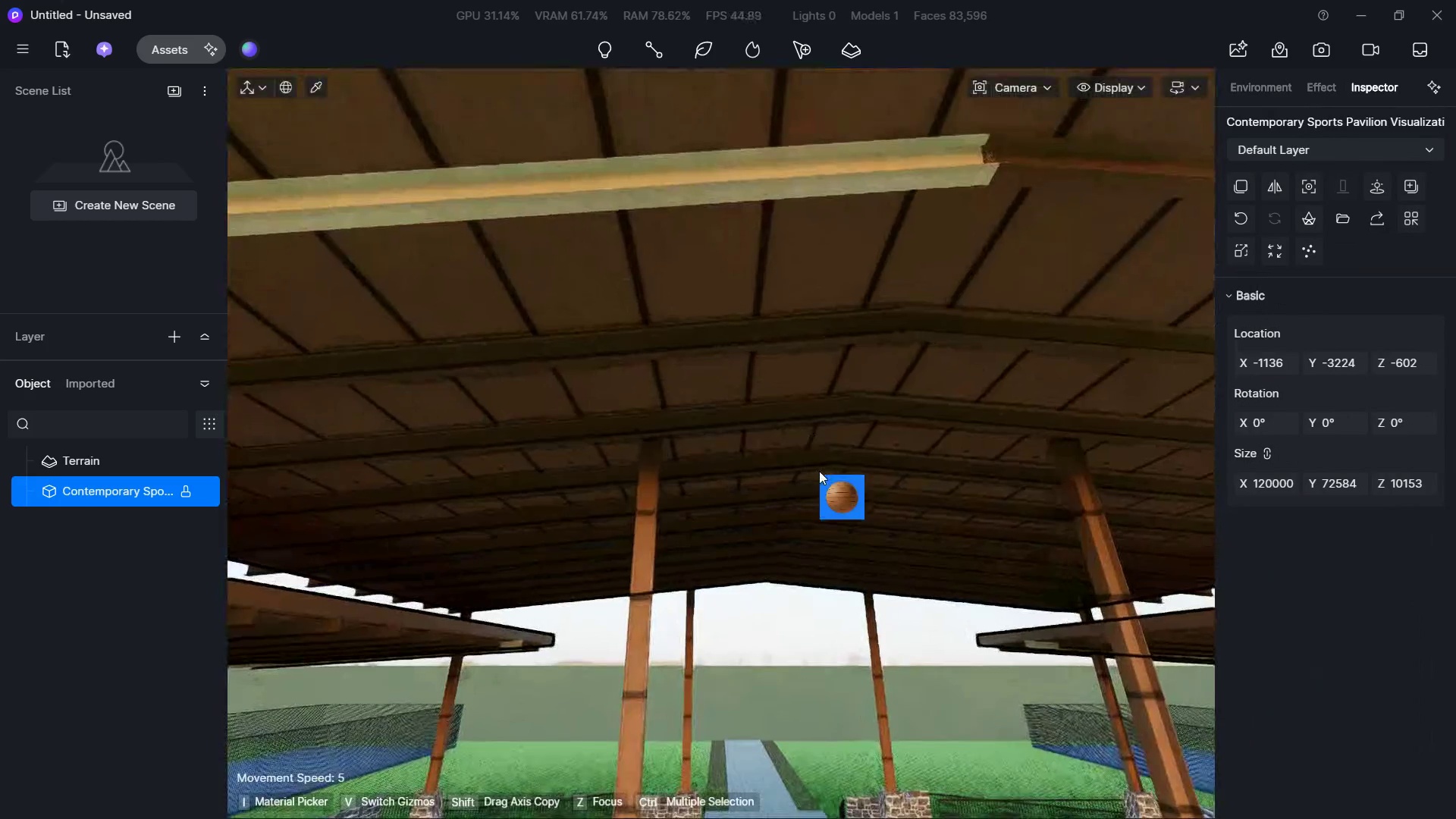 
key(Control+Z)
 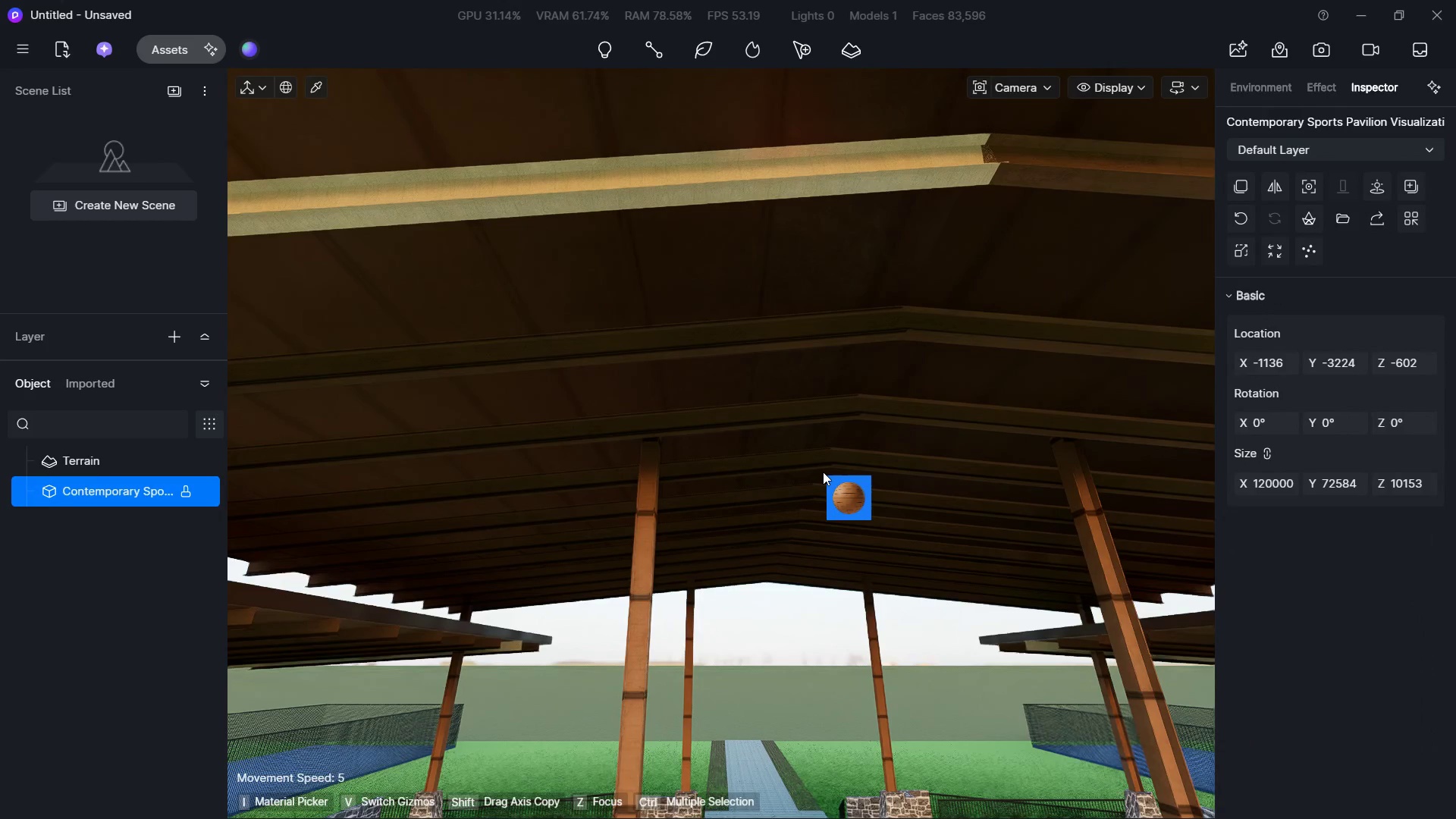 
key(Control+Z)
 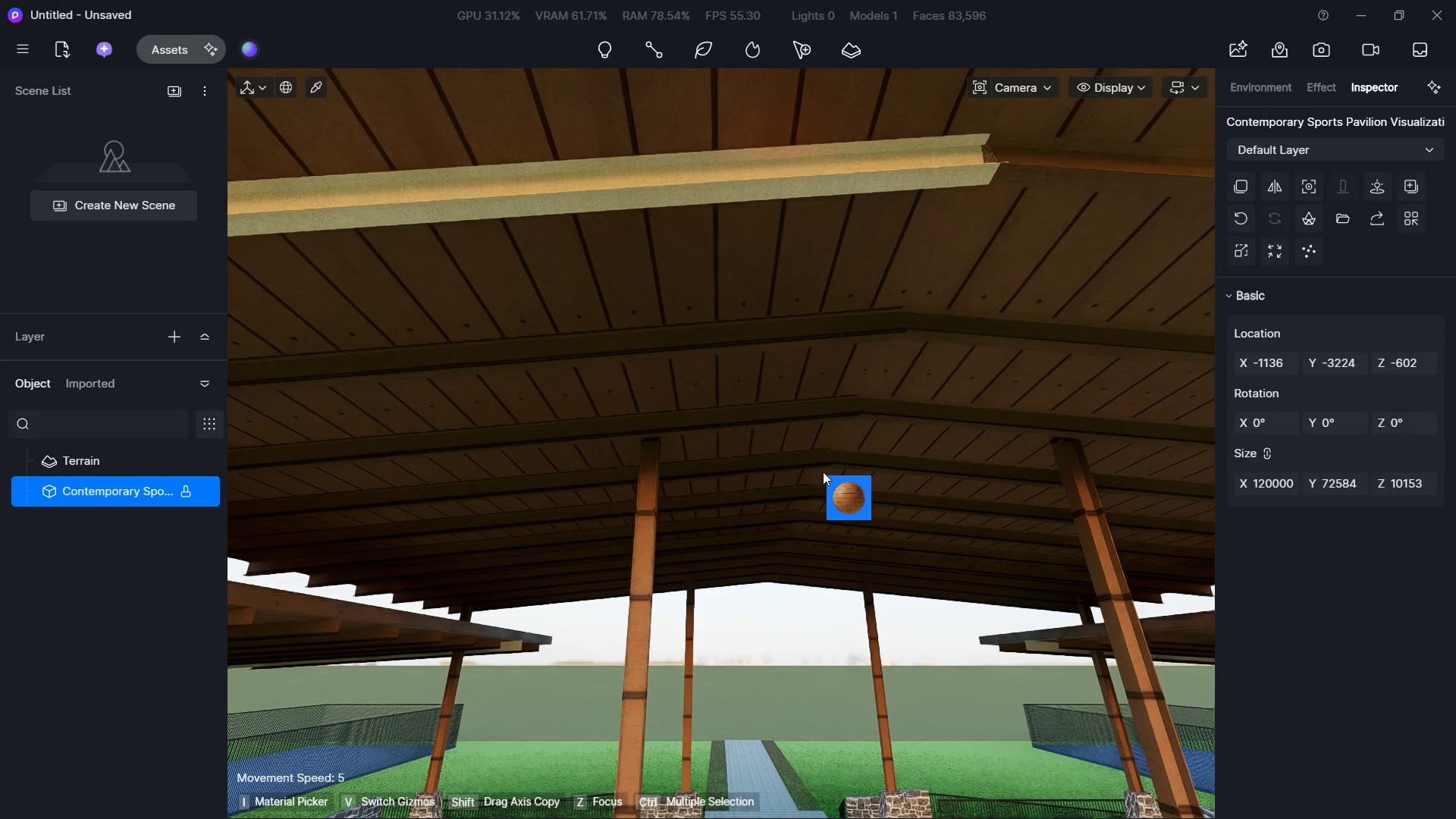 
key(Control+Z)
 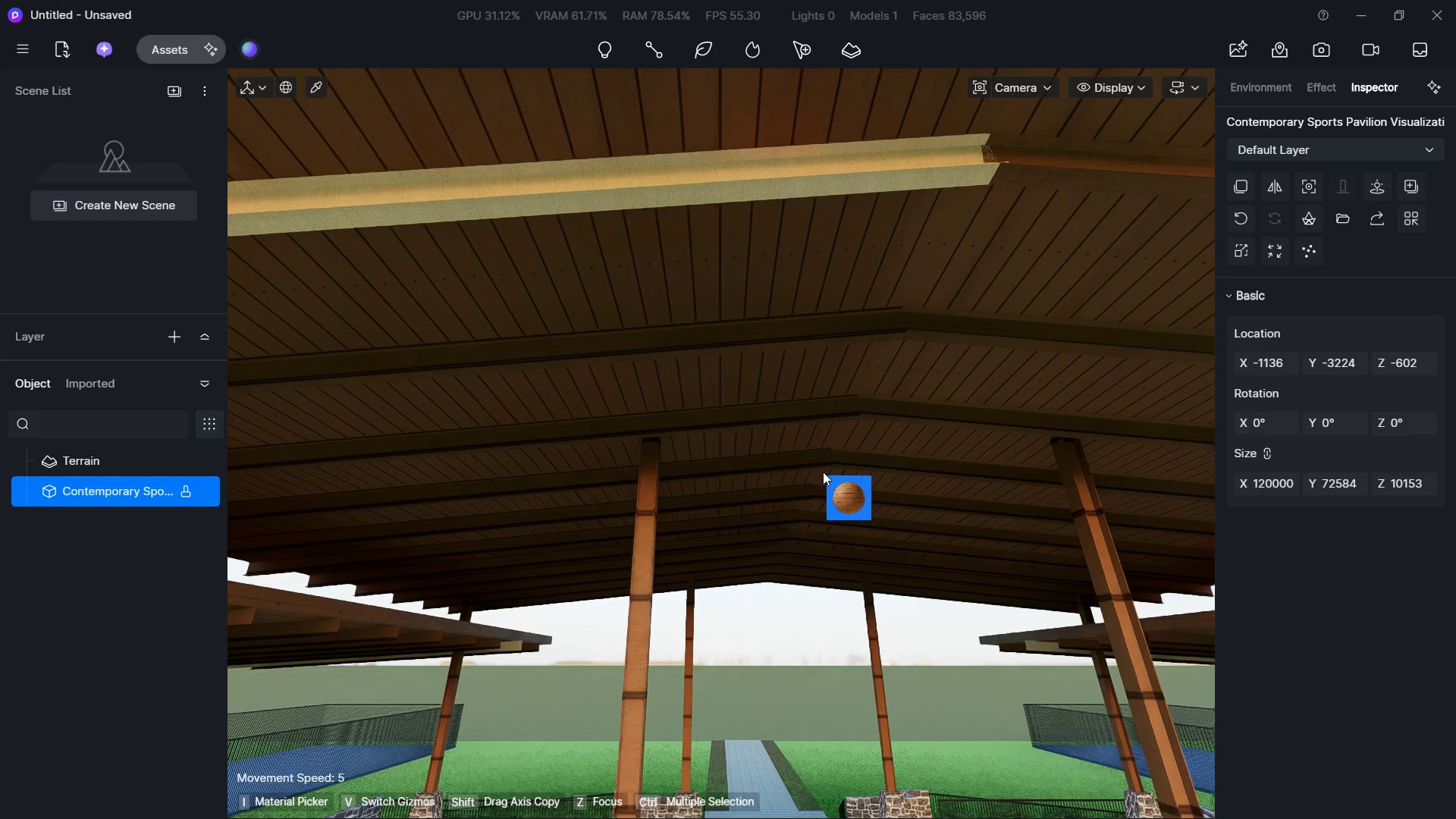 
key(Alt+AltLeft)
 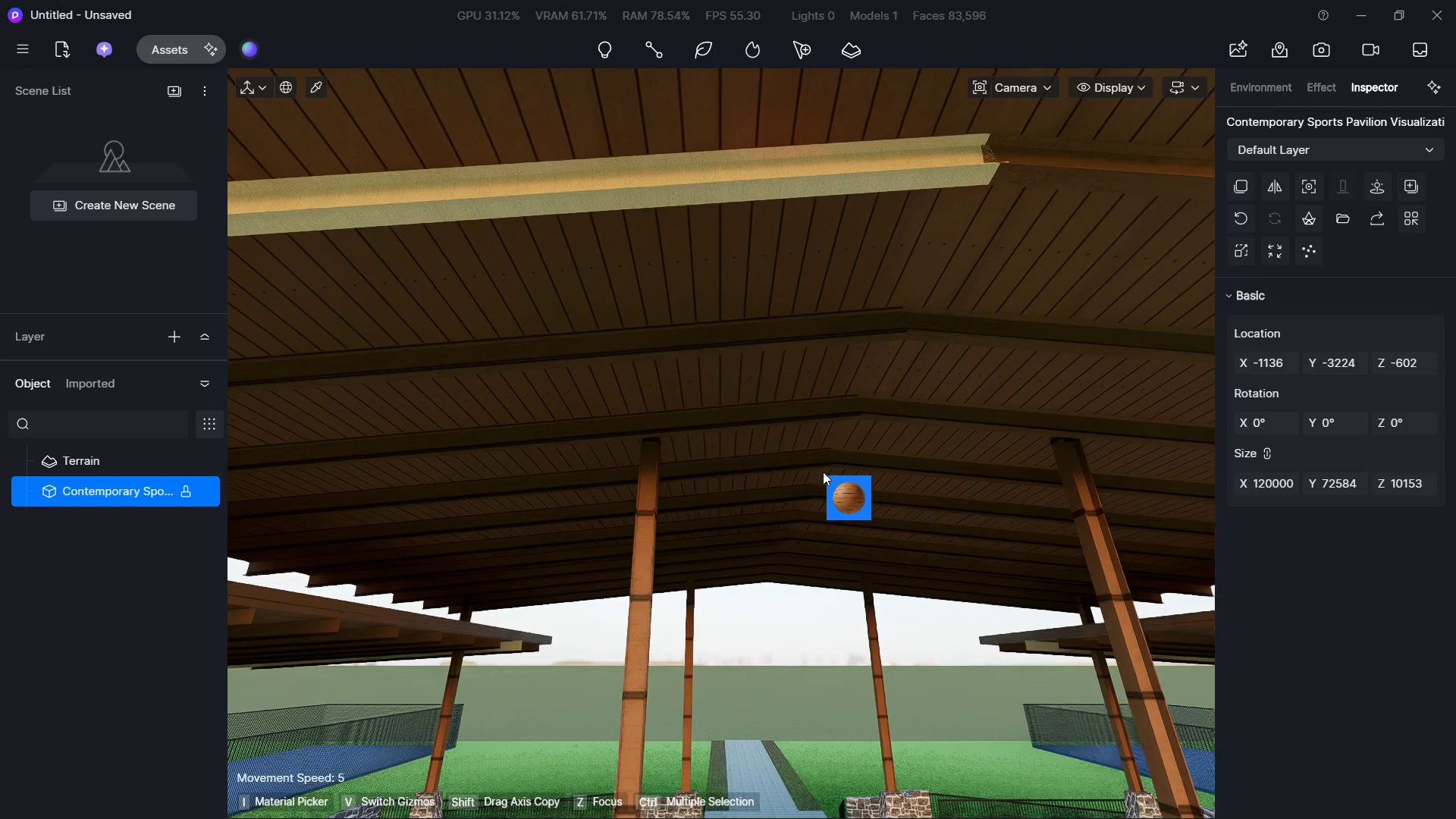 
key(Control+Shift+Z)
 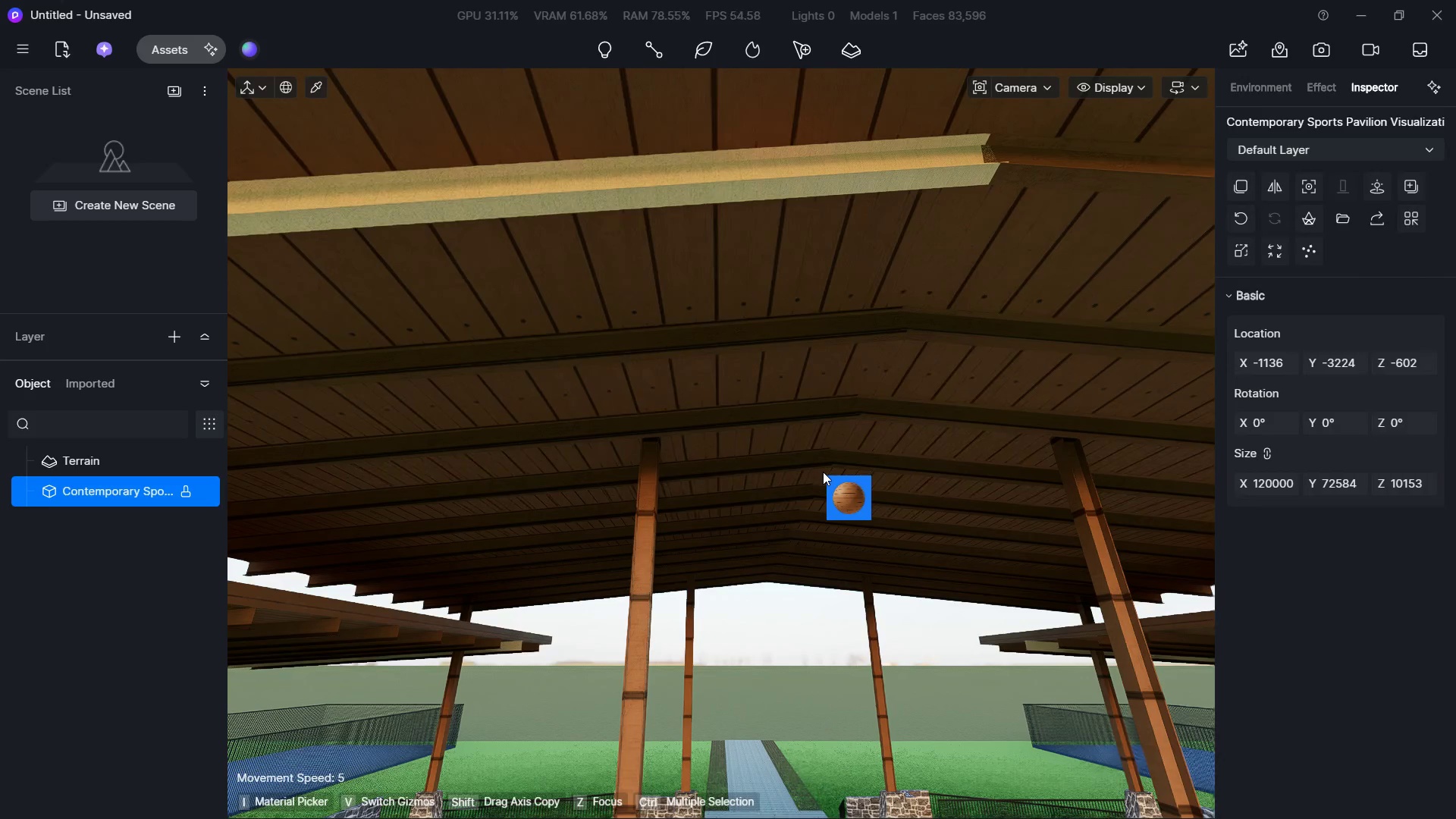 
key(Control+Shift+Z)
 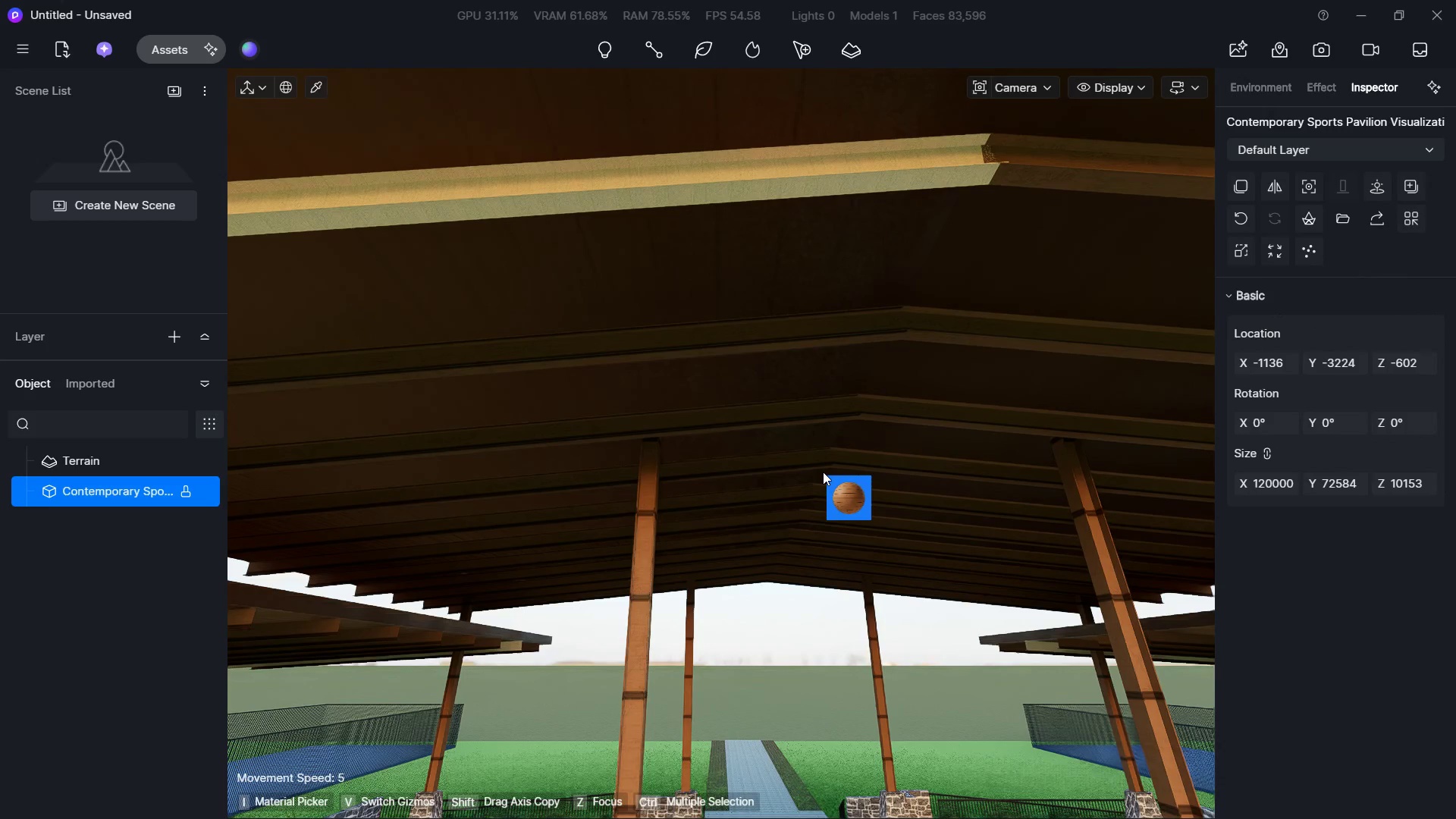 
hold_key(key=S, duration=0.86)
 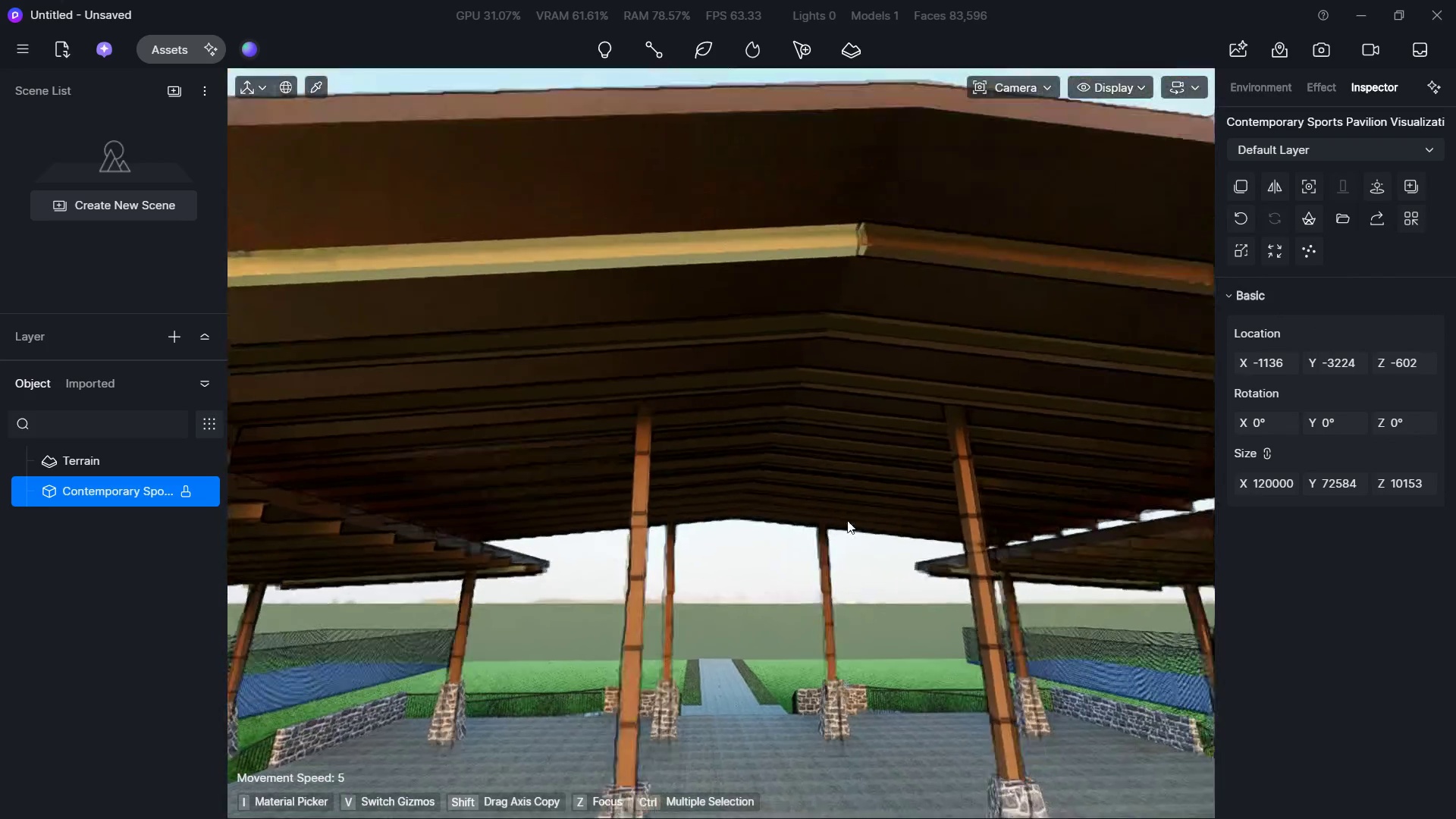 
key(Control+Shift+Z)
 